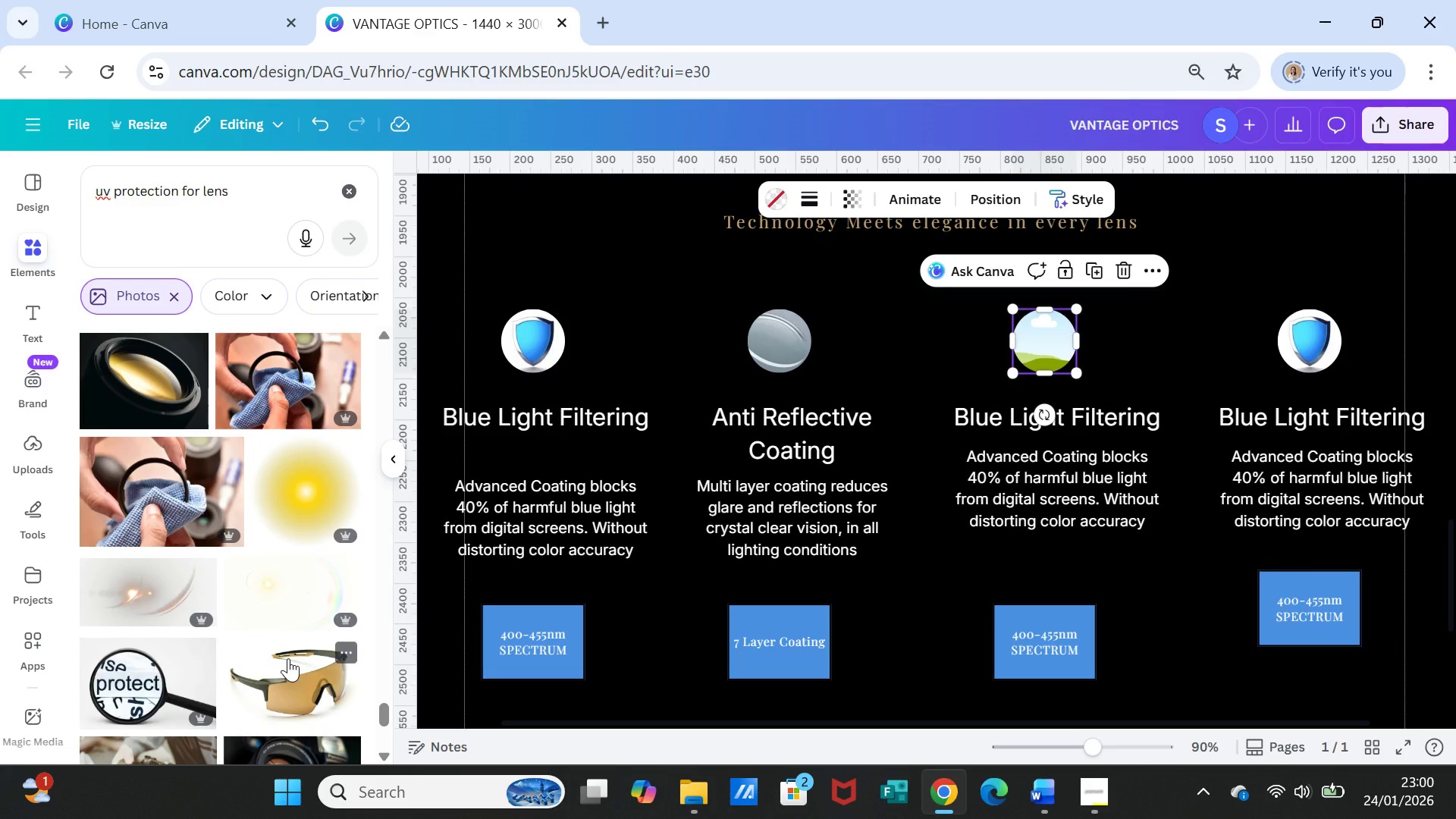 
scroll: coordinate [292, 654], scroll_direction: down, amount: 8.0
 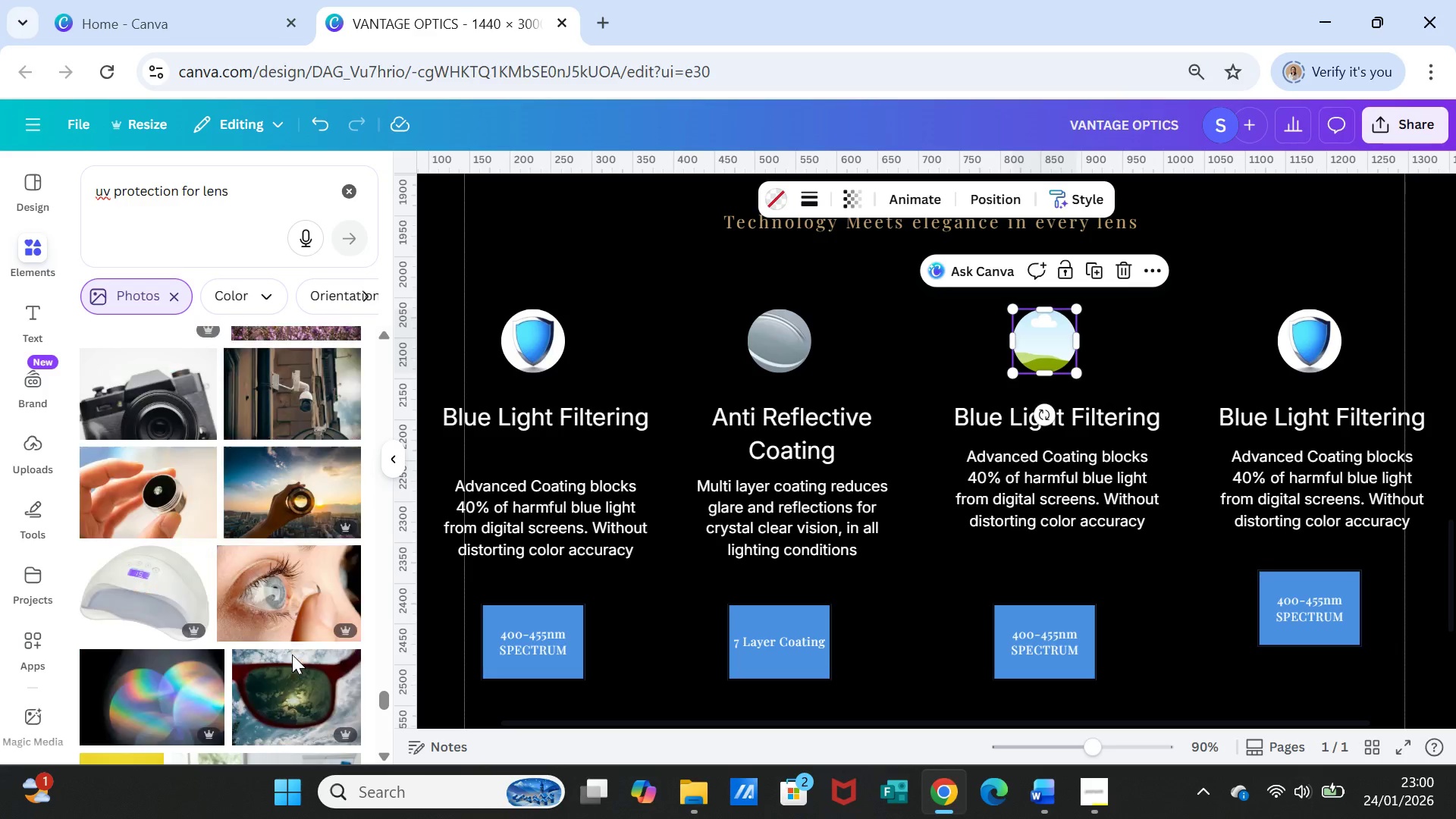 
scroll: coordinate [292, 654], scroll_direction: down, amount: 2.0
 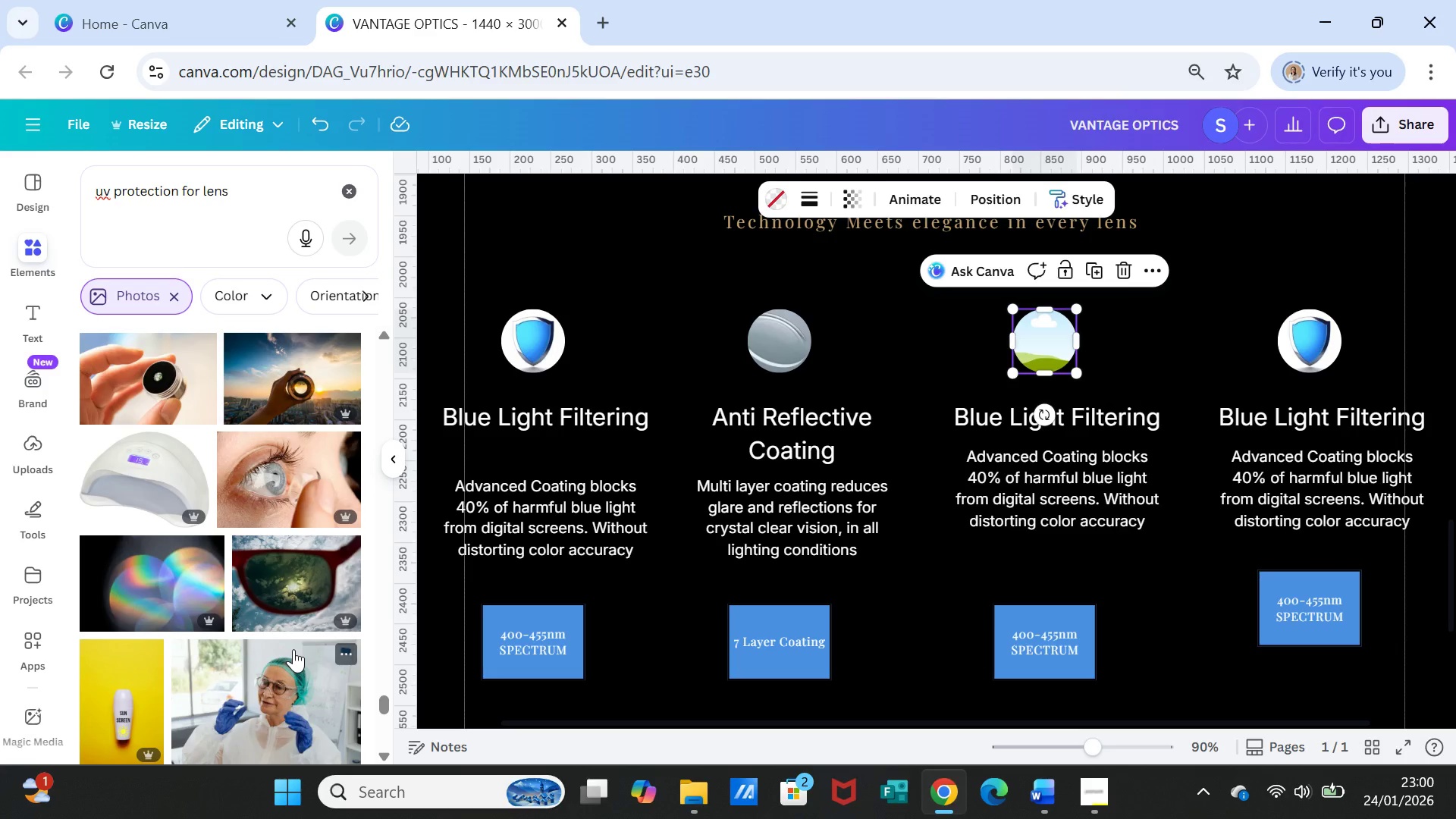 
wait(6.07)
 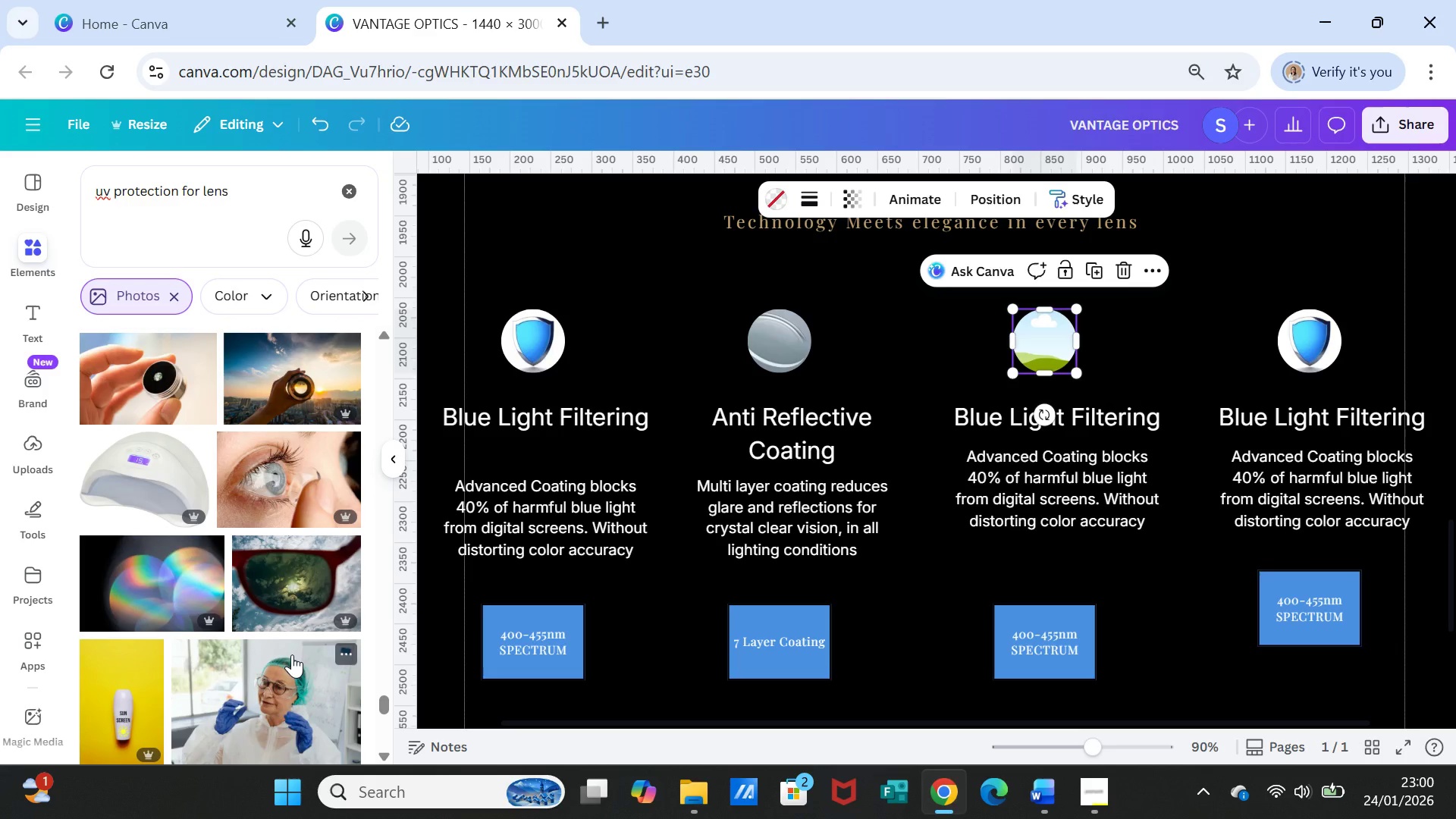 
scroll: coordinate [293, 649], scroll_direction: down, amount: 1.0
 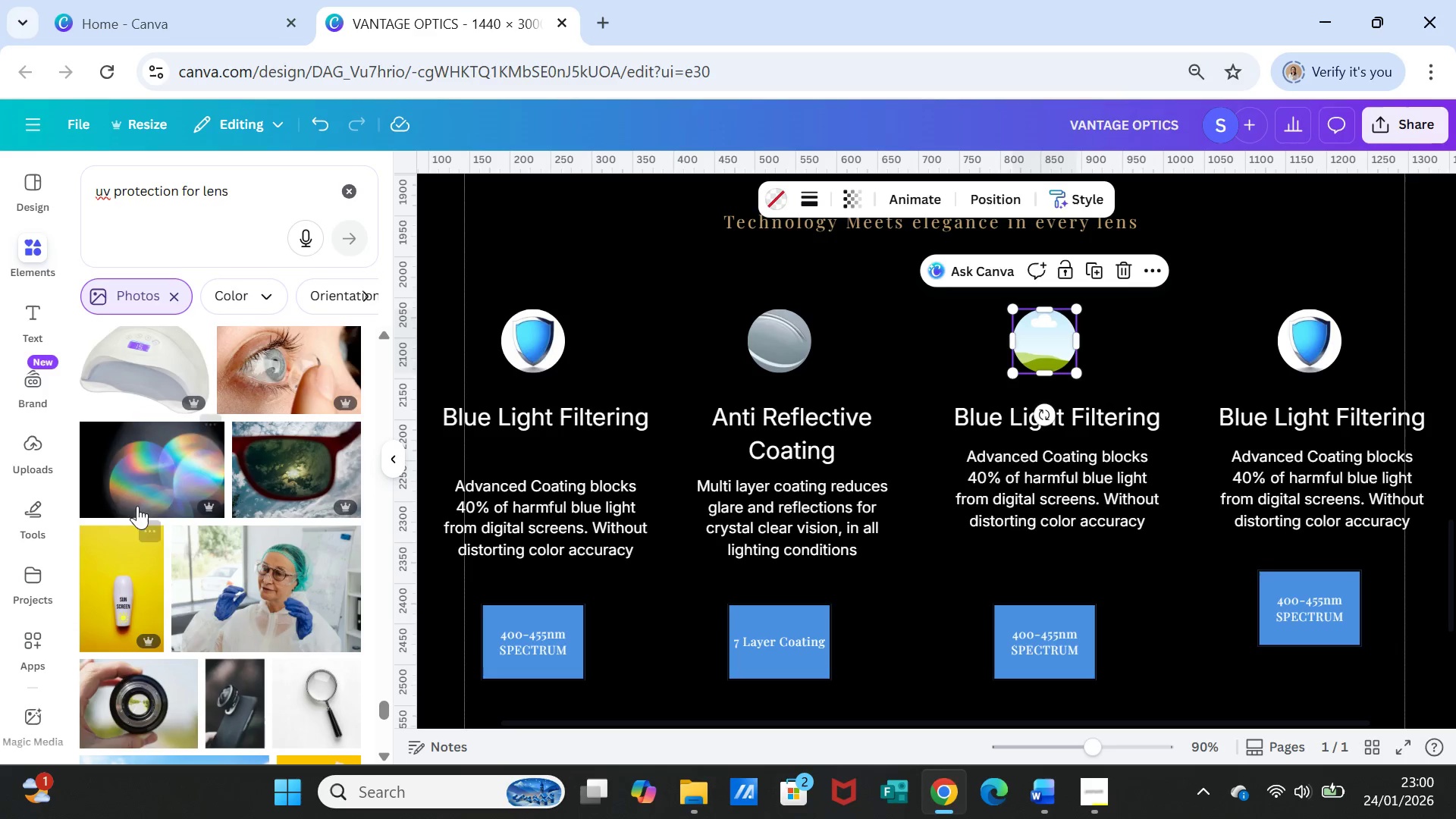 
left_click([165, 470])
 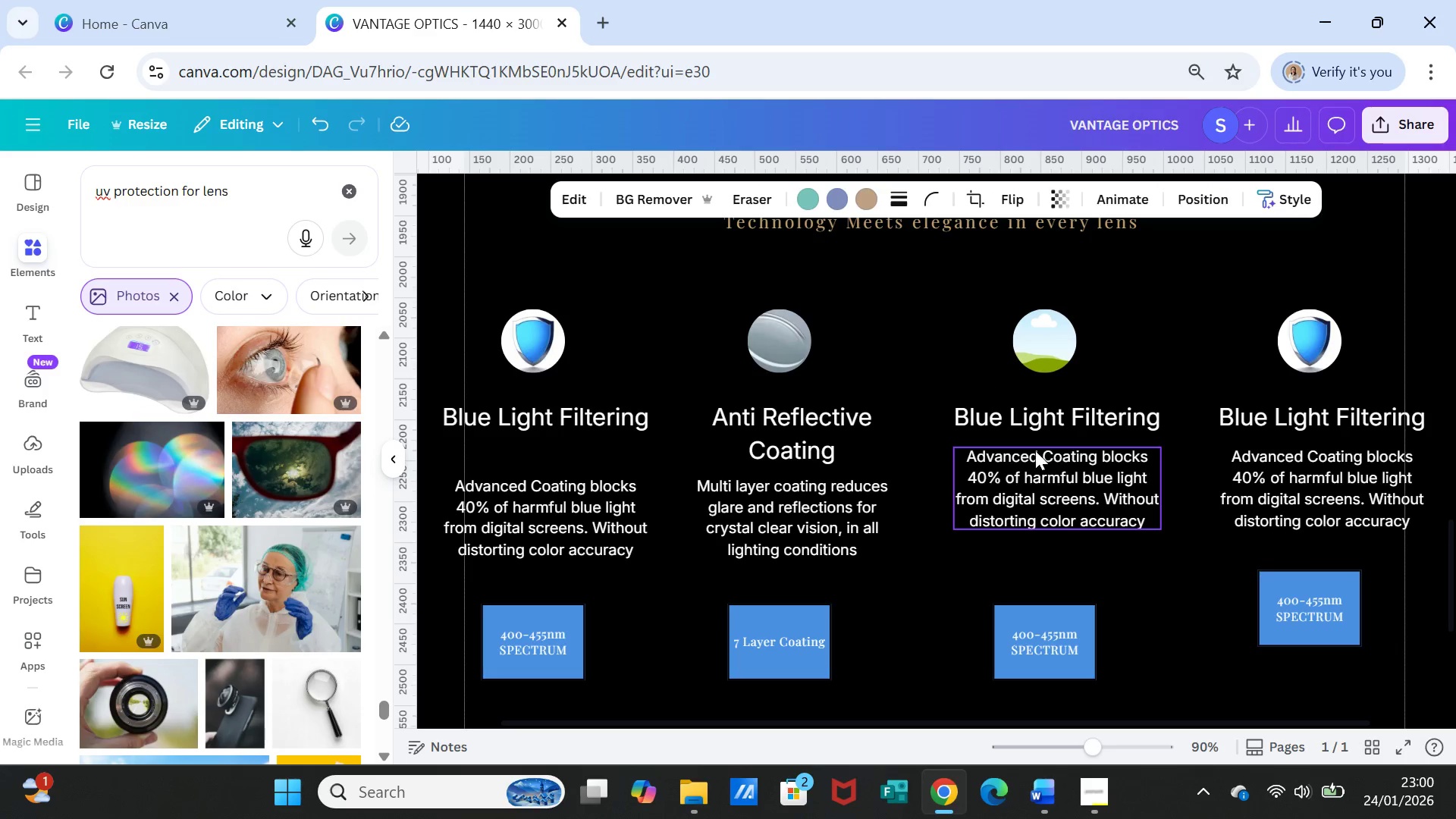 
scroll: coordinate [1035, 450], scroll_direction: up, amount: 2.0
 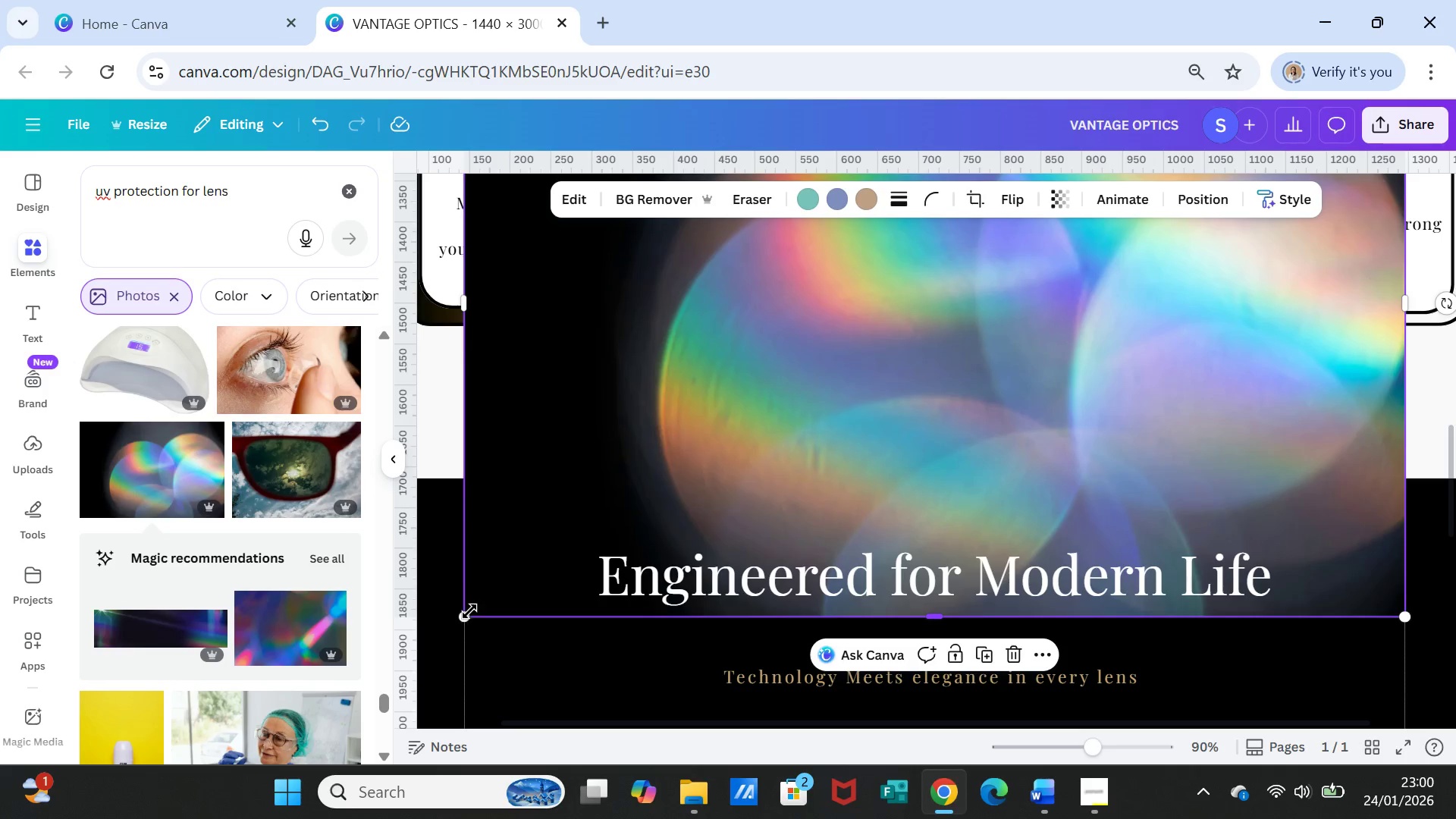 
left_click_drag(start_coordinate=[468, 611], to_coordinate=[928, 472])
 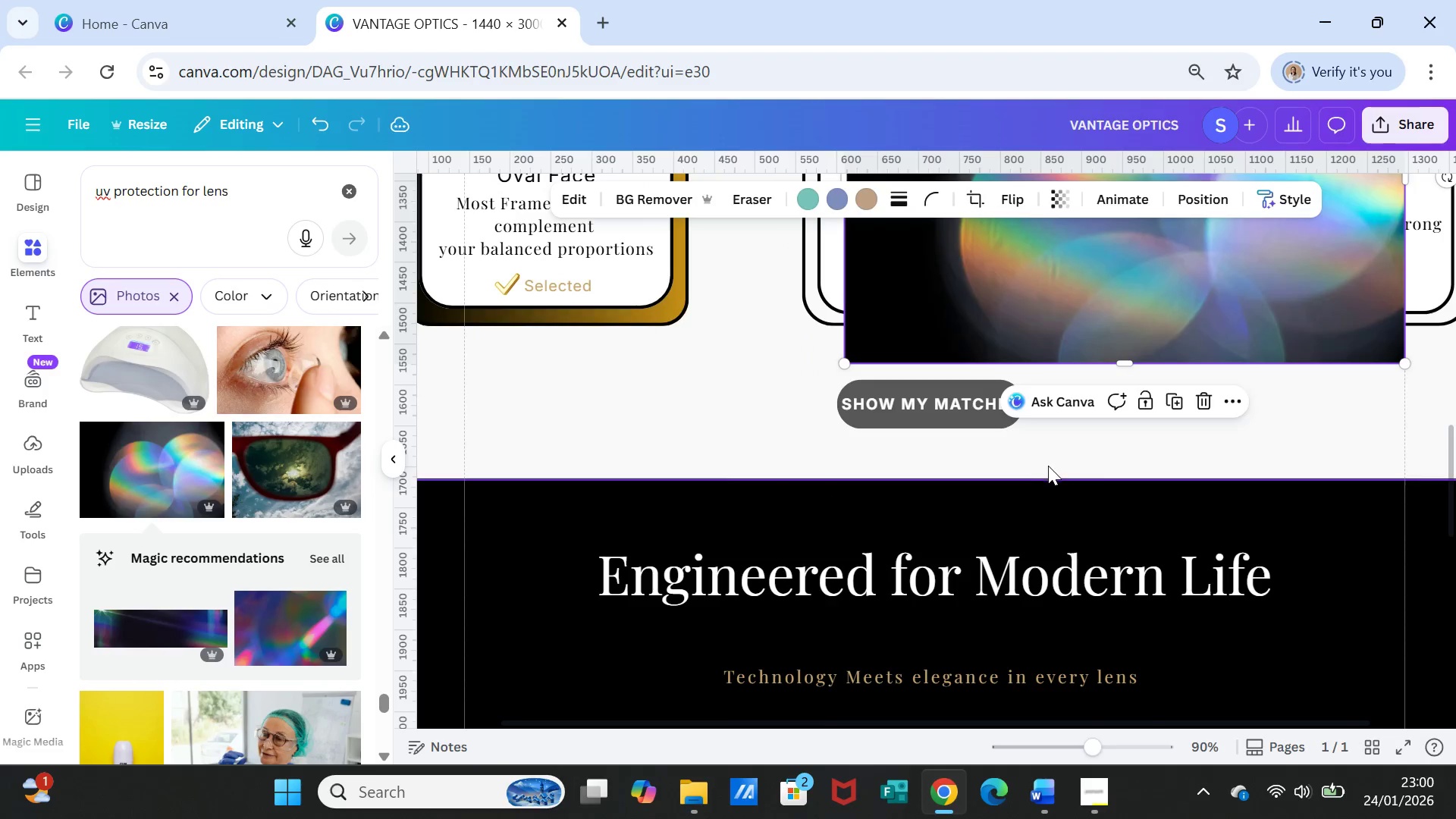 
scroll: coordinate [1048, 466], scroll_direction: down, amount: 2.0
 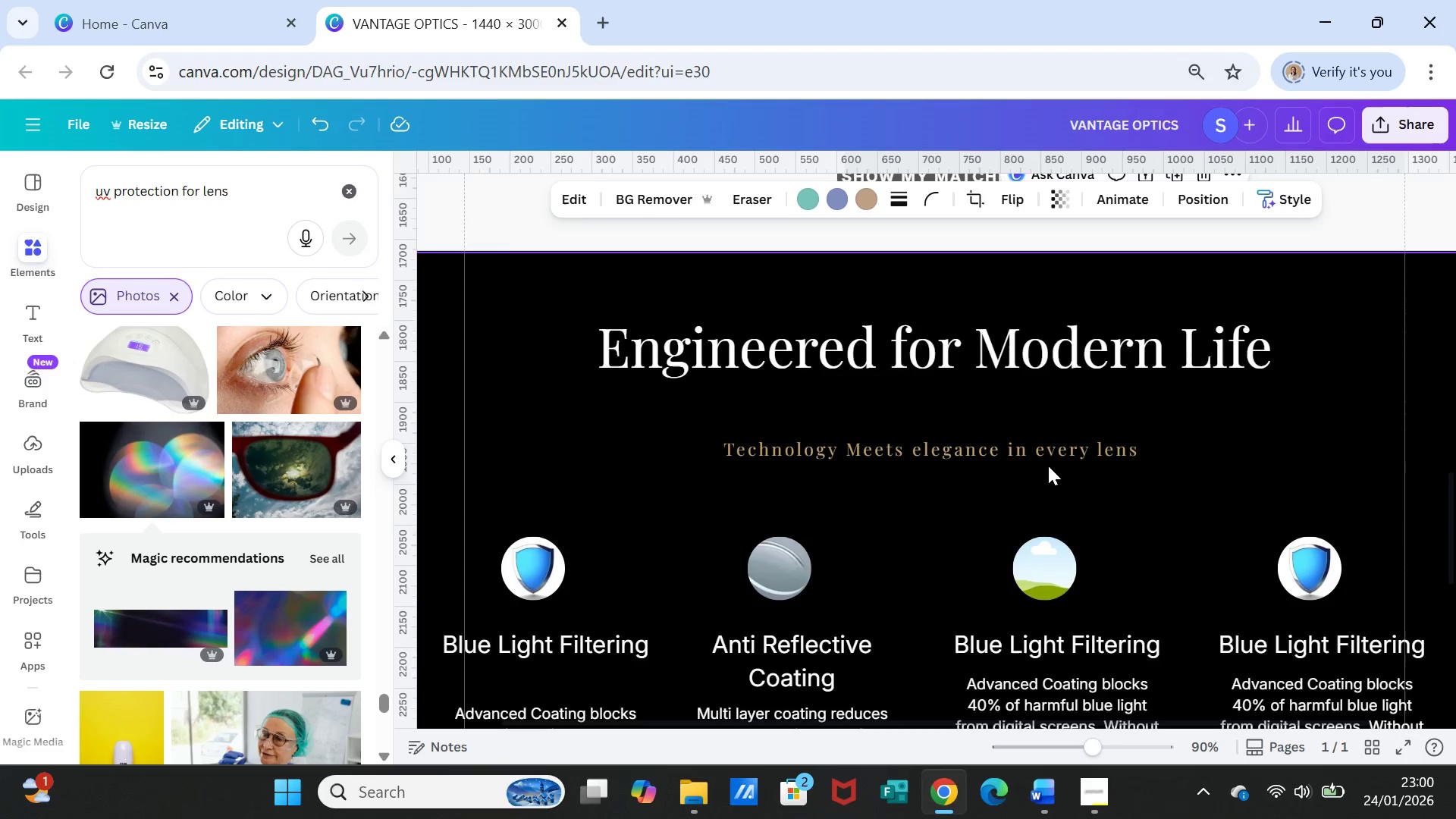 
scroll: coordinate [1048, 466], scroll_direction: up, amount: 4.0
 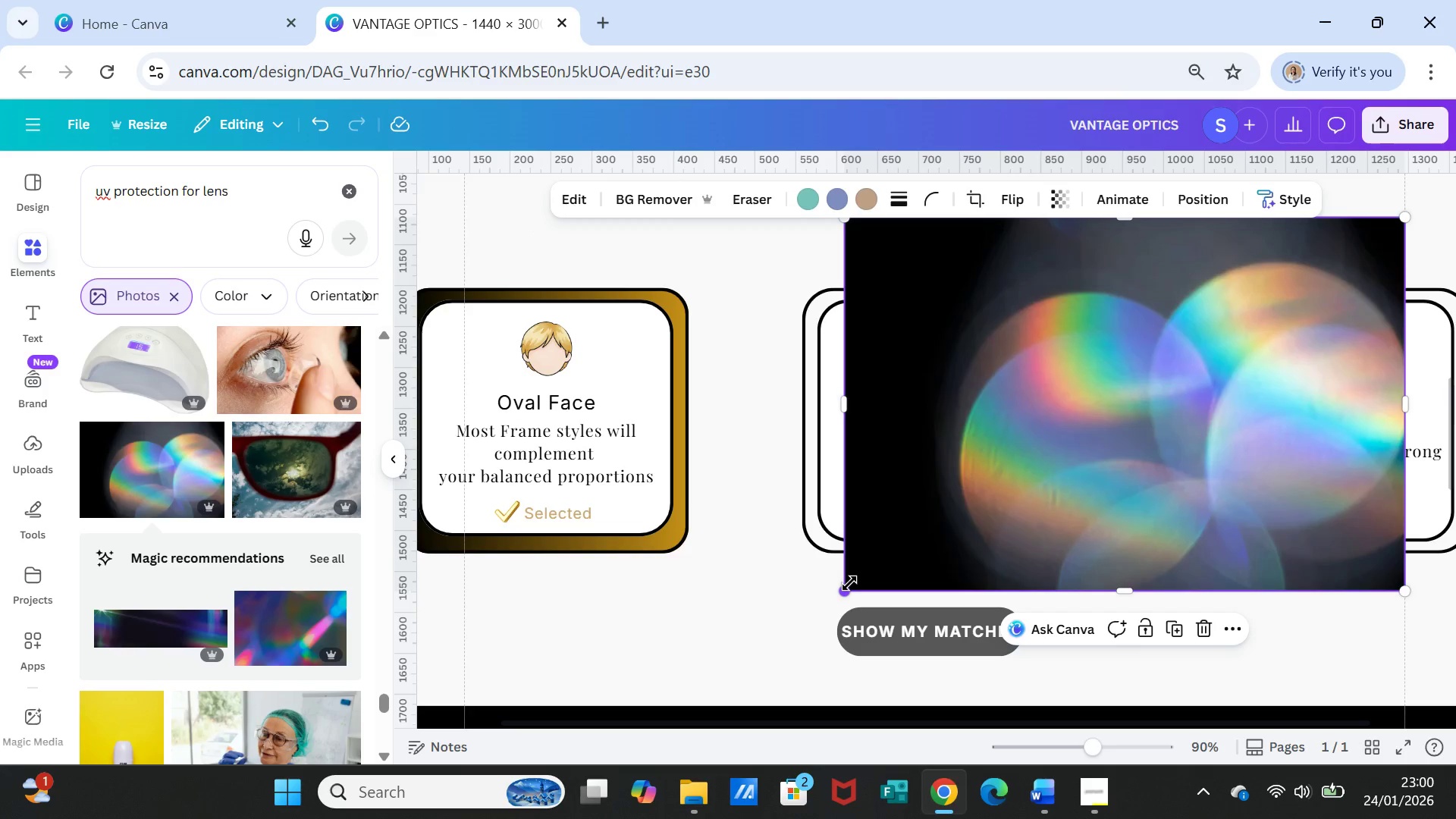 
left_click_drag(start_coordinate=[849, 588], to_coordinate=[1102, 469])
 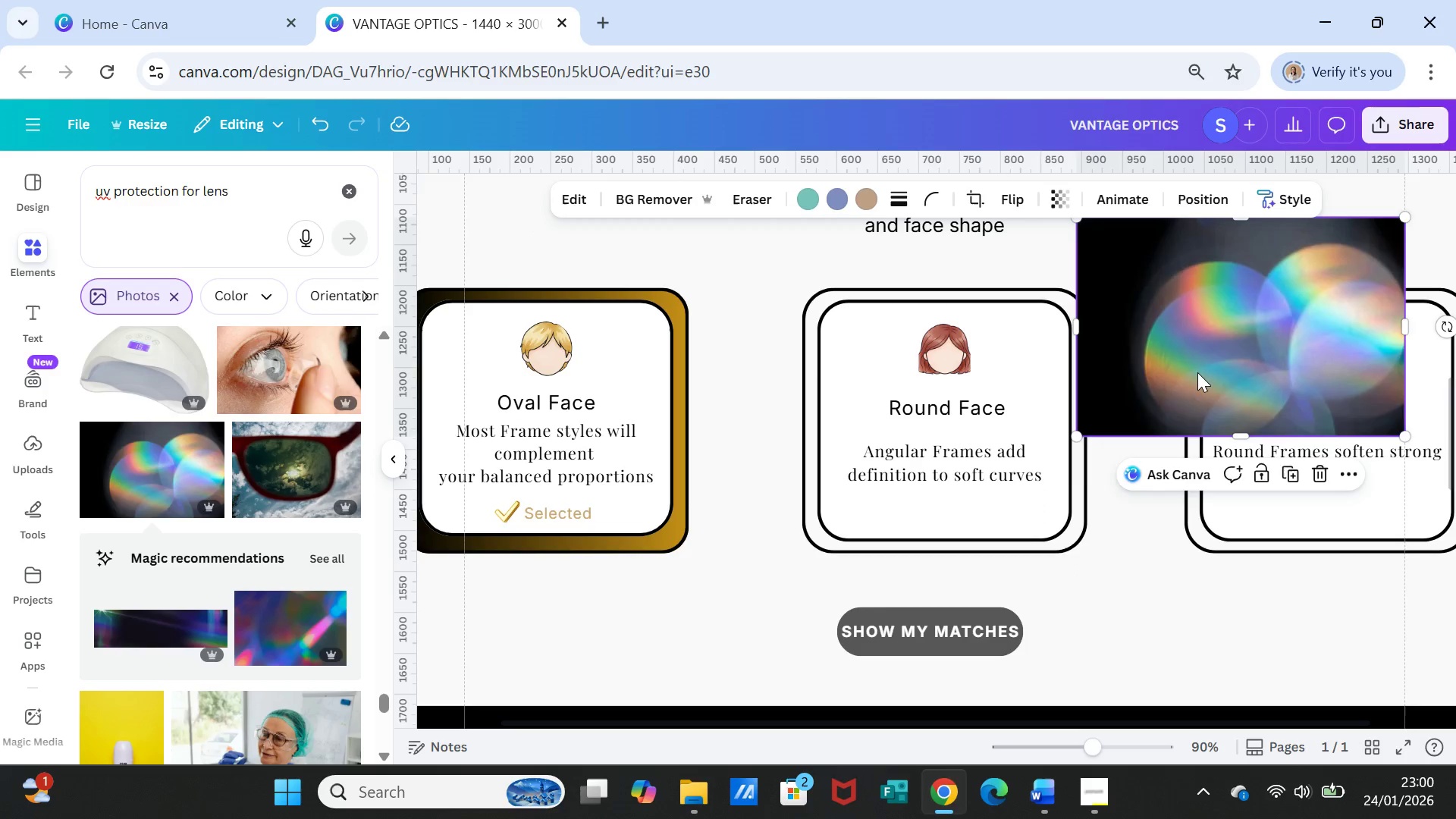 
left_click_drag(start_coordinate=[1198, 372], to_coordinate=[987, 652])
 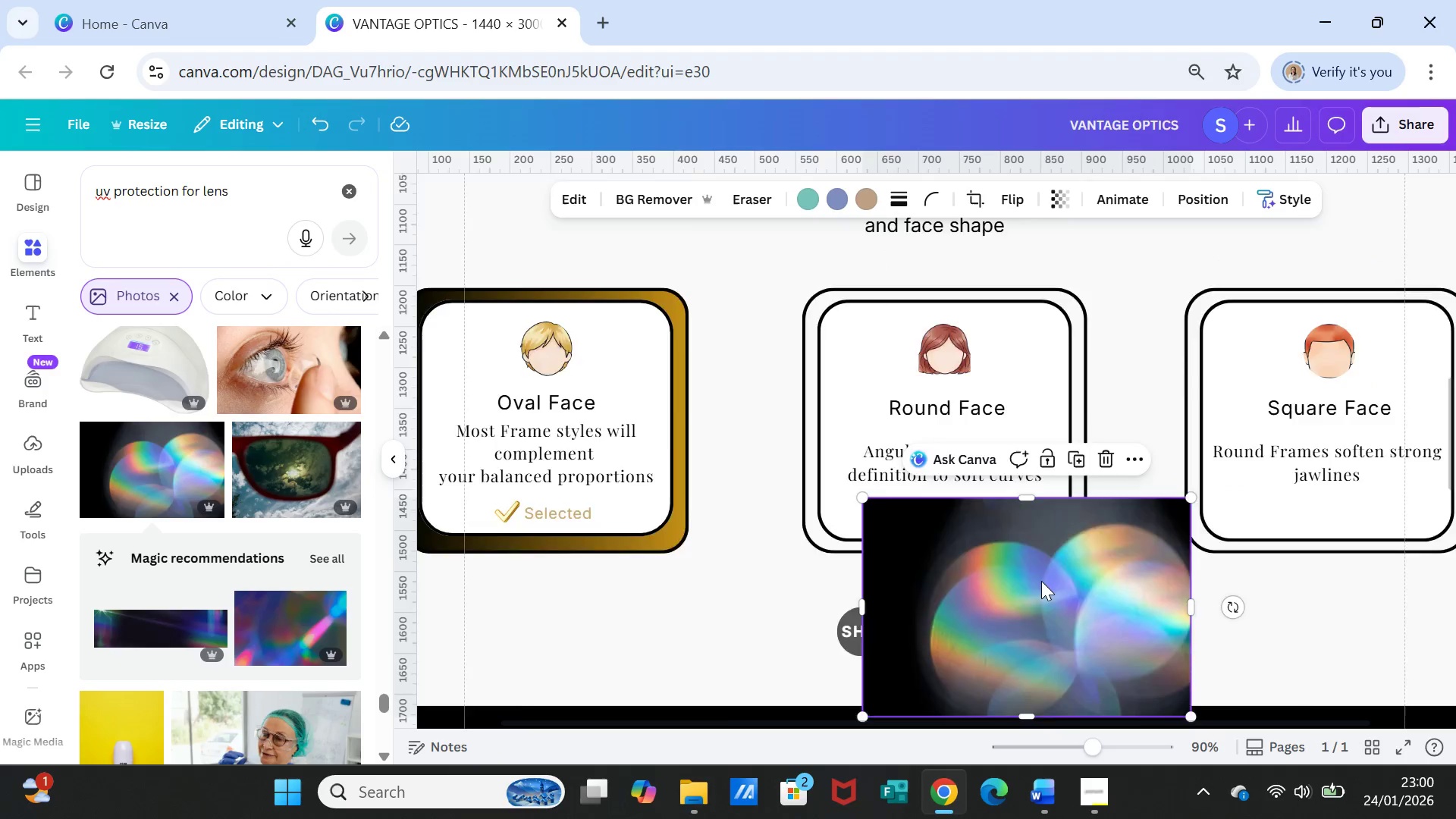 
scroll: coordinate [1041, 581], scroll_direction: down, amount: 3.0
 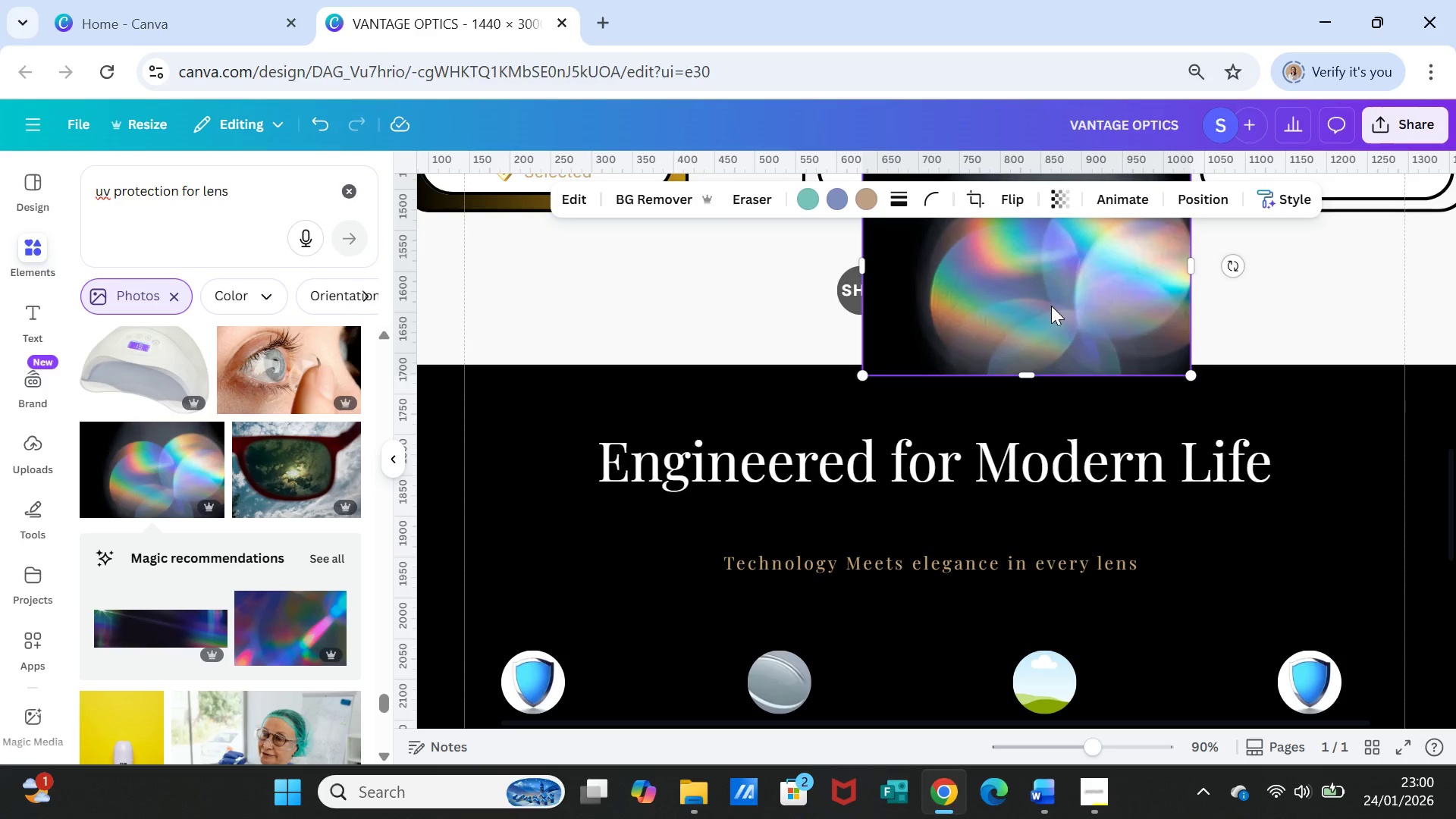 
left_click_drag(start_coordinate=[1051, 306], to_coordinate=[1059, 671])
 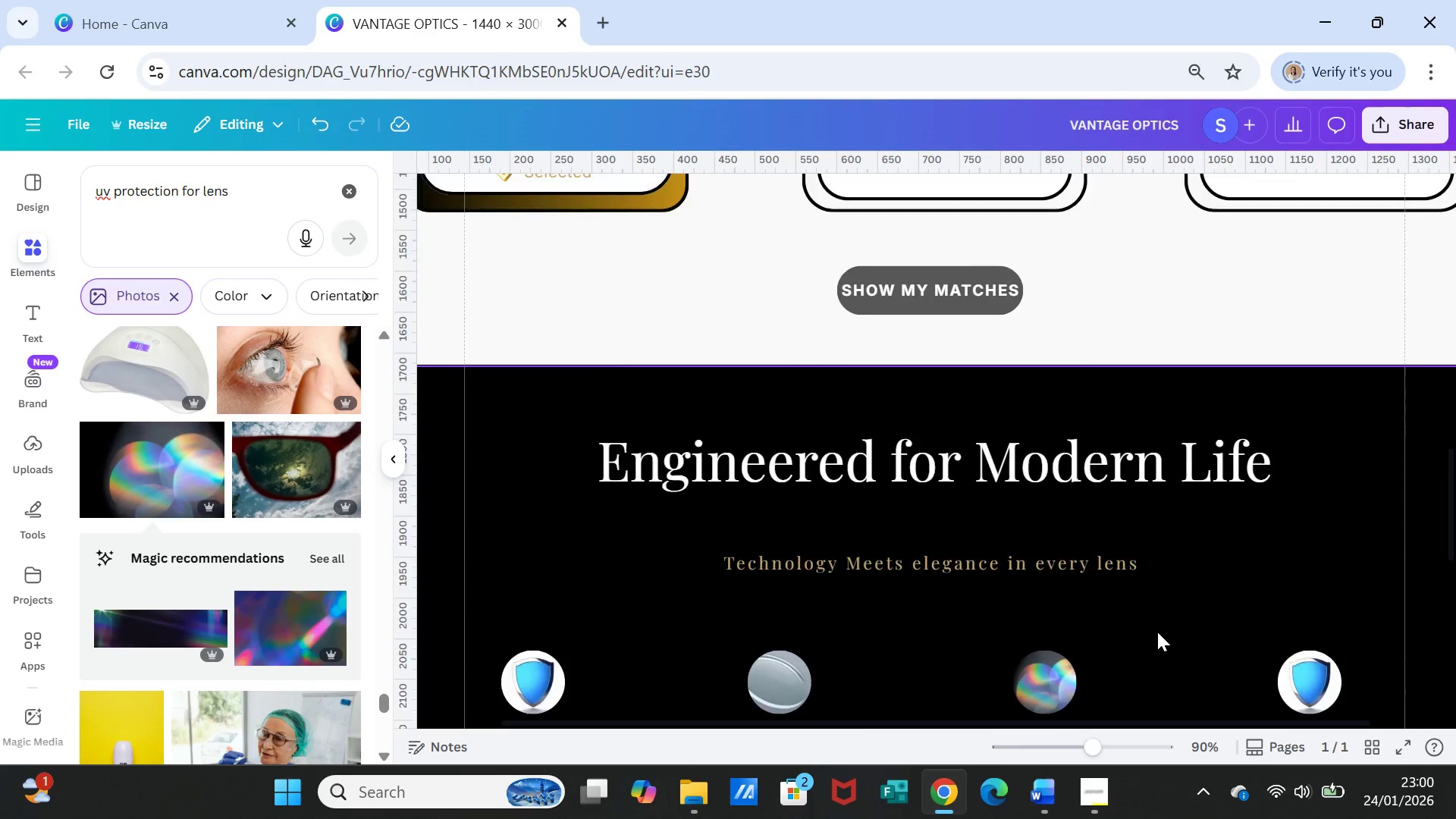 
scroll: coordinate [1157, 632], scroll_direction: down, amount: 2.0
 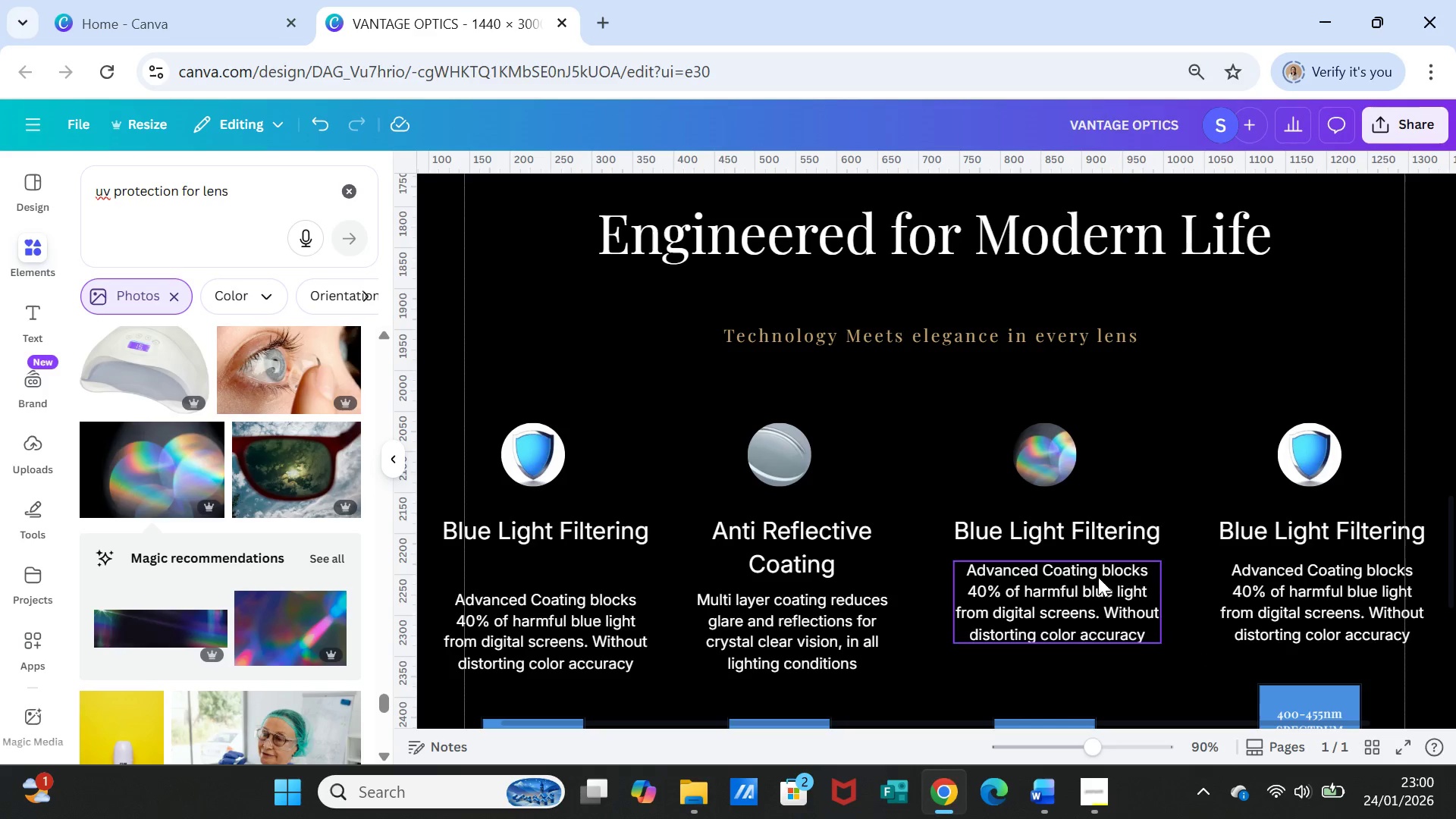 
double_click([1095, 538])
 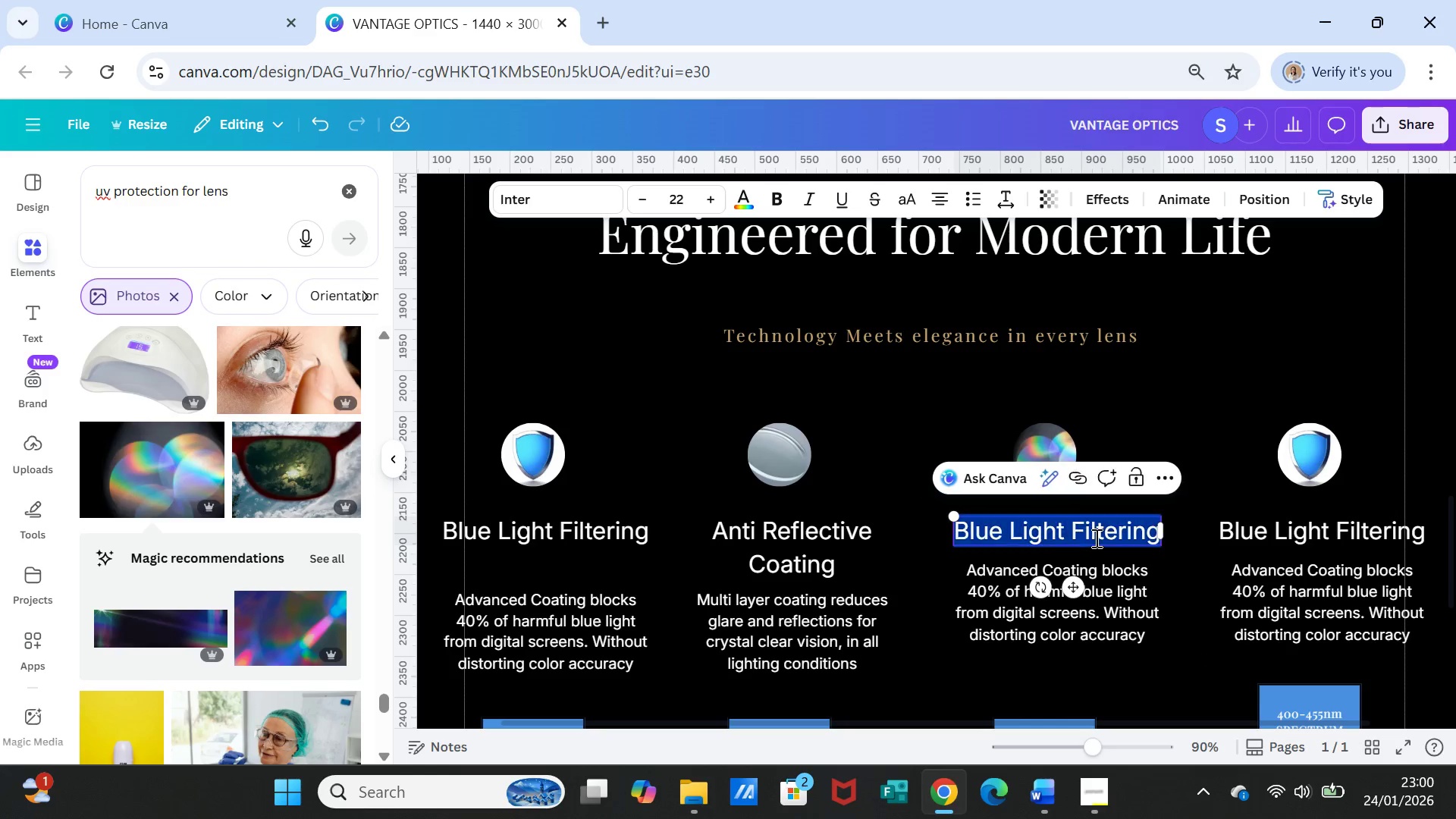 
triple_click([1095, 538])
 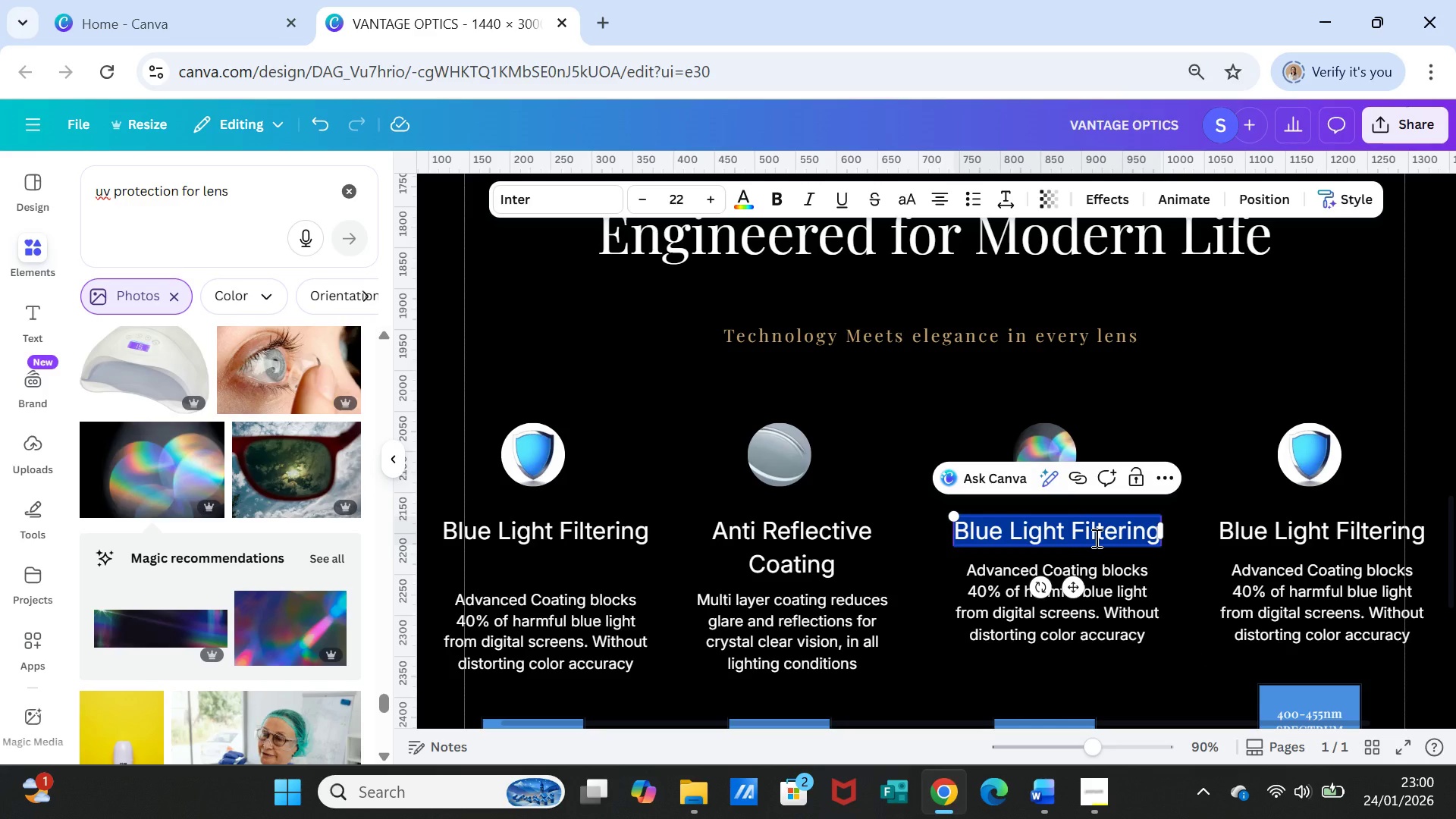 
type(UV Protection)
 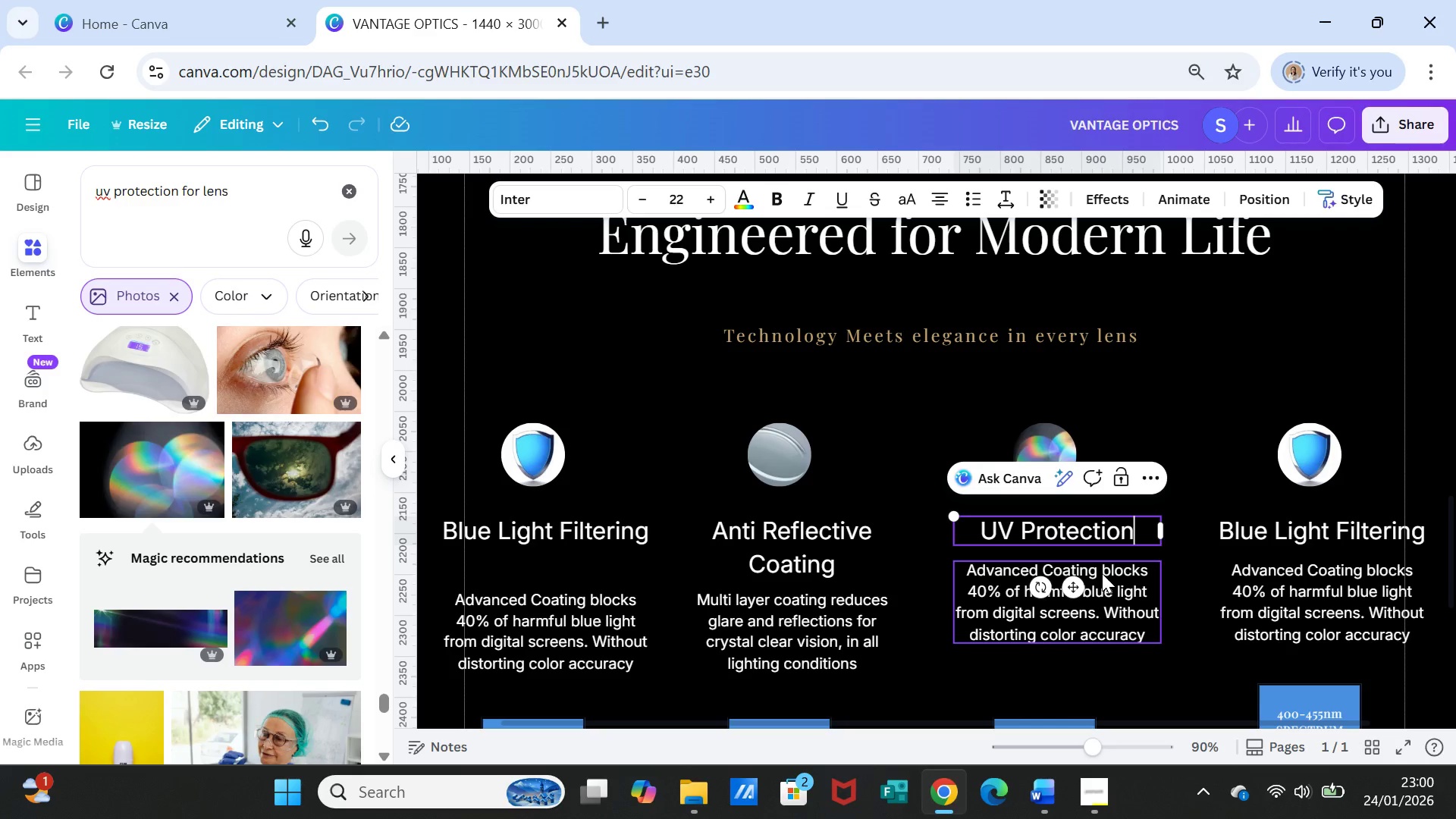 
left_click([1194, 620])
 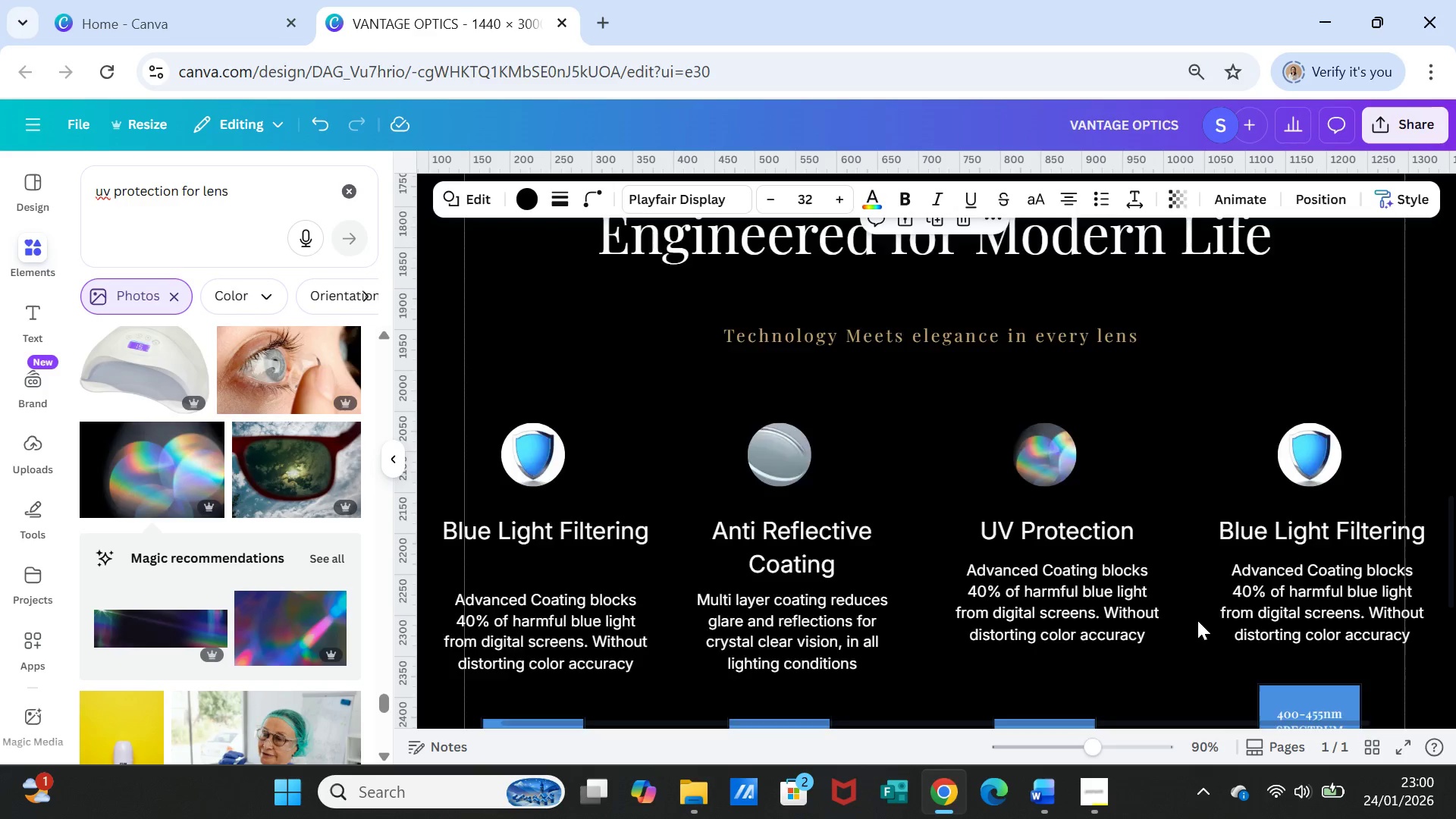 
scroll: coordinate [1197, 620], scroll_direction: down, amount: 1.0
 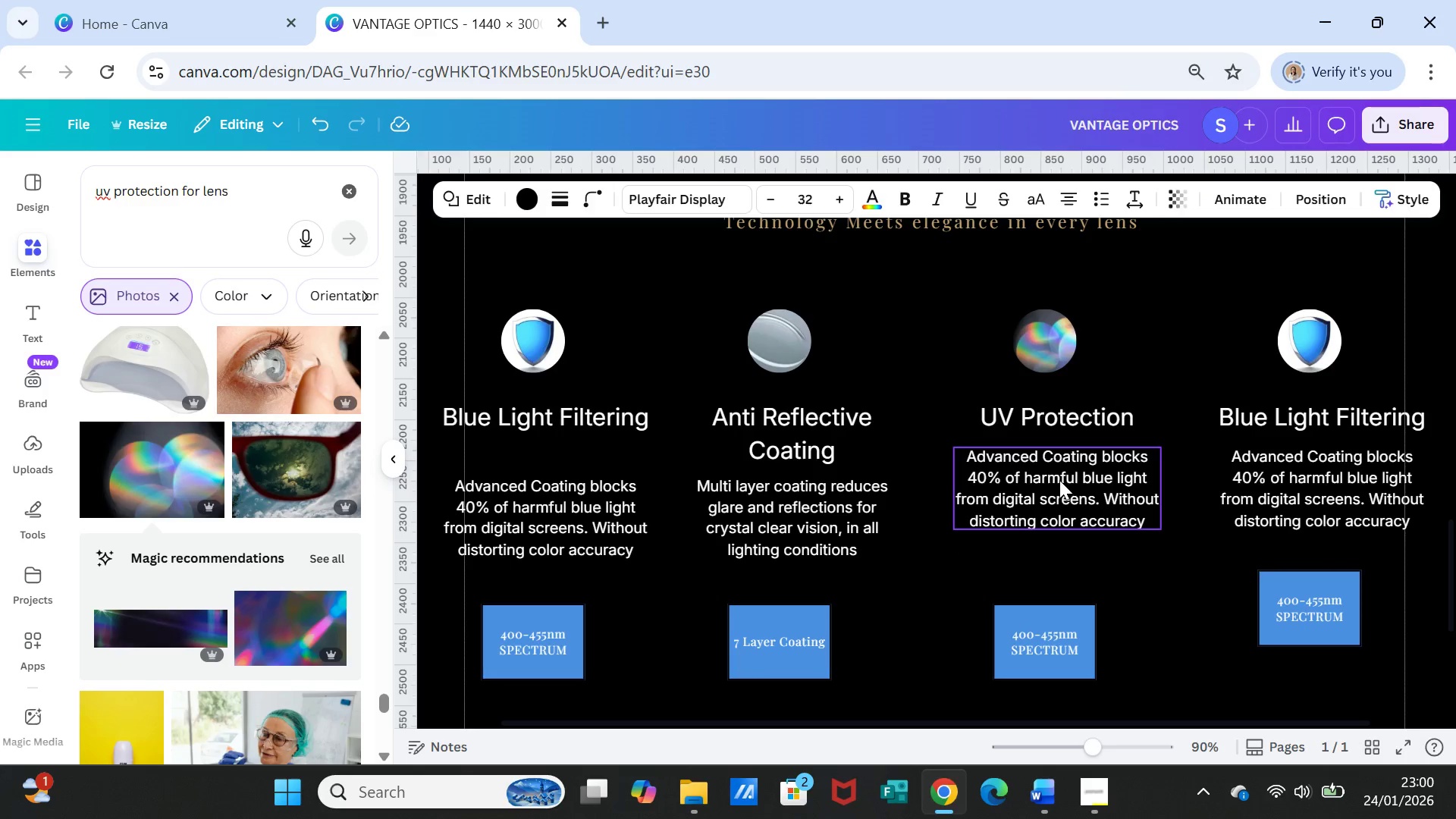 
left_click_drag(start_coordinate=[1059, 480], to_coordinate=[1063, 507])
 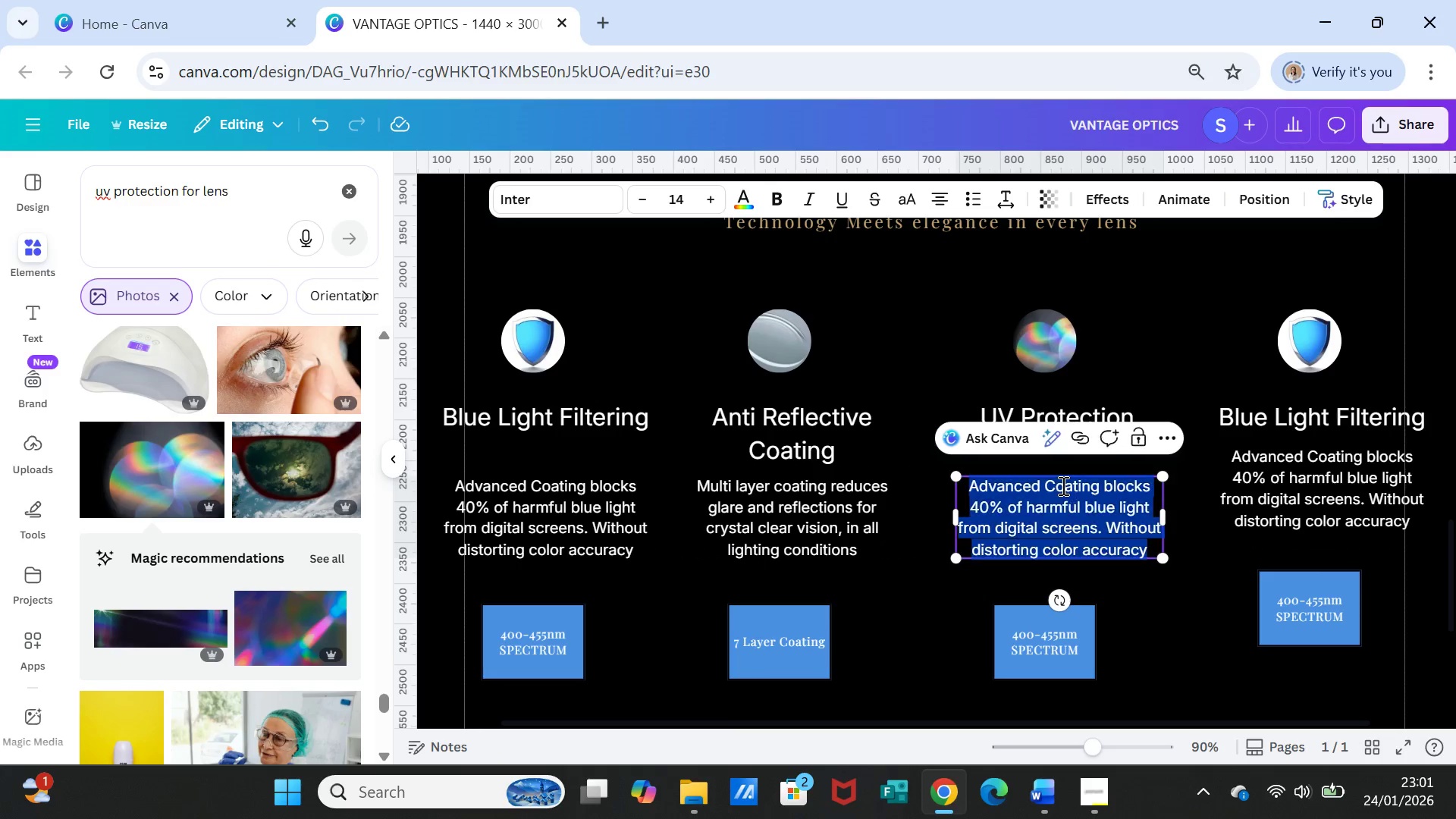 
double_click([1062, 485])
 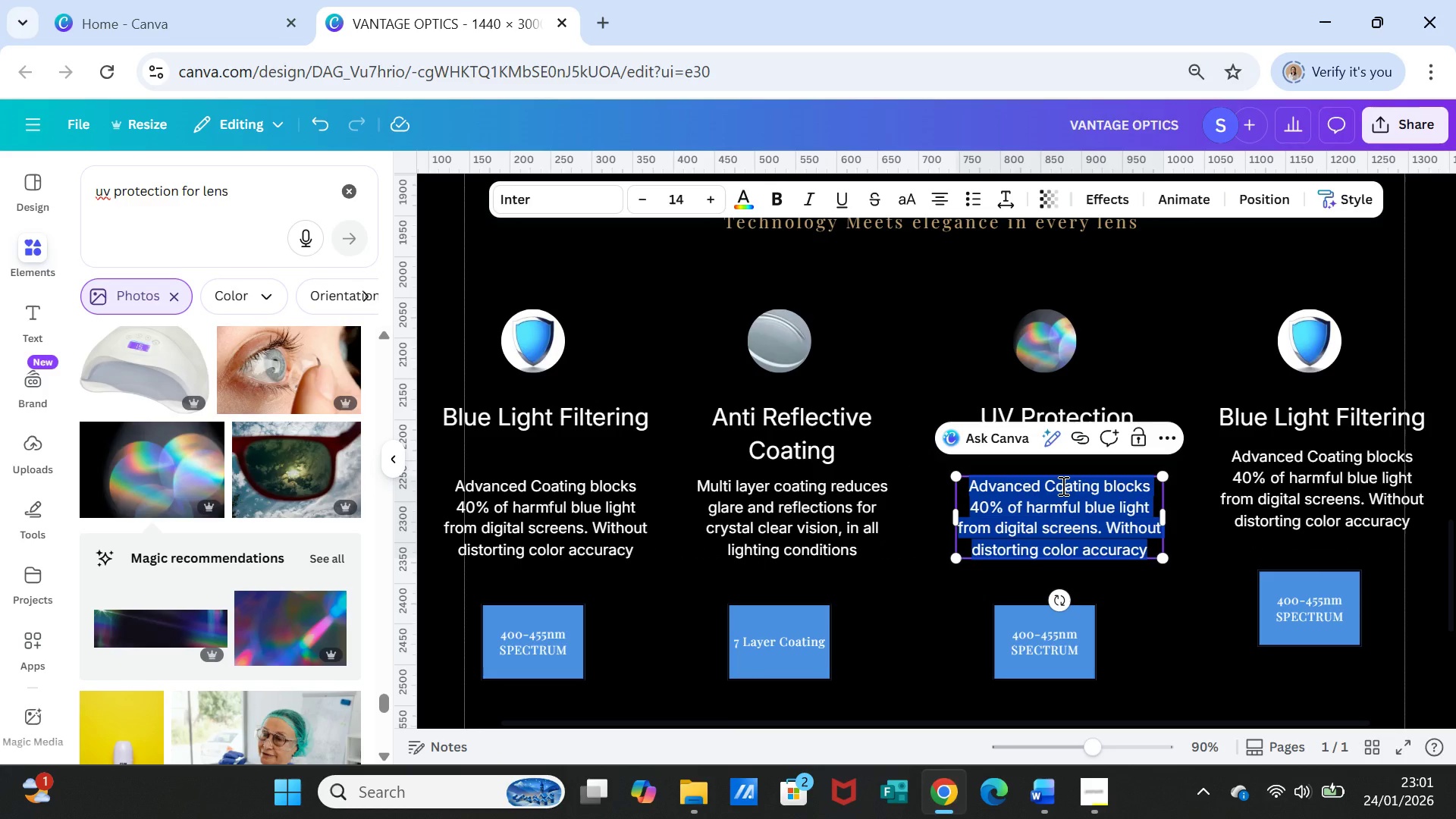 
triple_click([1062, 485])
 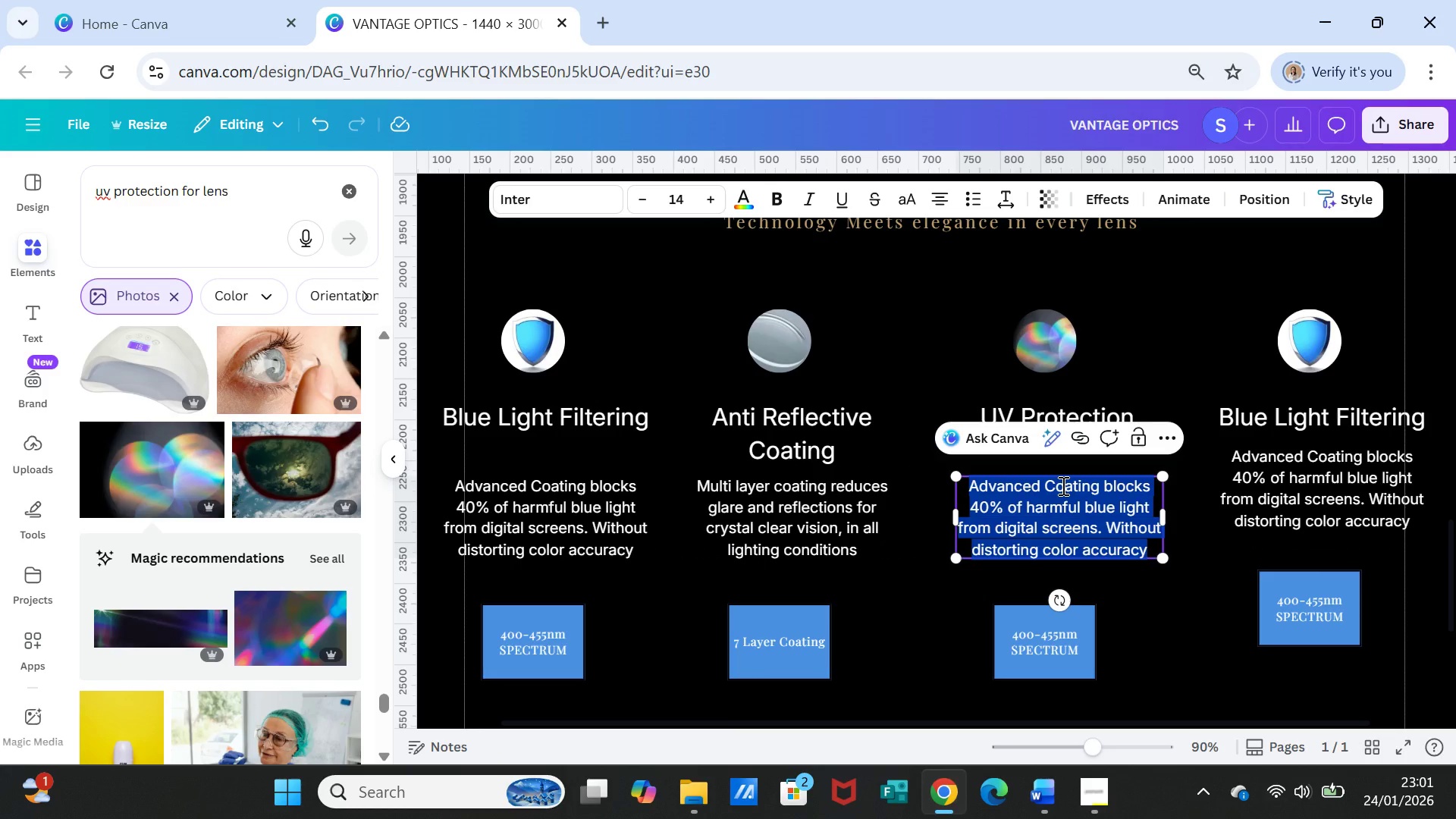 
type(Complete protection againts)
 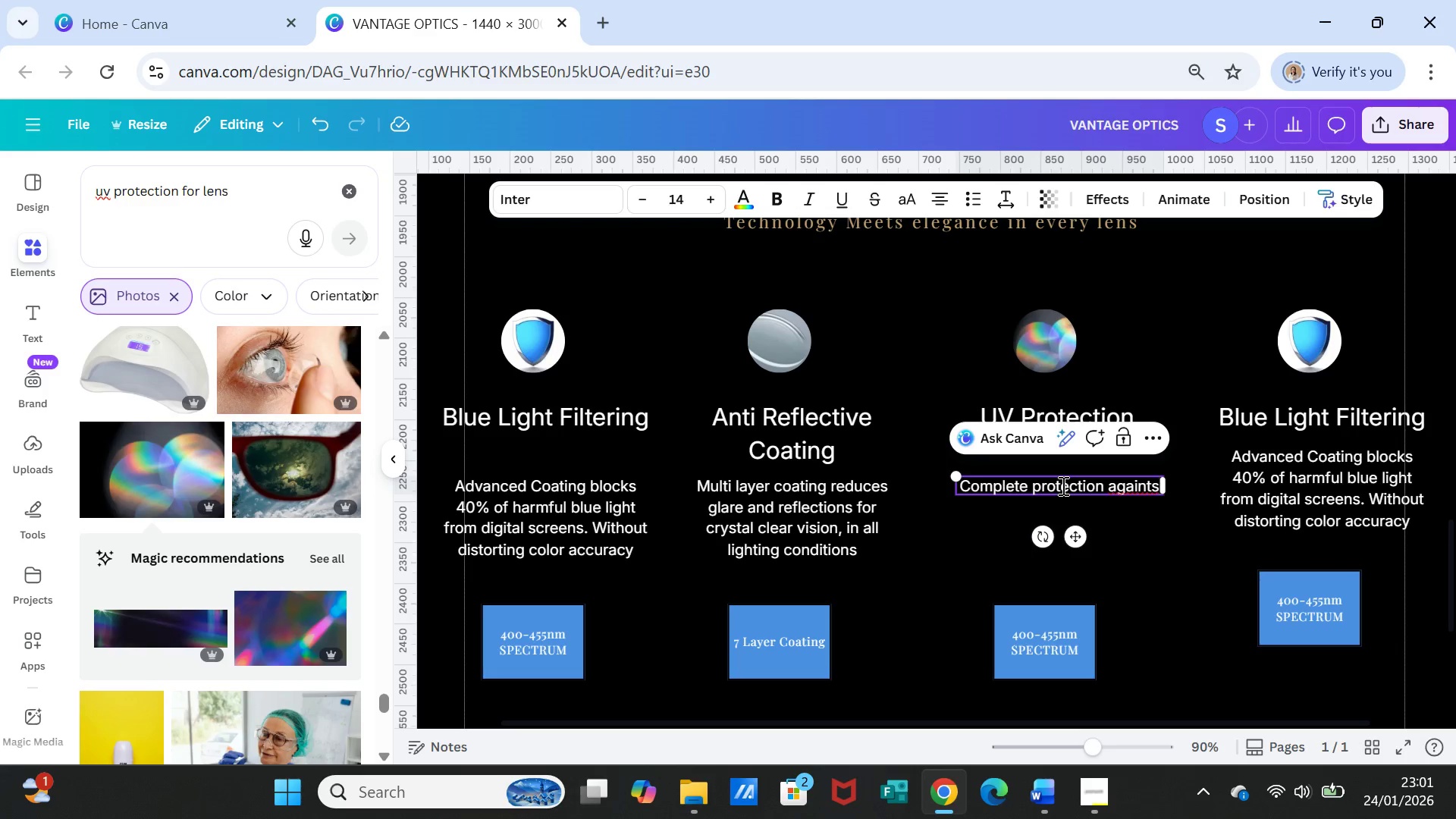 
type( harmful UVA and UVB rays to keep your eyes safe during)
 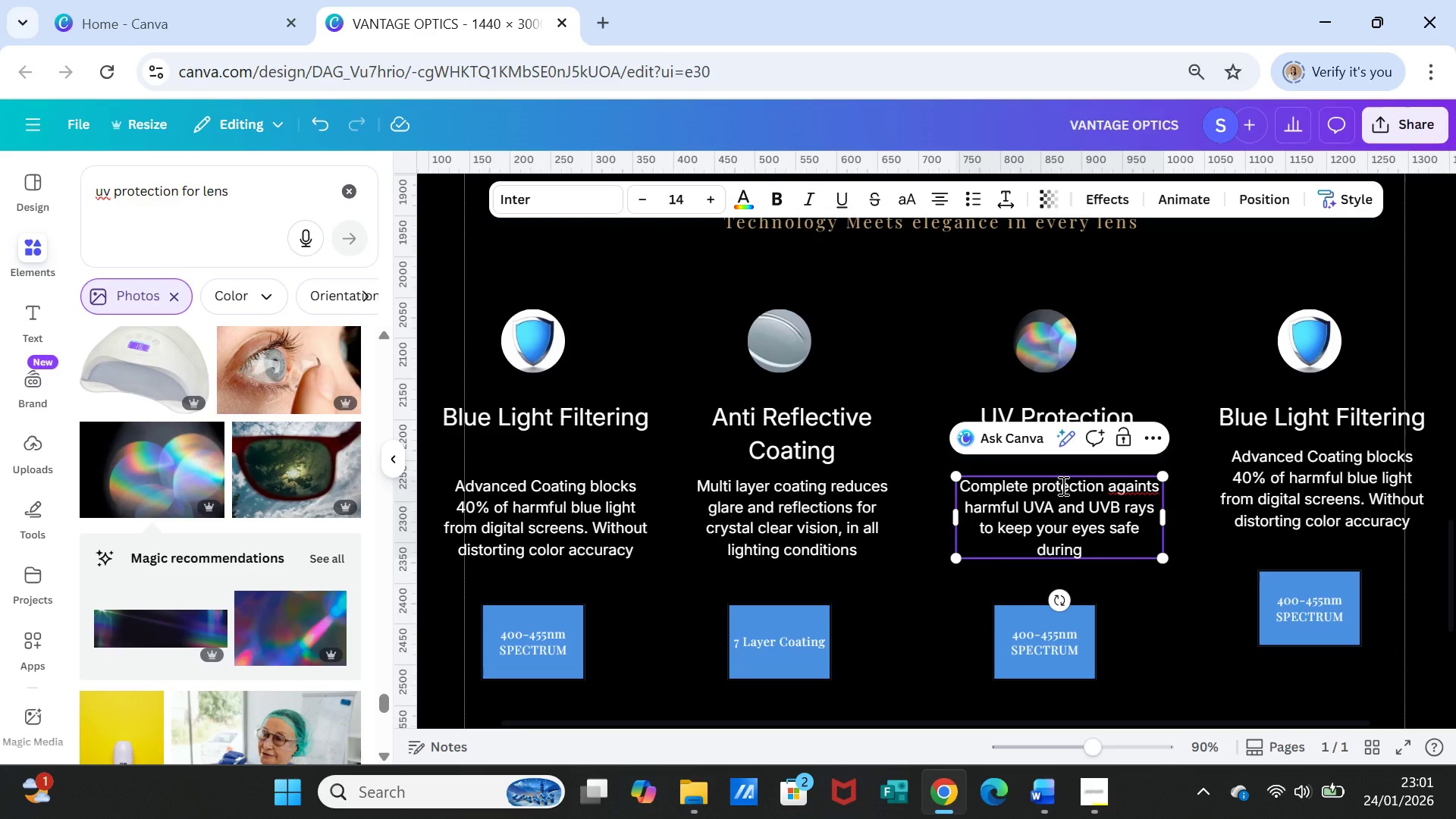 
type( outdoor activities)
 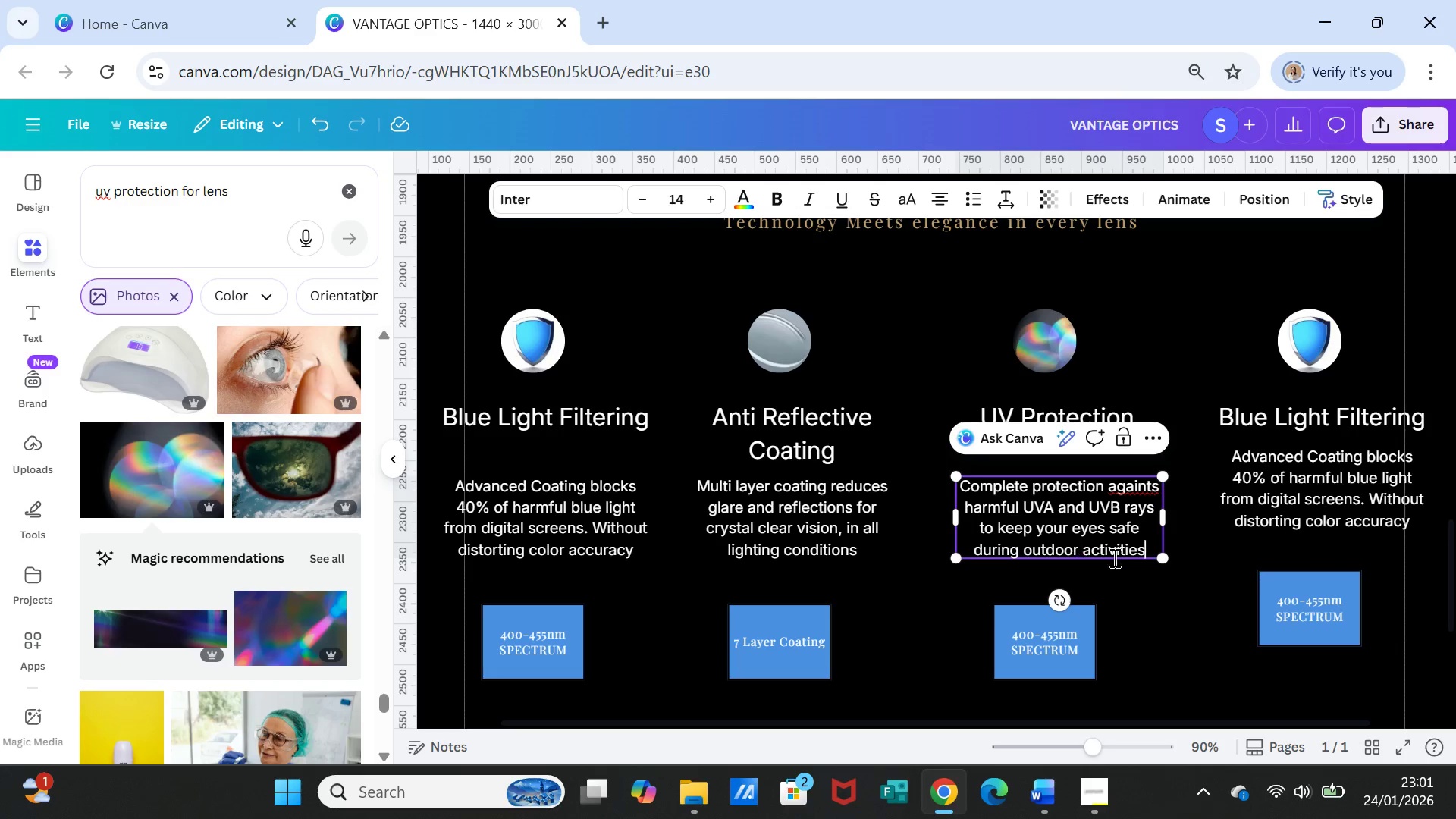 
left_click([1144, 592])
 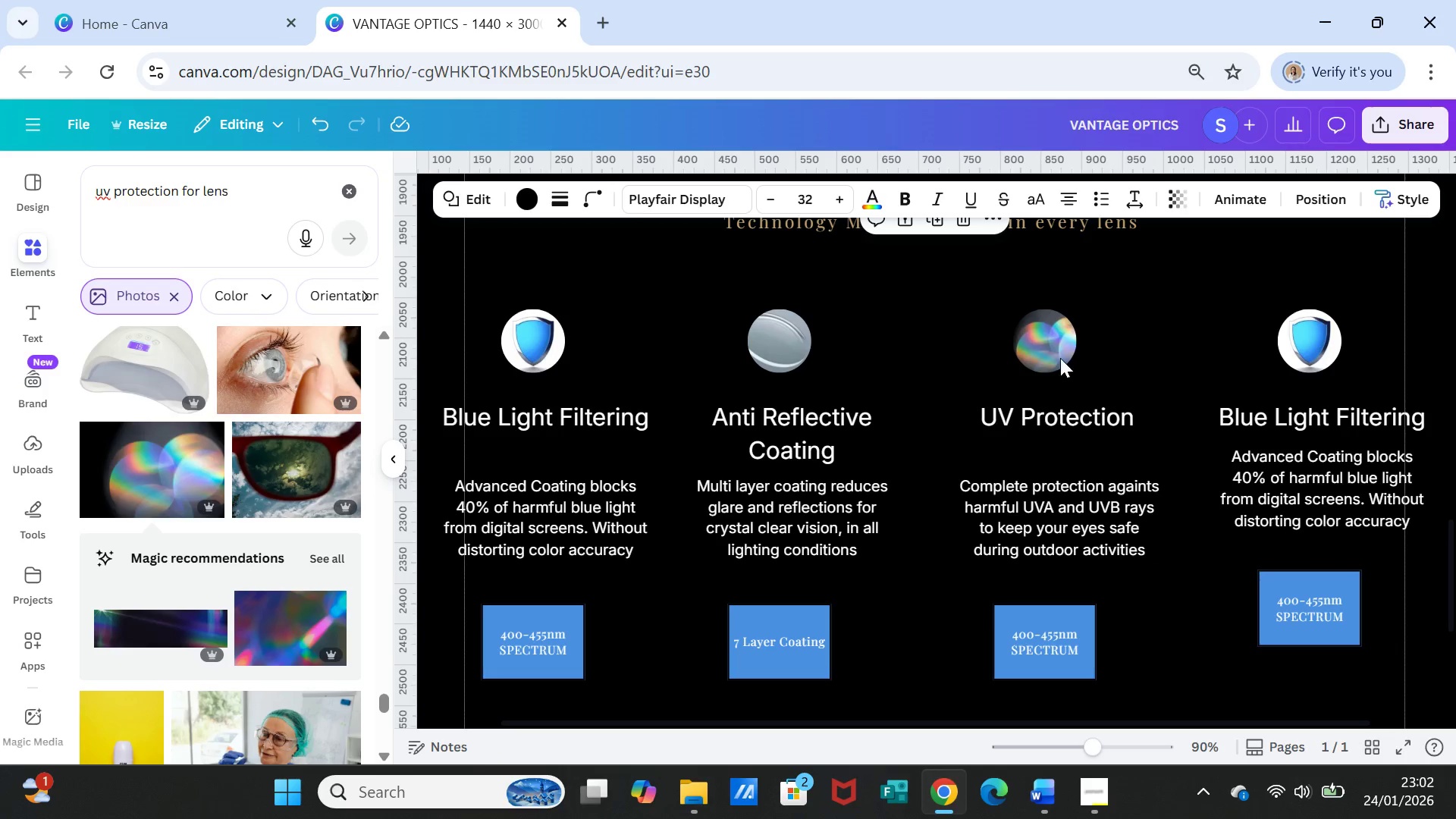 
left_click([1059, 353])
 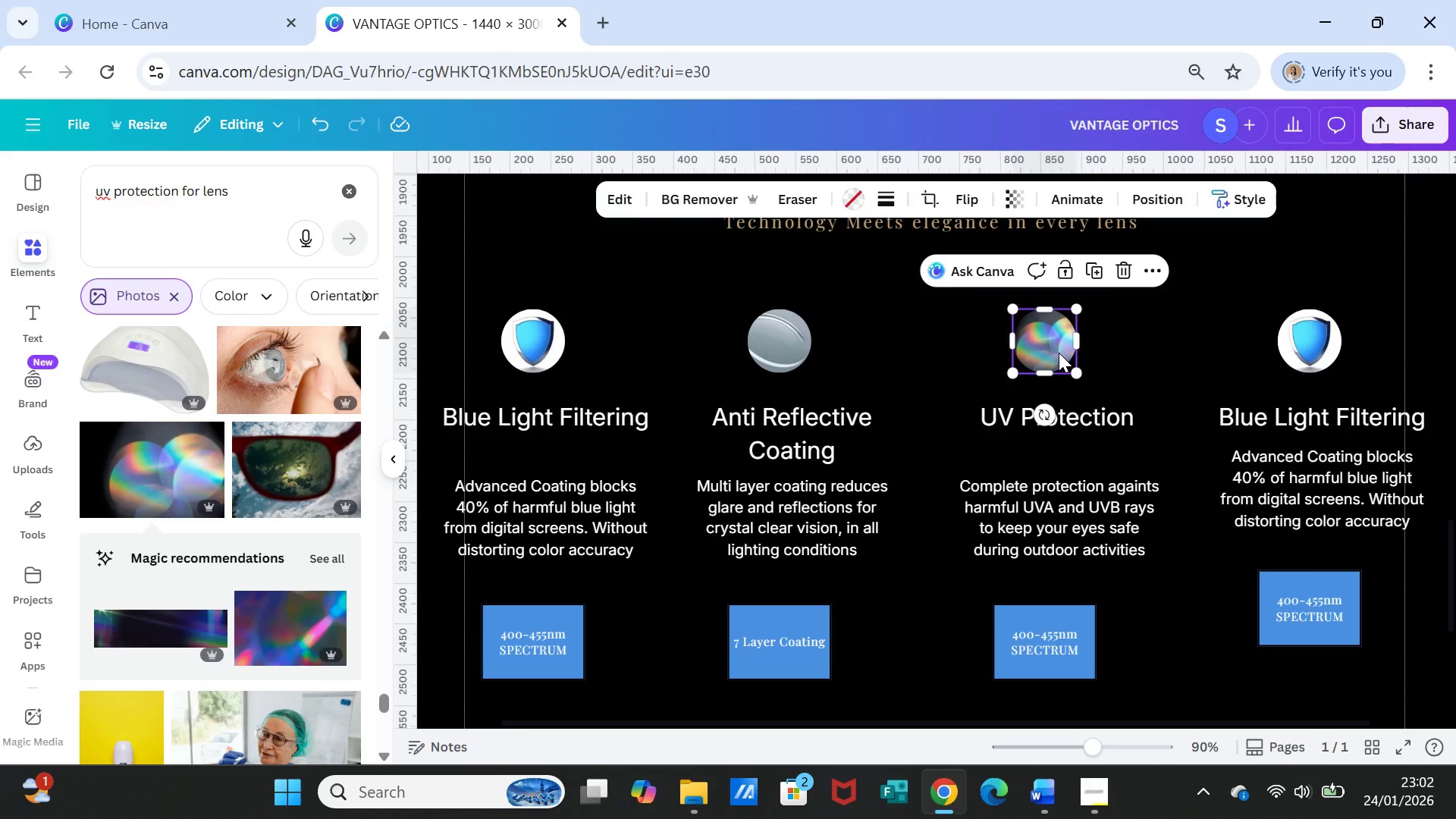 
key(Delete)
 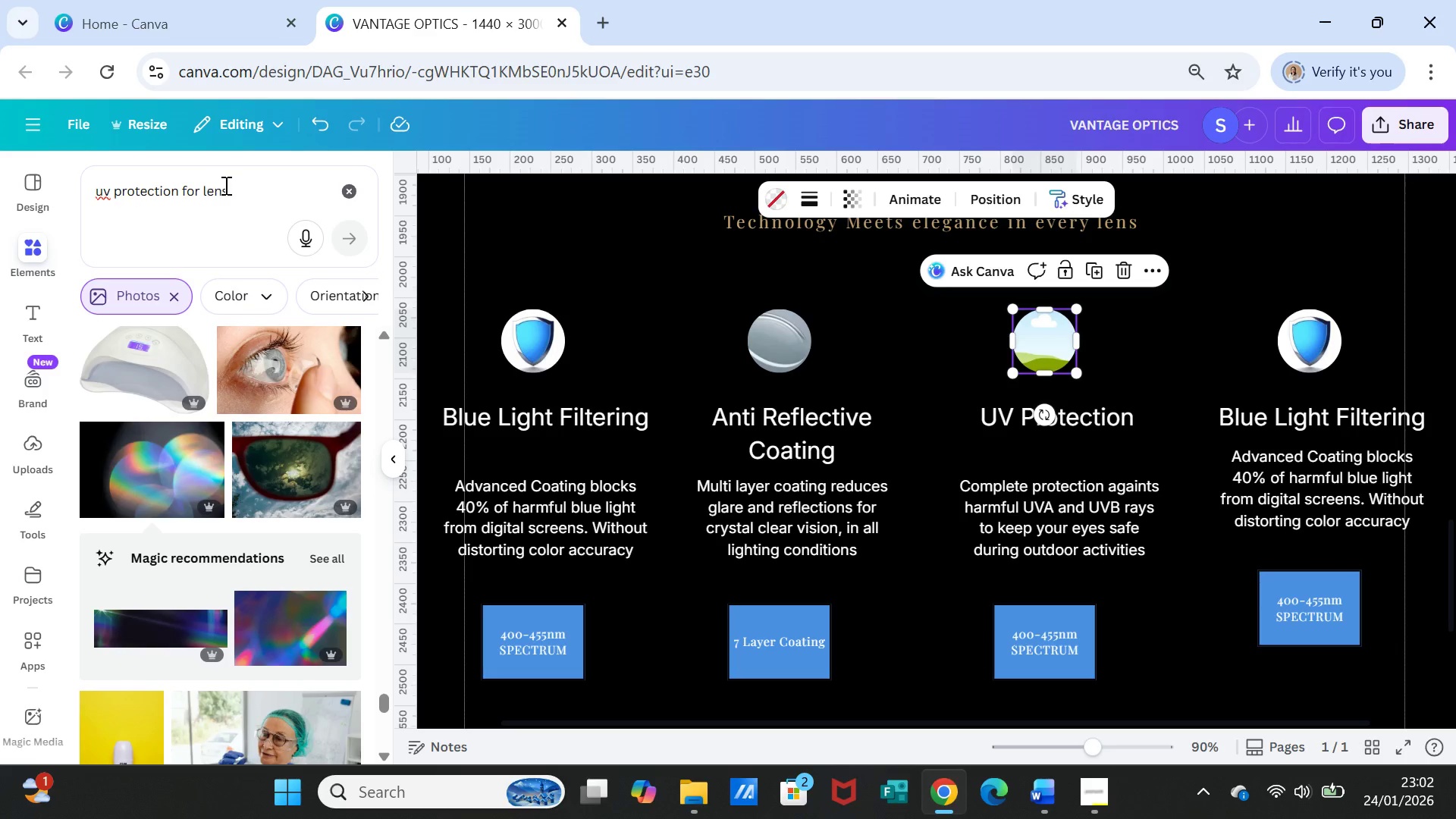 
left_click_drag(start_coordinate=[248, 195], to_coordinate=[64, 171])
 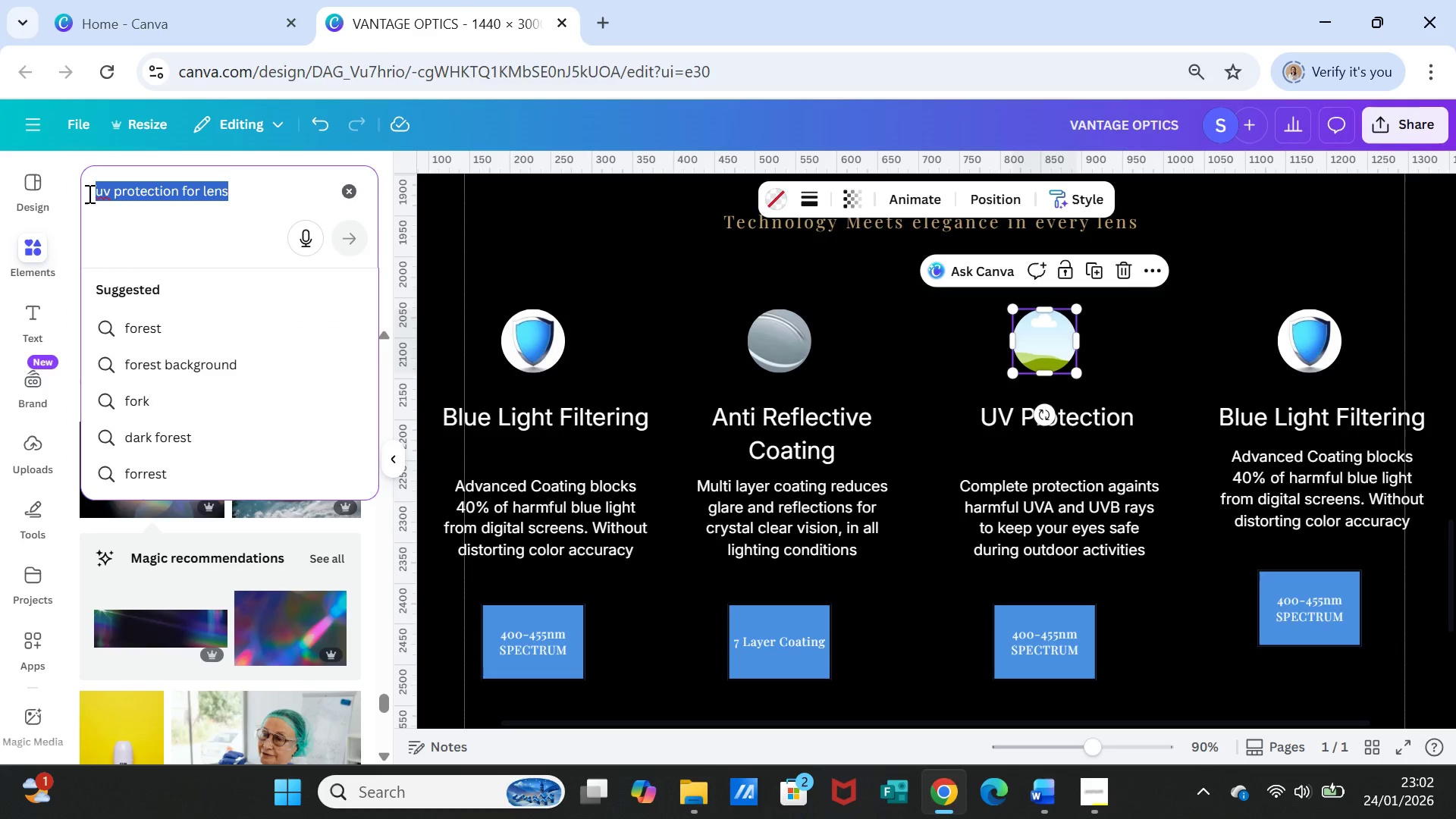 
type(uv light)
 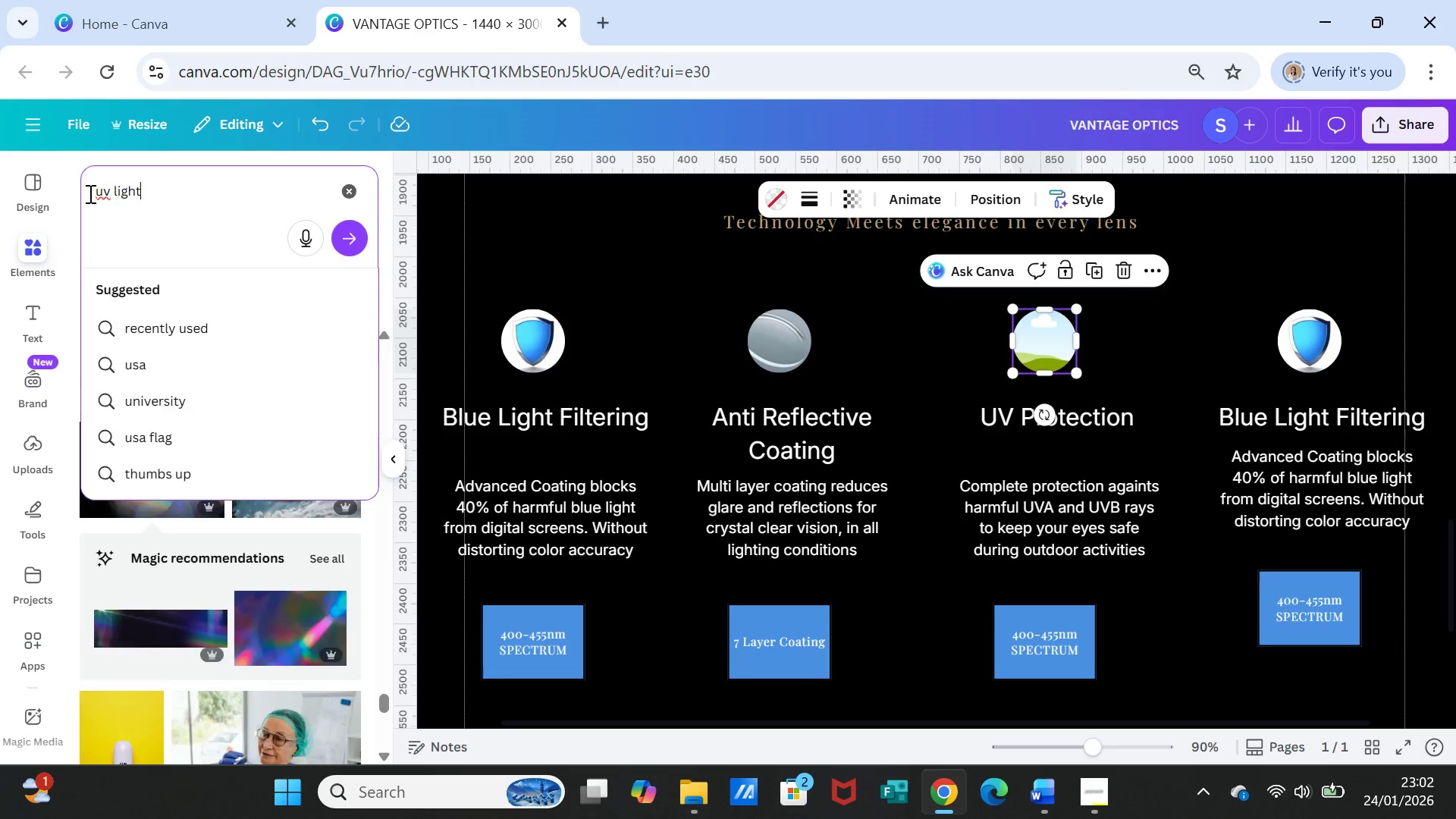 
key(Enter)
 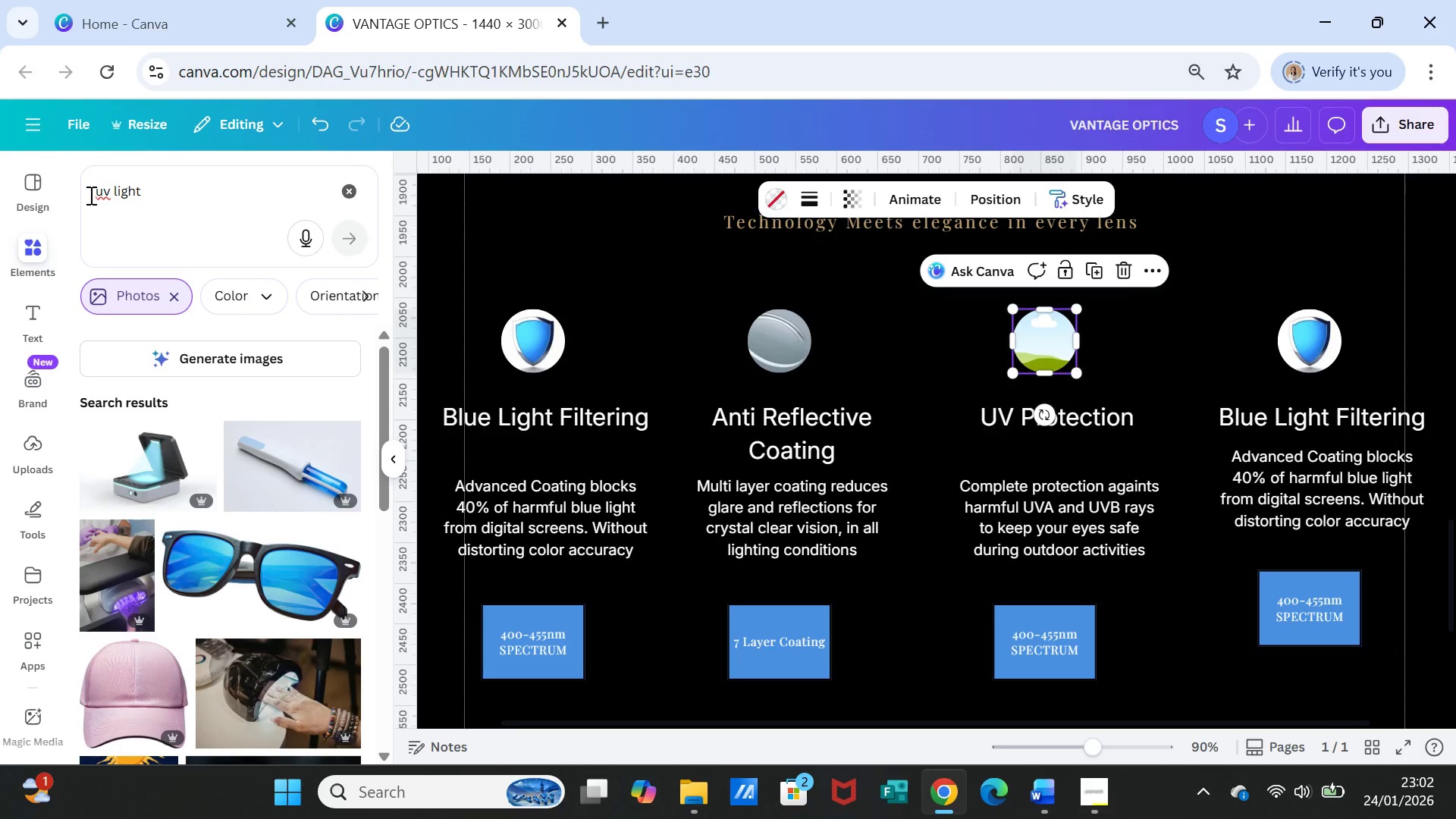 
scroll: coordinate [246, 540], scroll_direction: down, amount: 10.0
 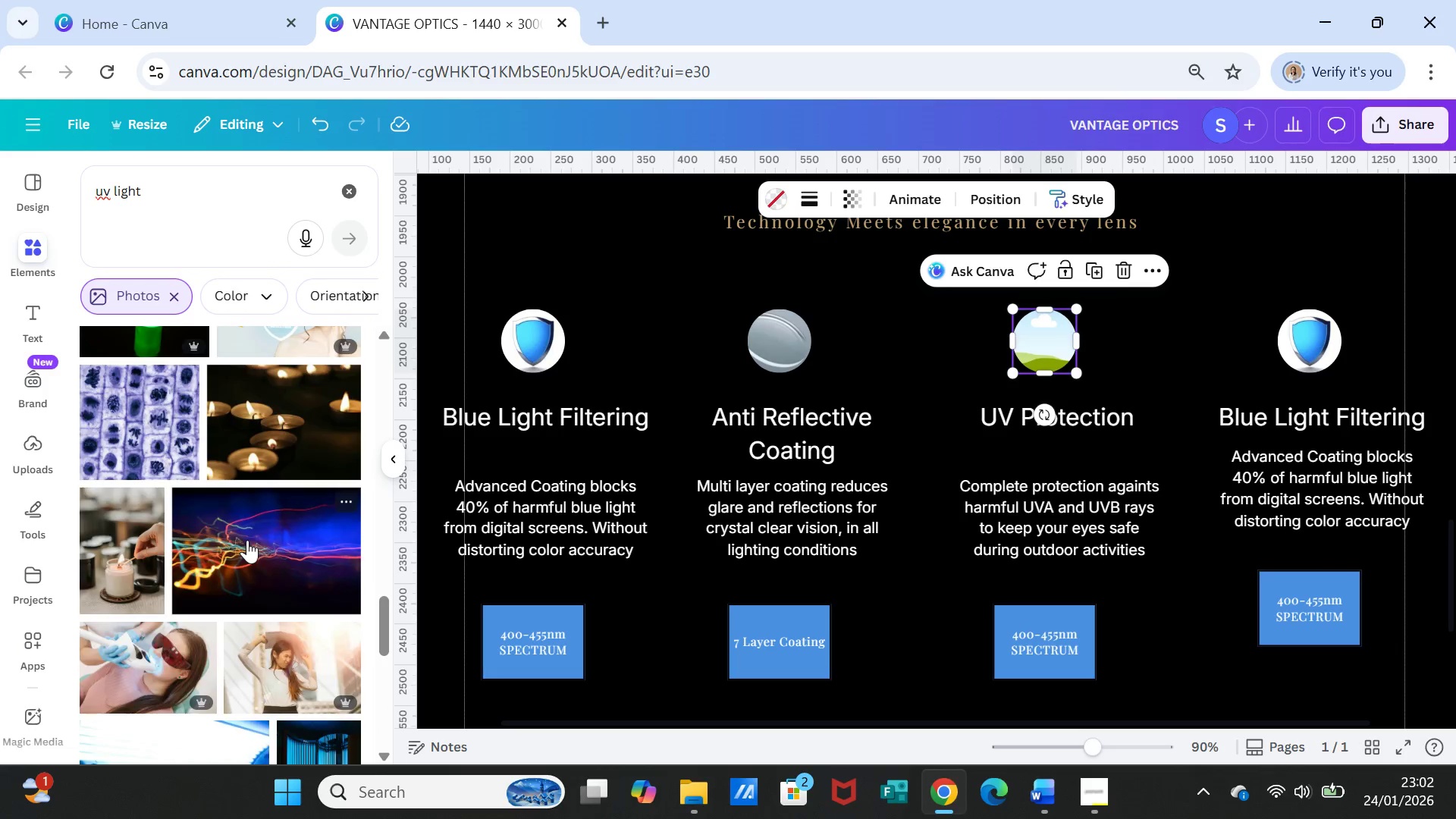 
scroll: coordinate [249, 539], scroll_direction: up, amount: 3.0
 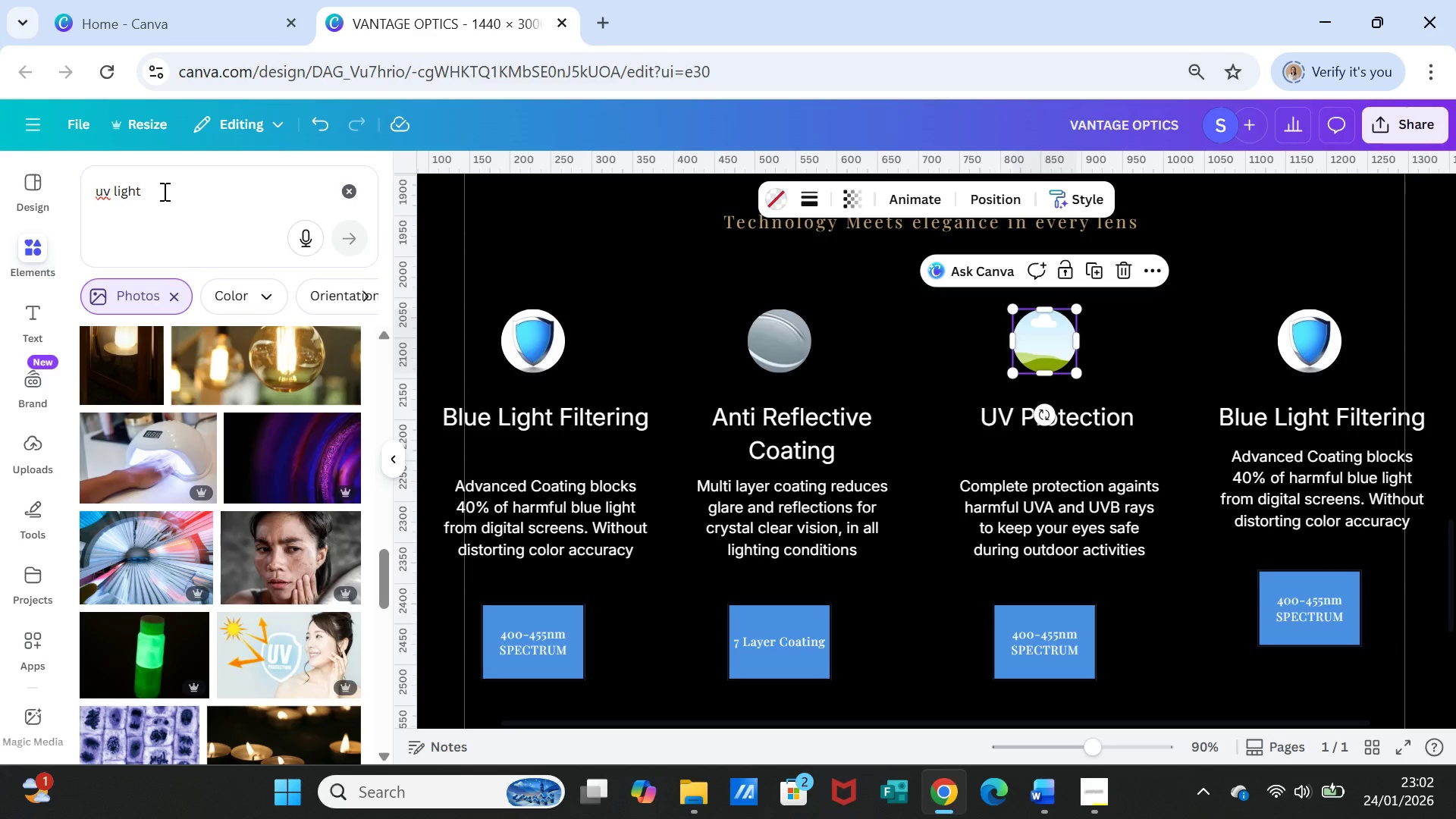 
left_click_drag(start_coordinate=[158, 191], to_coordinate=[93, 184])
 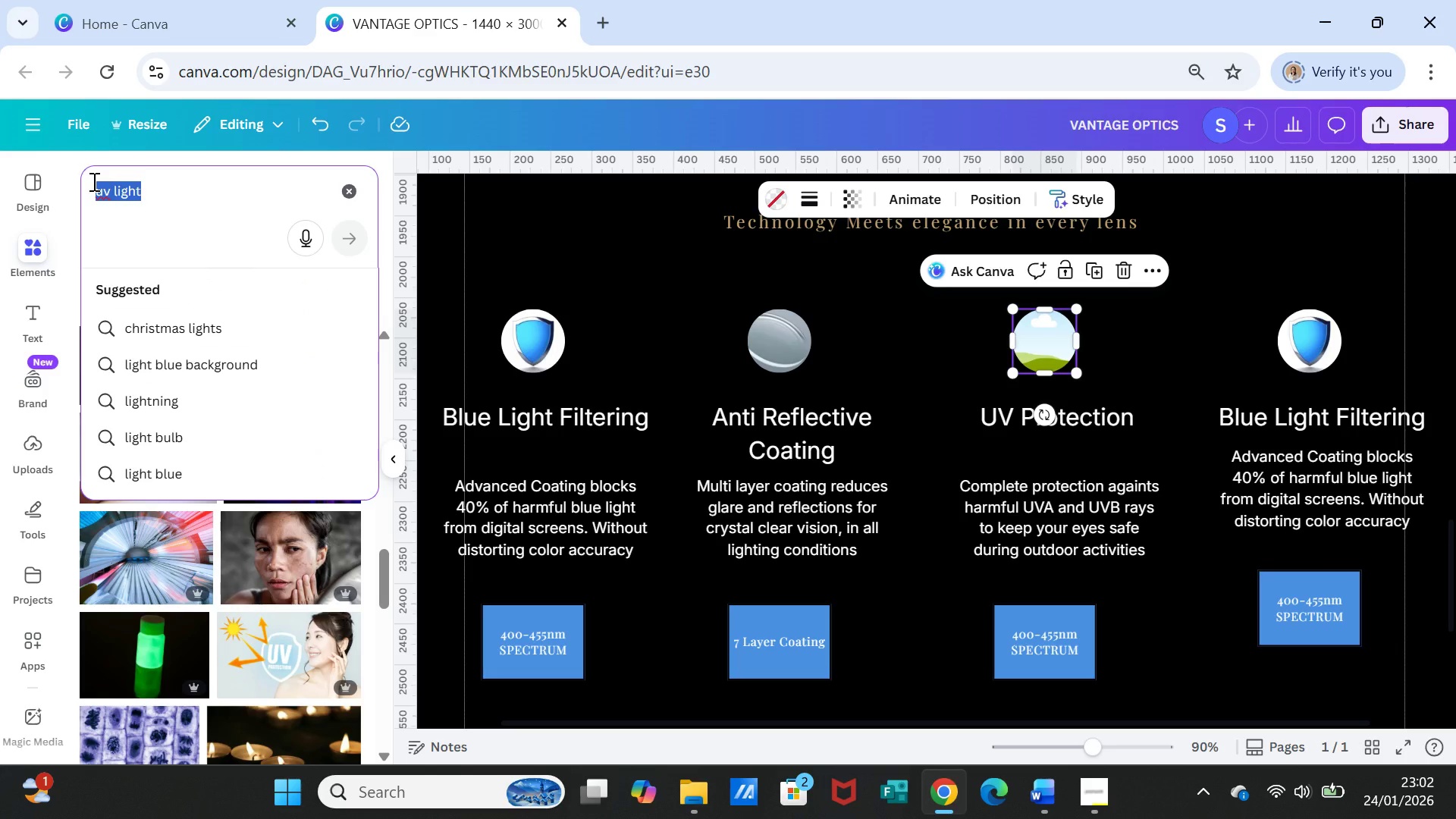 
type(uv )
key(Backspace)
key(Backspace)
key(Backspace)
key(Backspace)
type(sun uv light)
 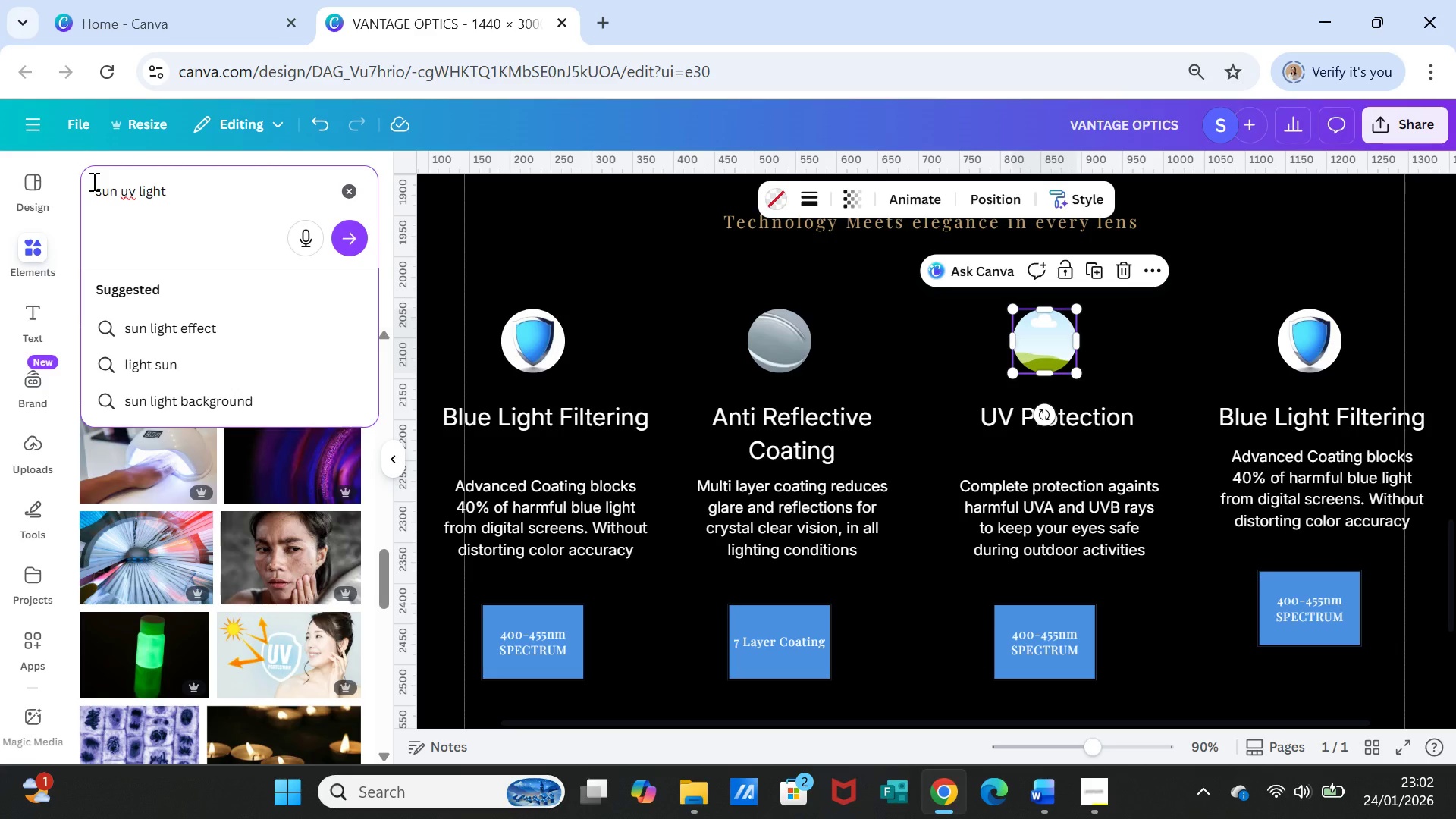 
key(Enter)
 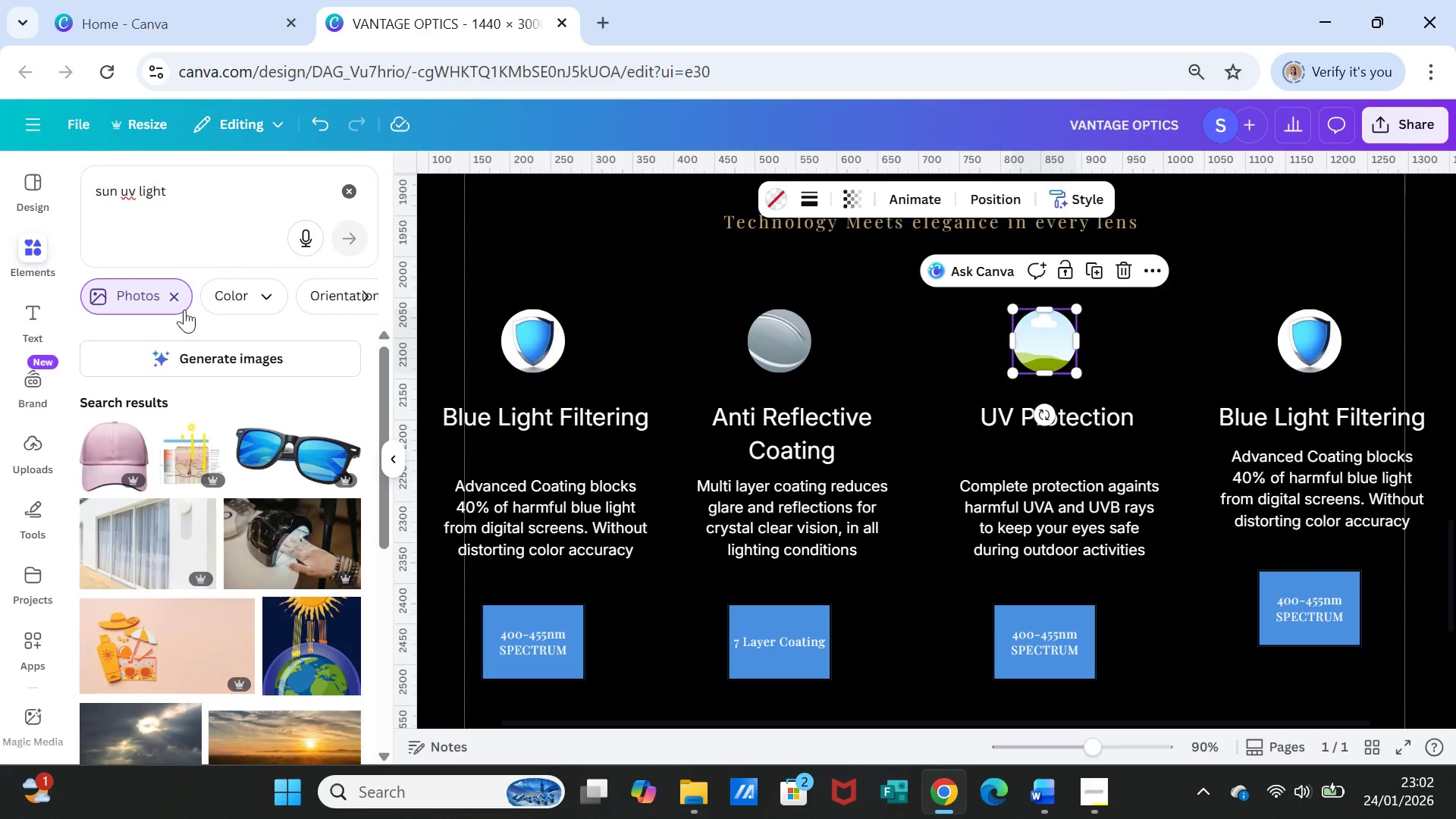 
scroll: coordinate [315, 635], scroll_direction: down, amount: 6.0
 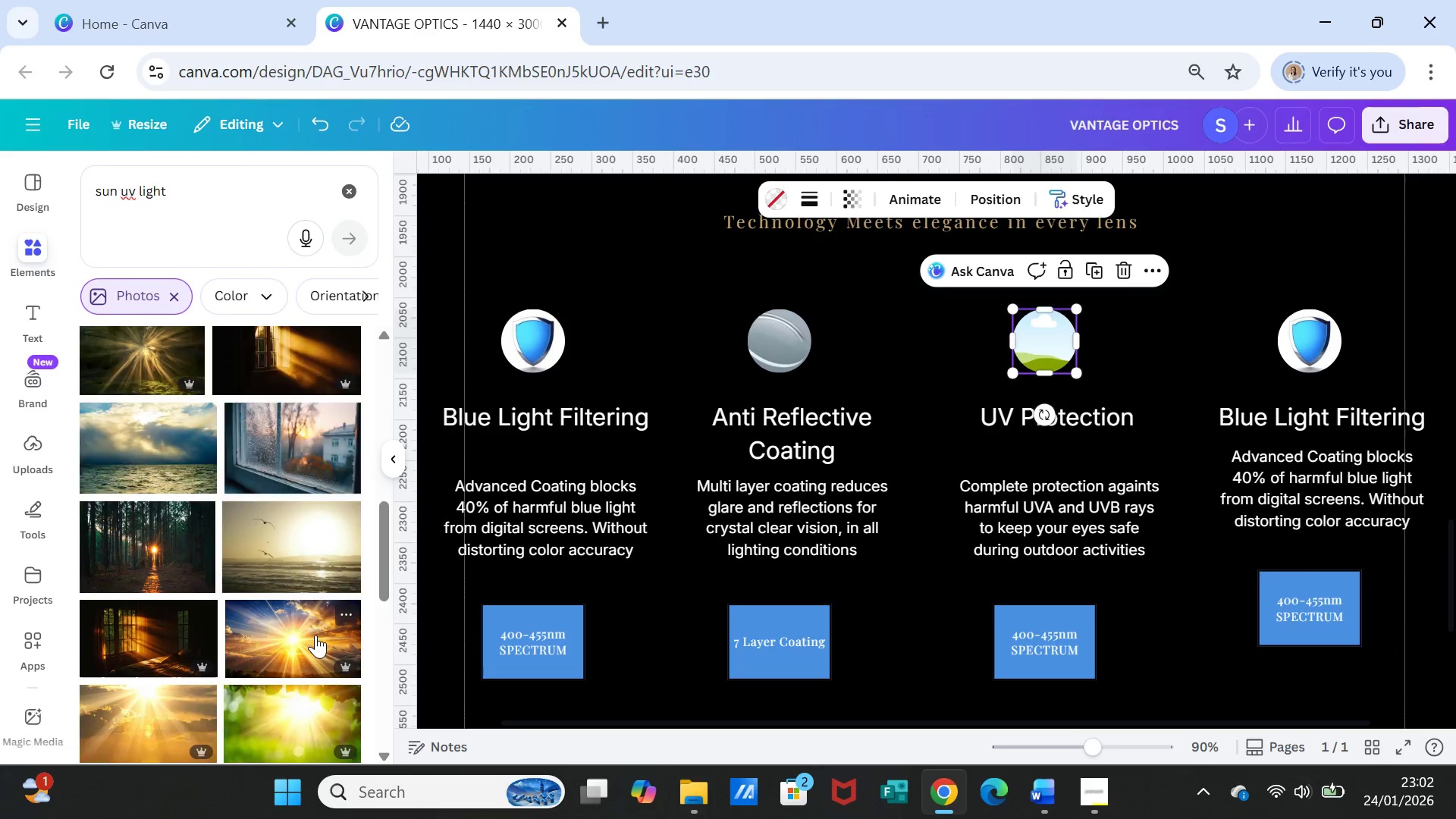 
scroll: coordinate [315, 635], scroll_direction: down, amount: 2.0
 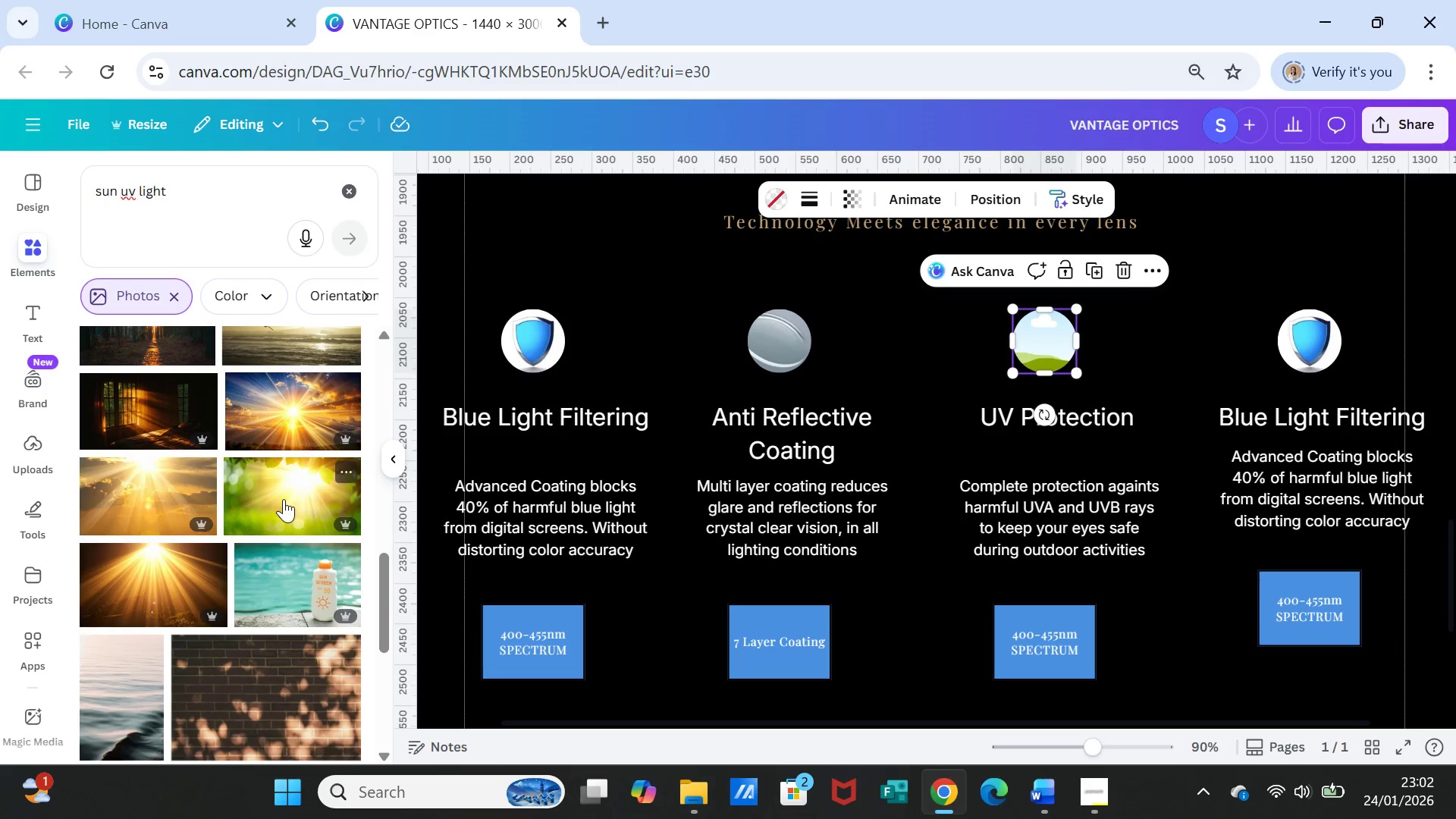 
left_click([284, 499])
 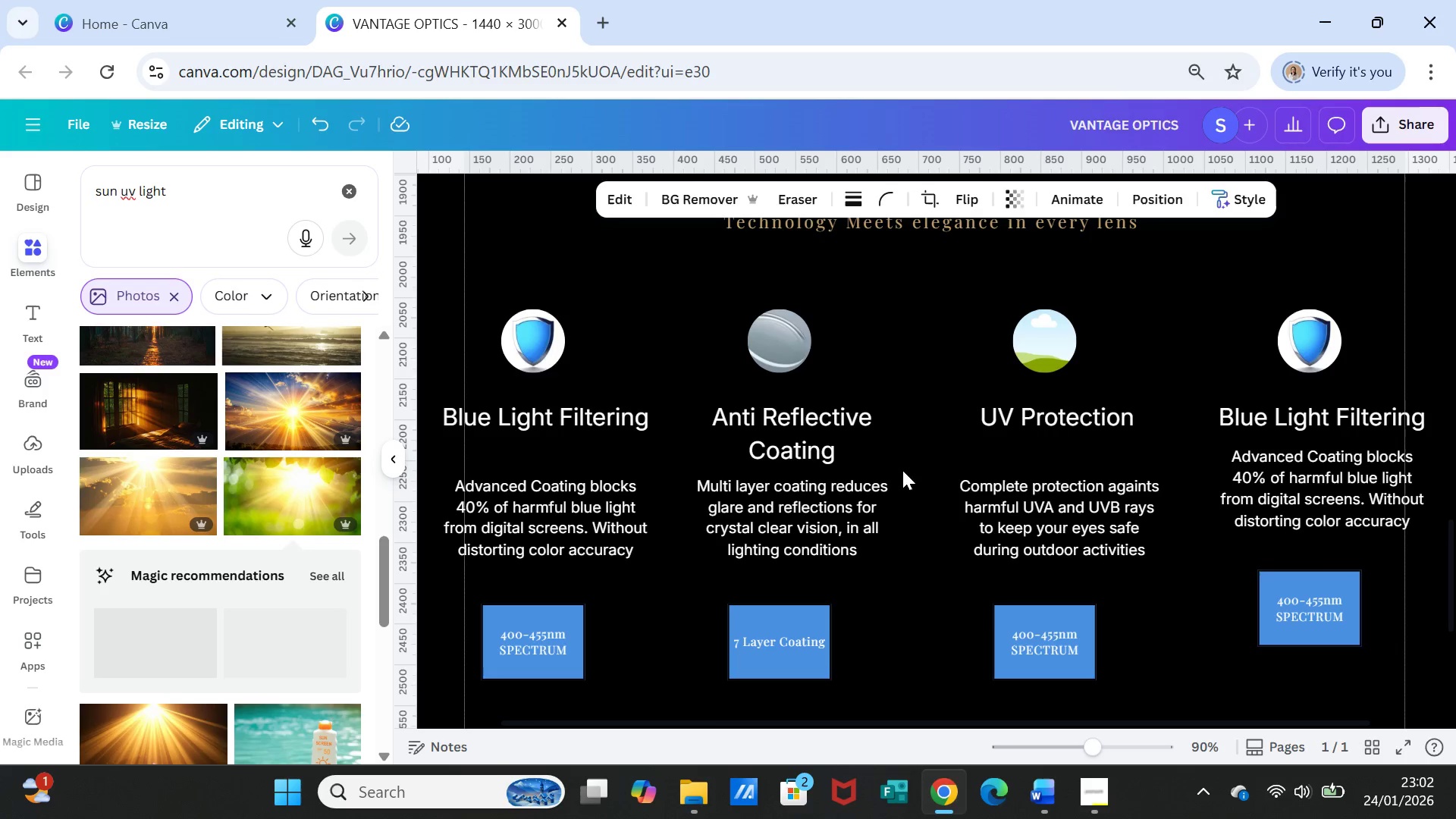 
scroll: coordinate [1037, 492], scroll_direction: up, amount: 2.0
 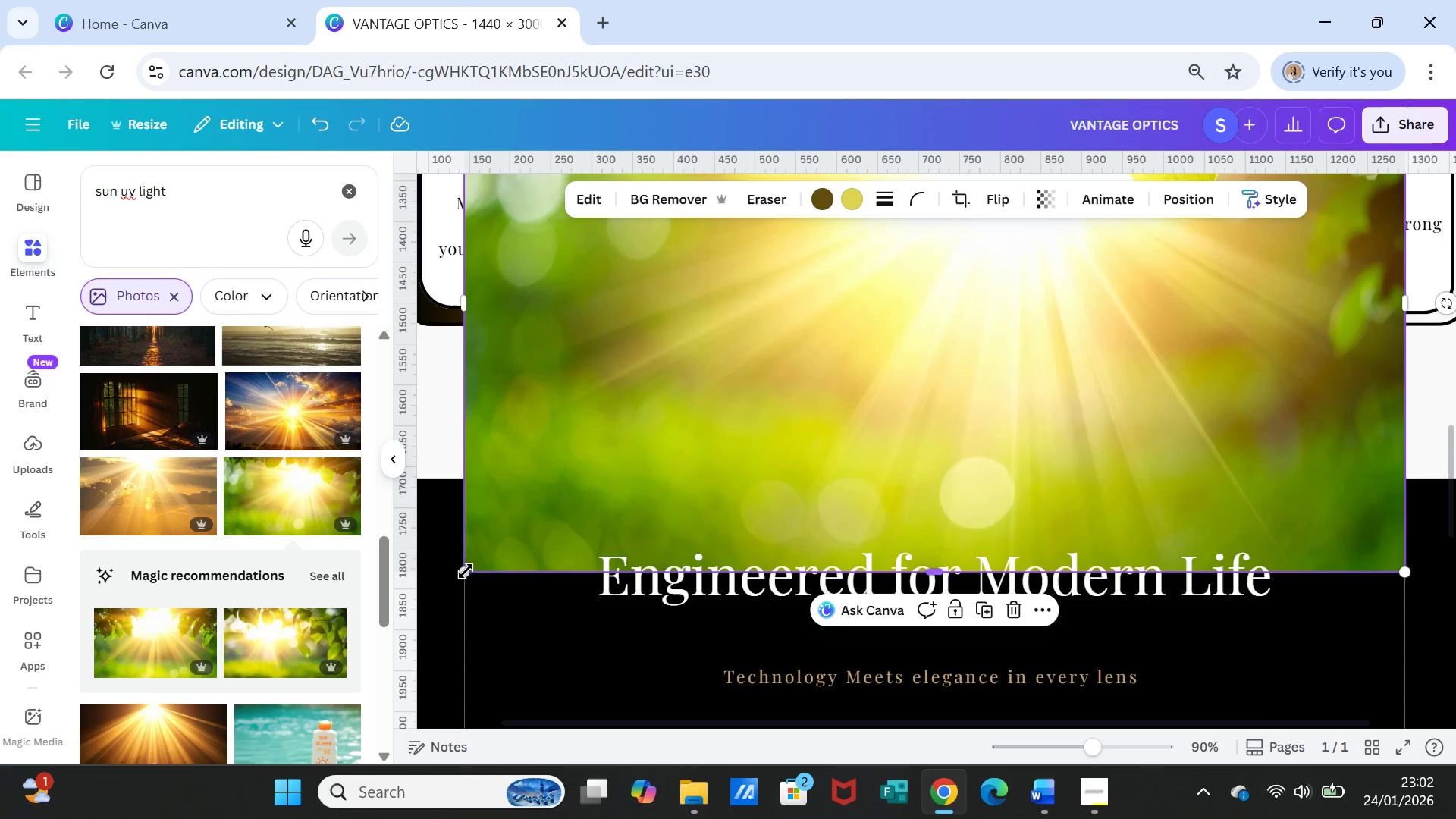 
left_click_drag(start_coordinate=[465, 571], to_coordinate=[1151, 315])
 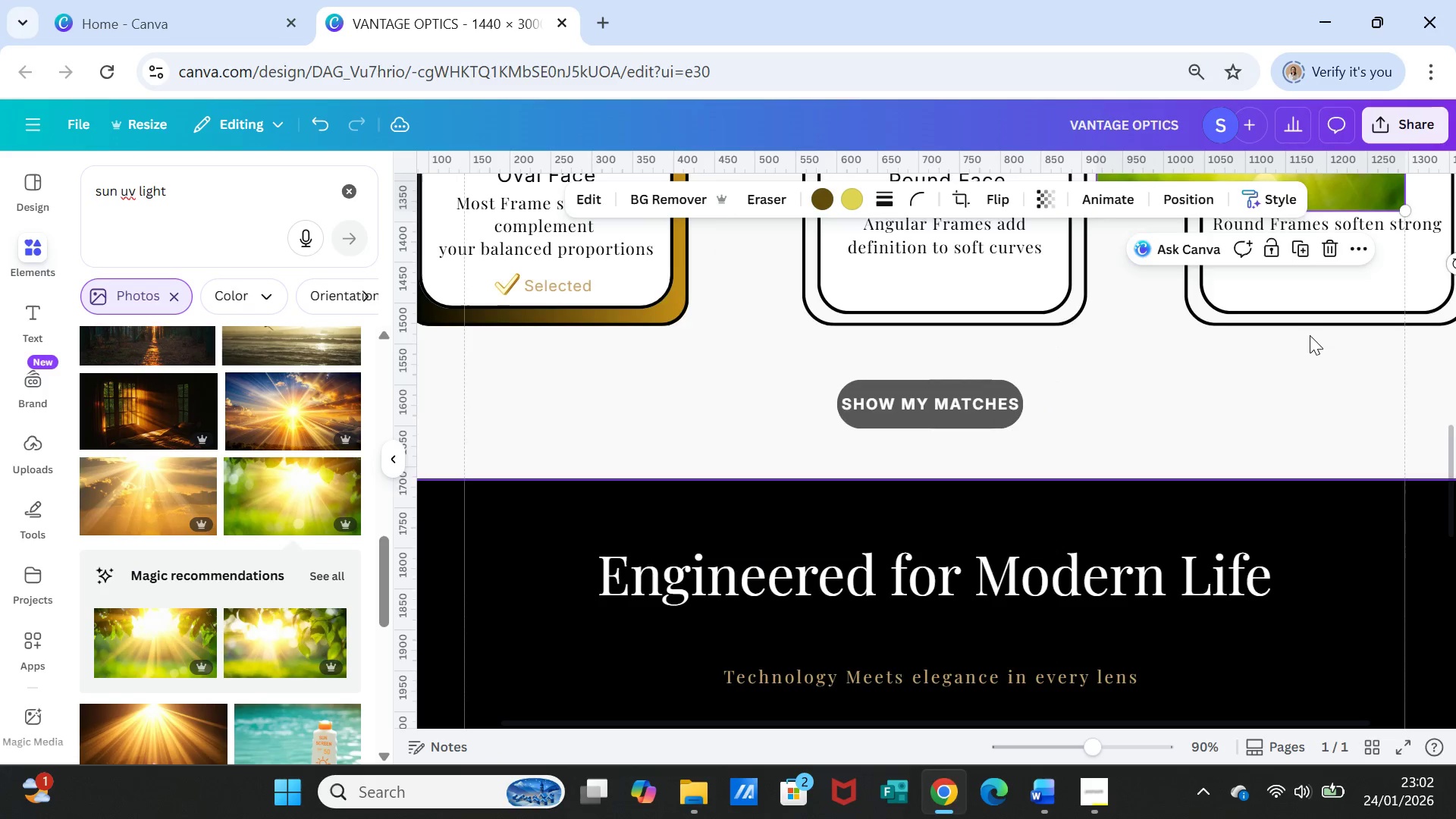 
scroll: coordinate [1310, 335], scroll_direction: up, amount: 1.0
 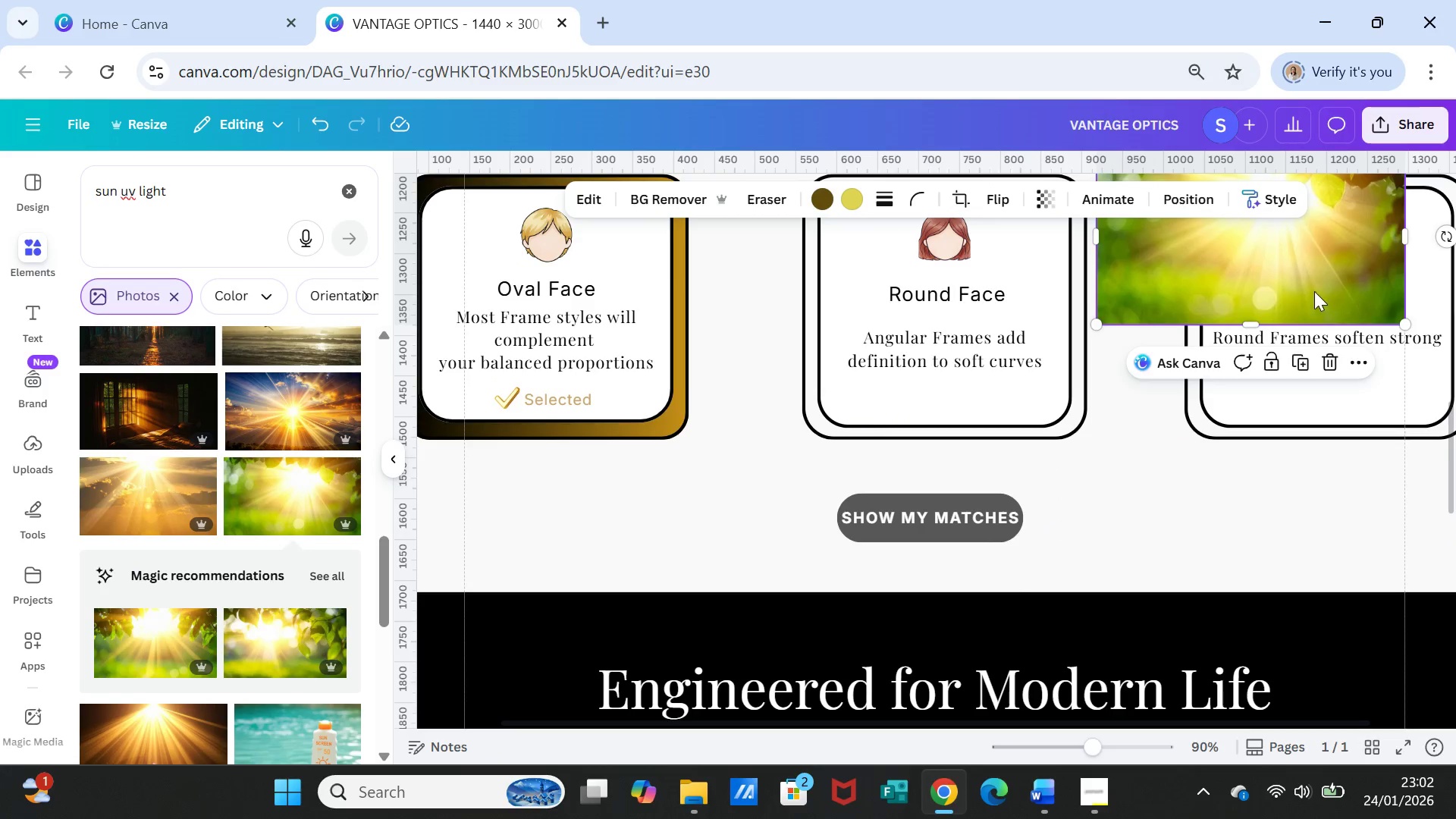 
left_click_drag(start_coordinate=[1314, 289], to_coordinate=[1031, 681])
 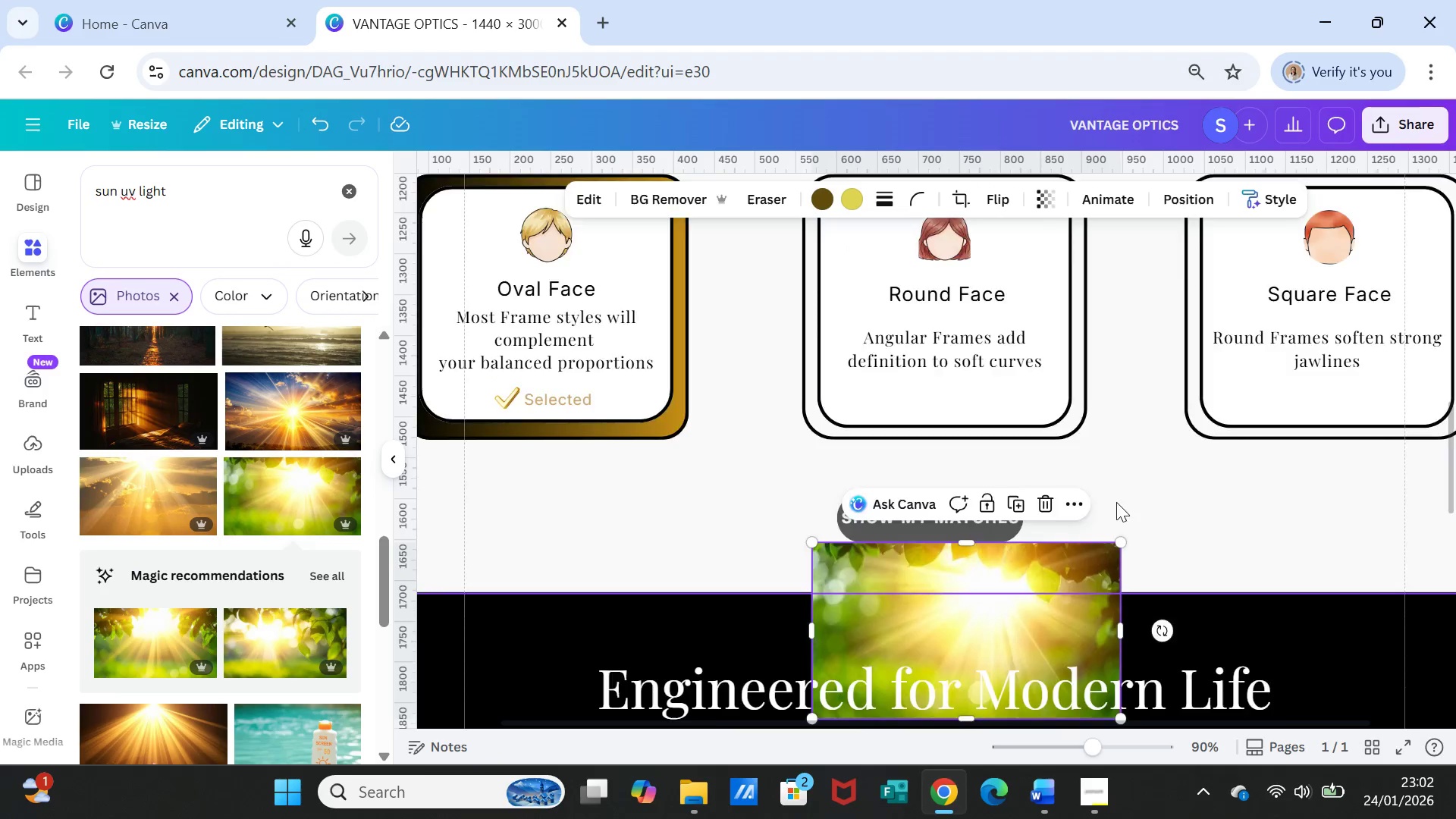 
scroll: coordinate [1116, 502], scroll_direction: down, amount: 3.0
 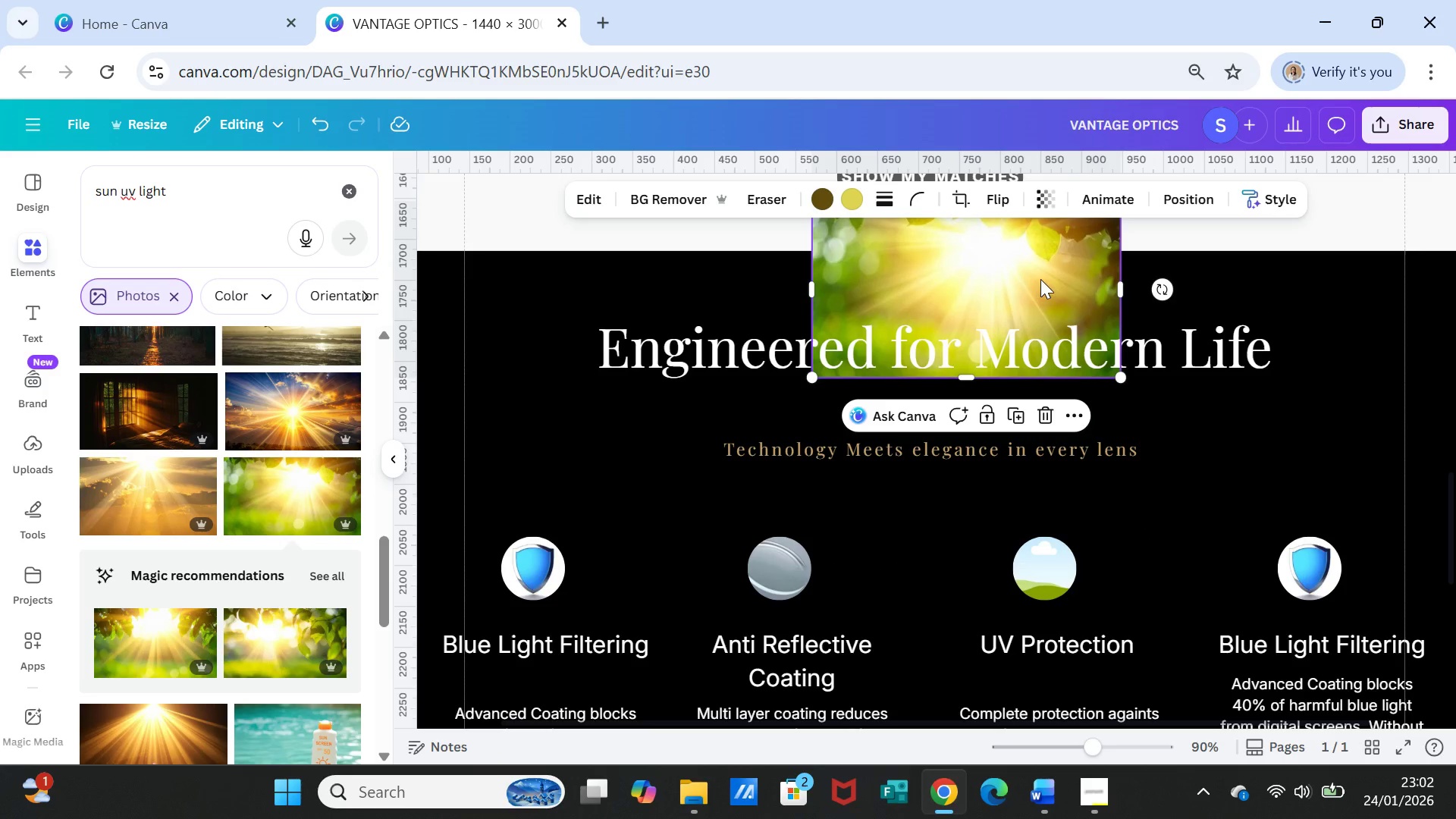 
left_click_drag(start_coordinate=[1040, 278], to_coordinate=[1056, 549])
 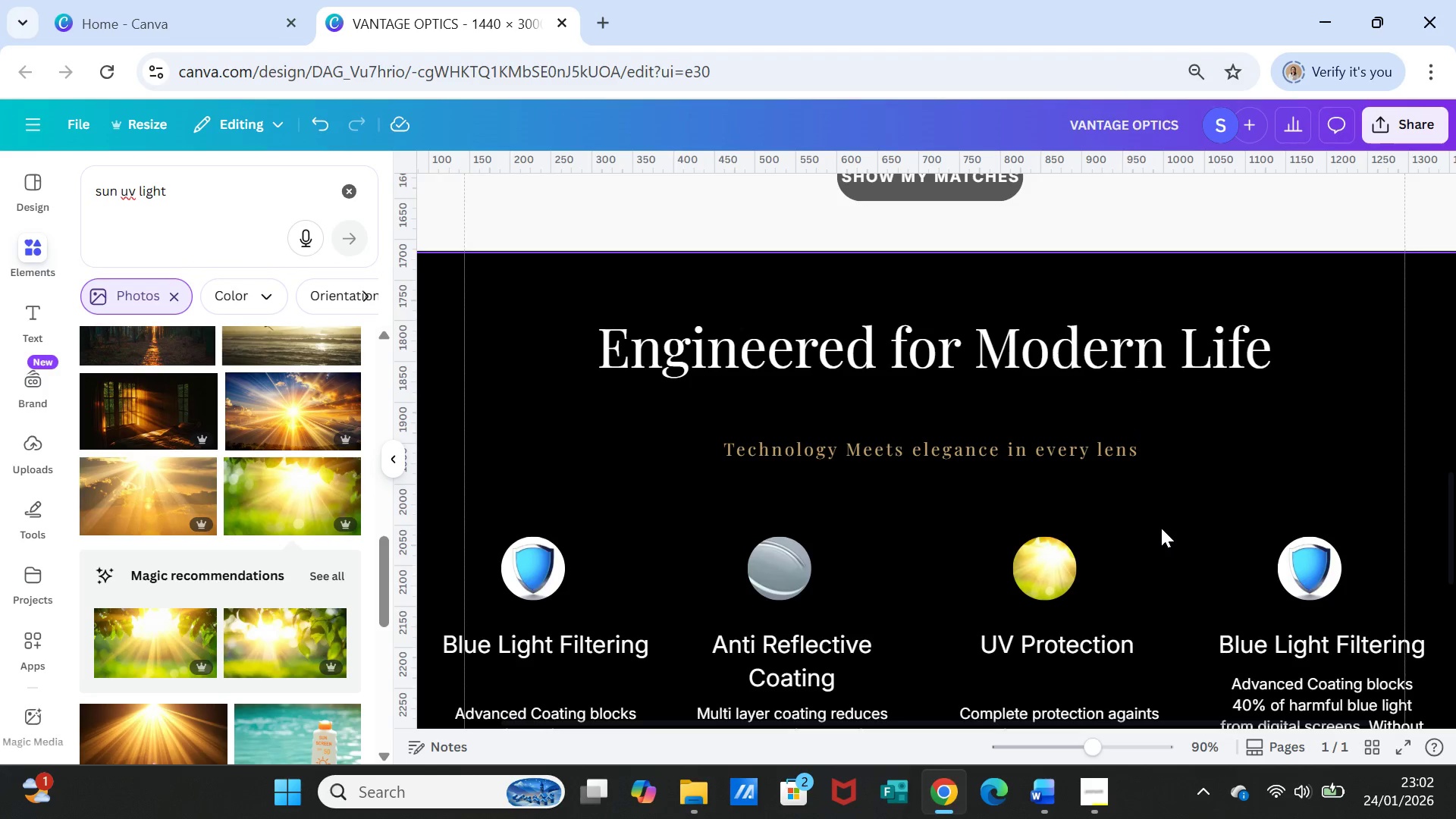 
scroll: coordinate [1159, 528], scroll_direction: down, amount: 2.0
 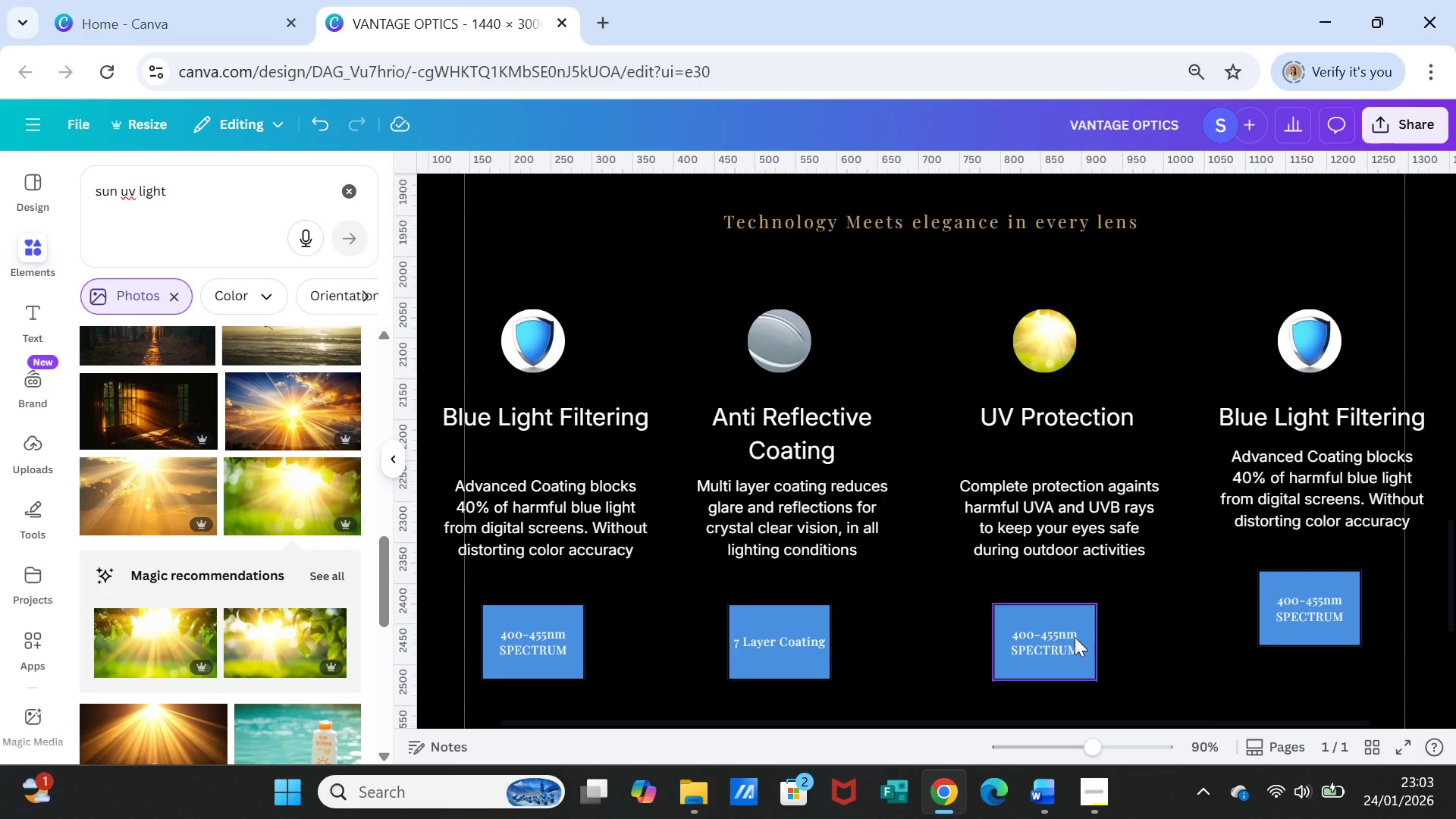 
double_click([1058, 633])
 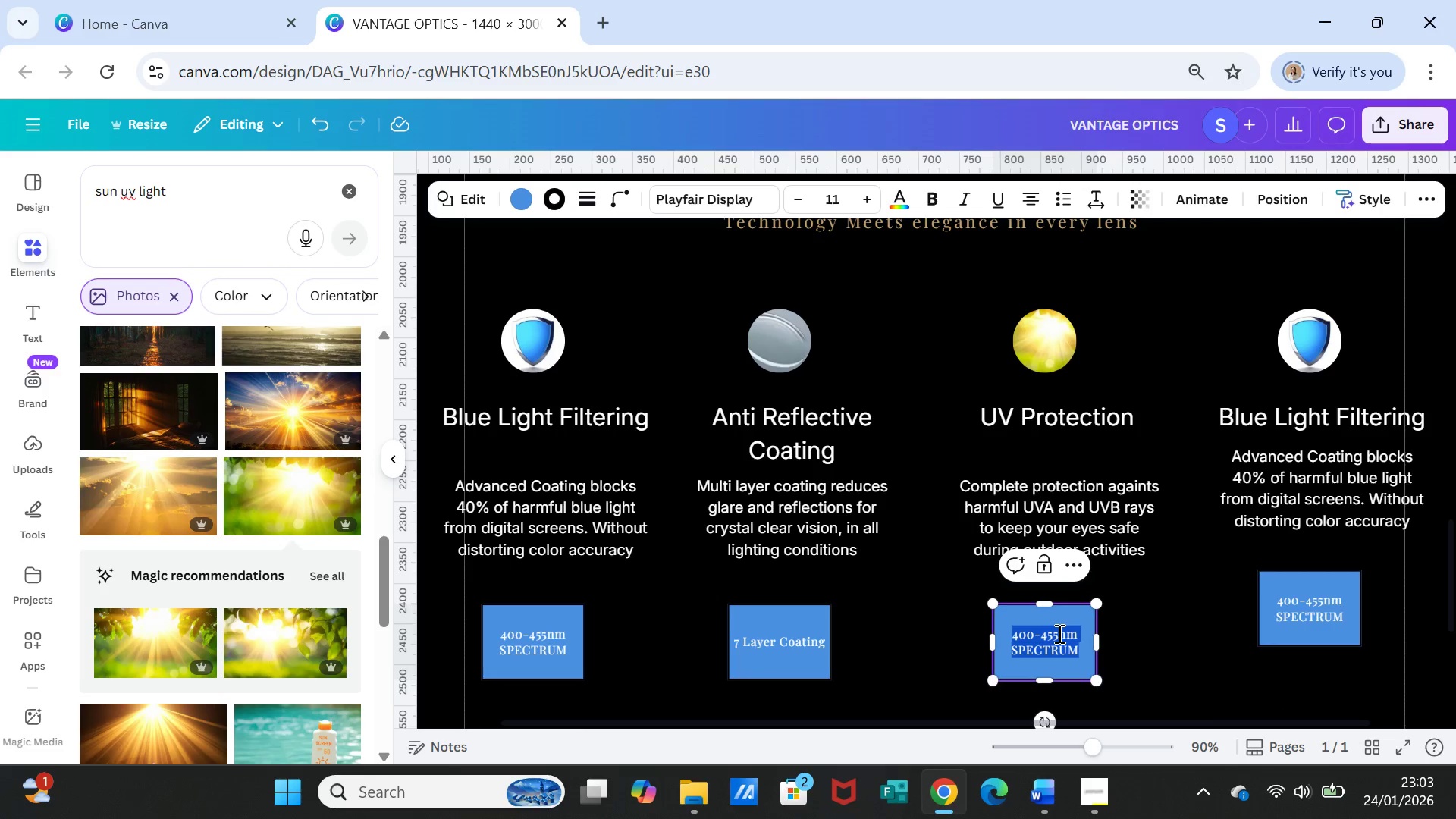 
triple_click([1058, 633])
 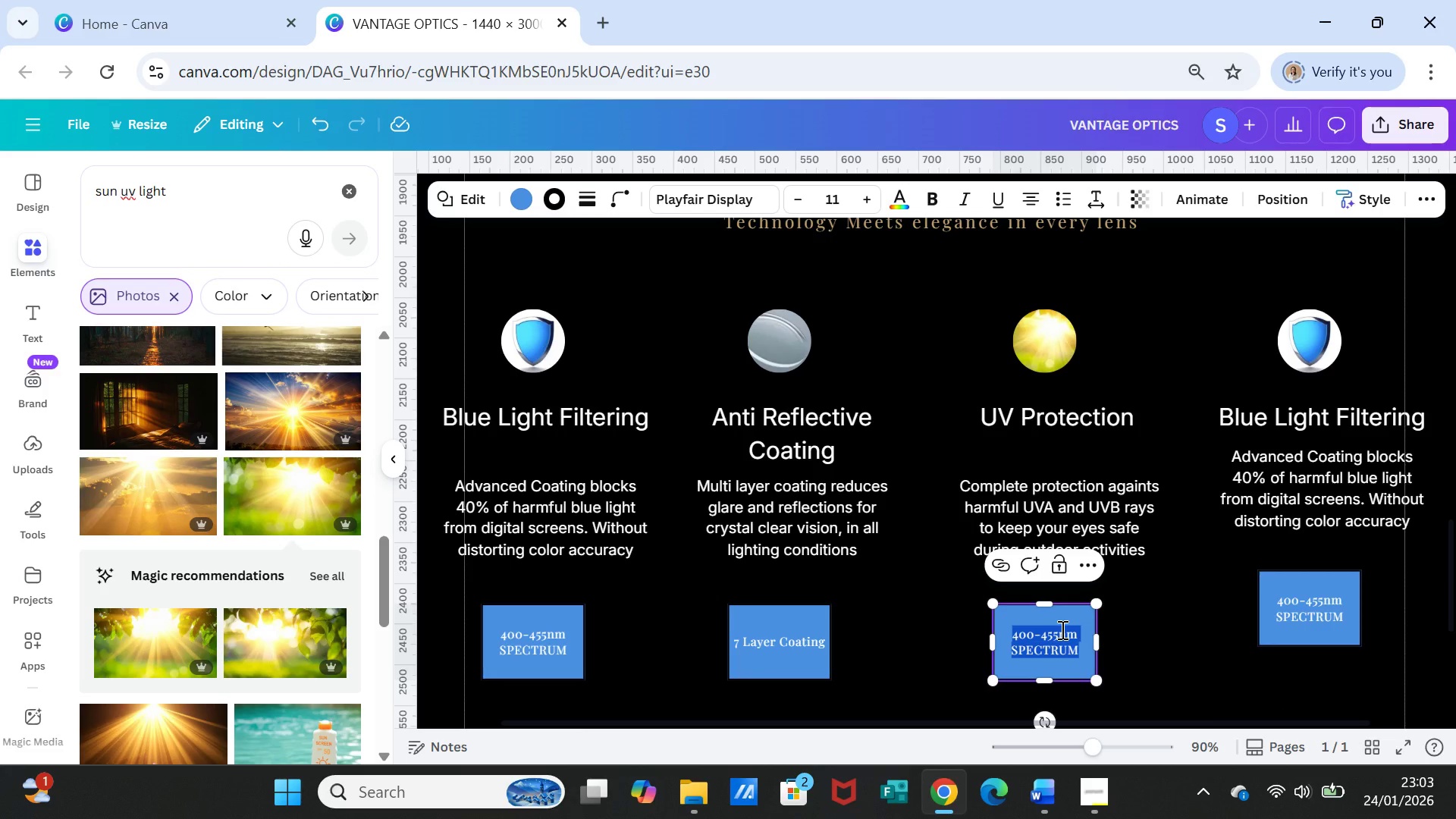 
type(100)
 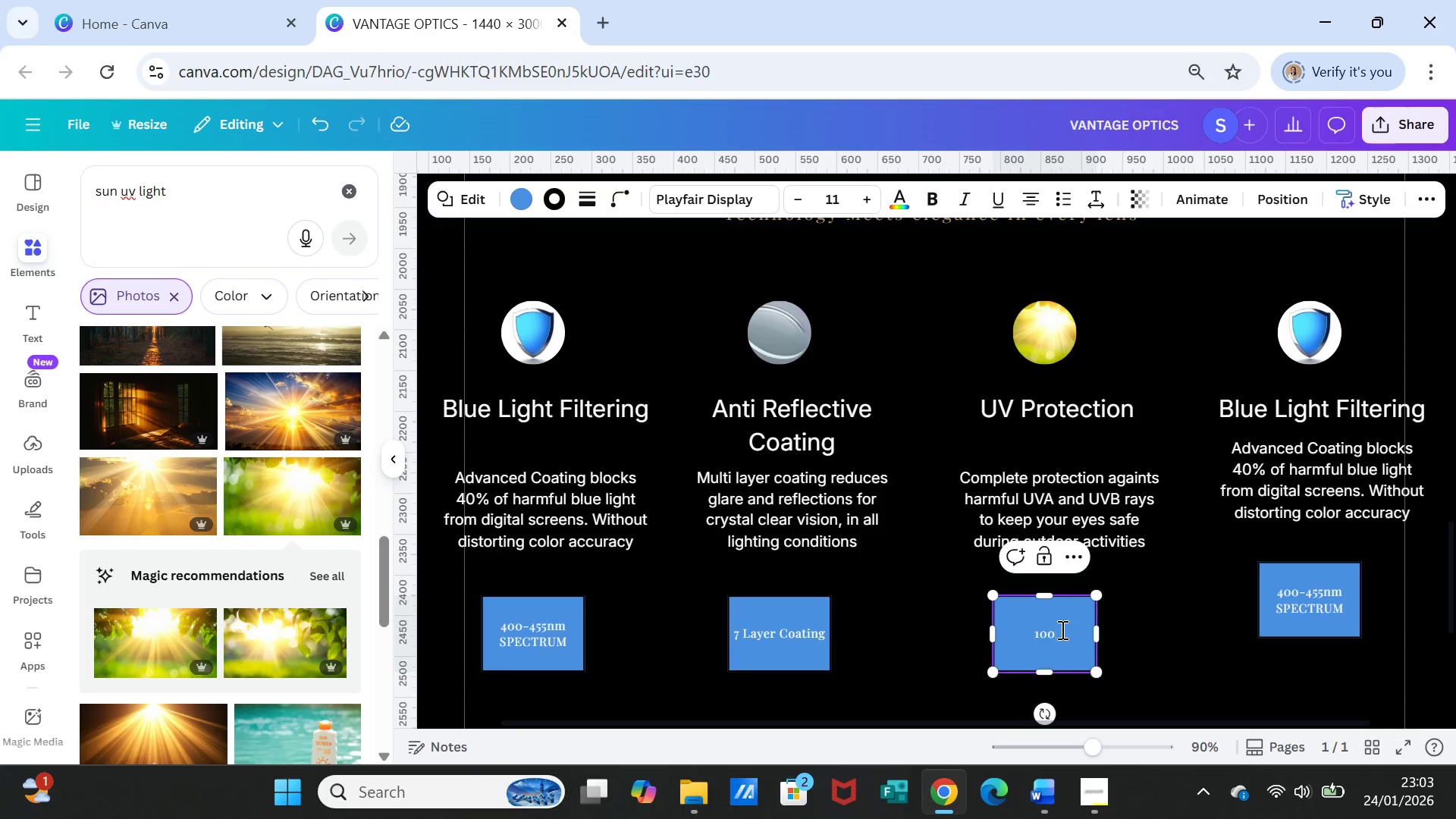 
wait(6.39)
 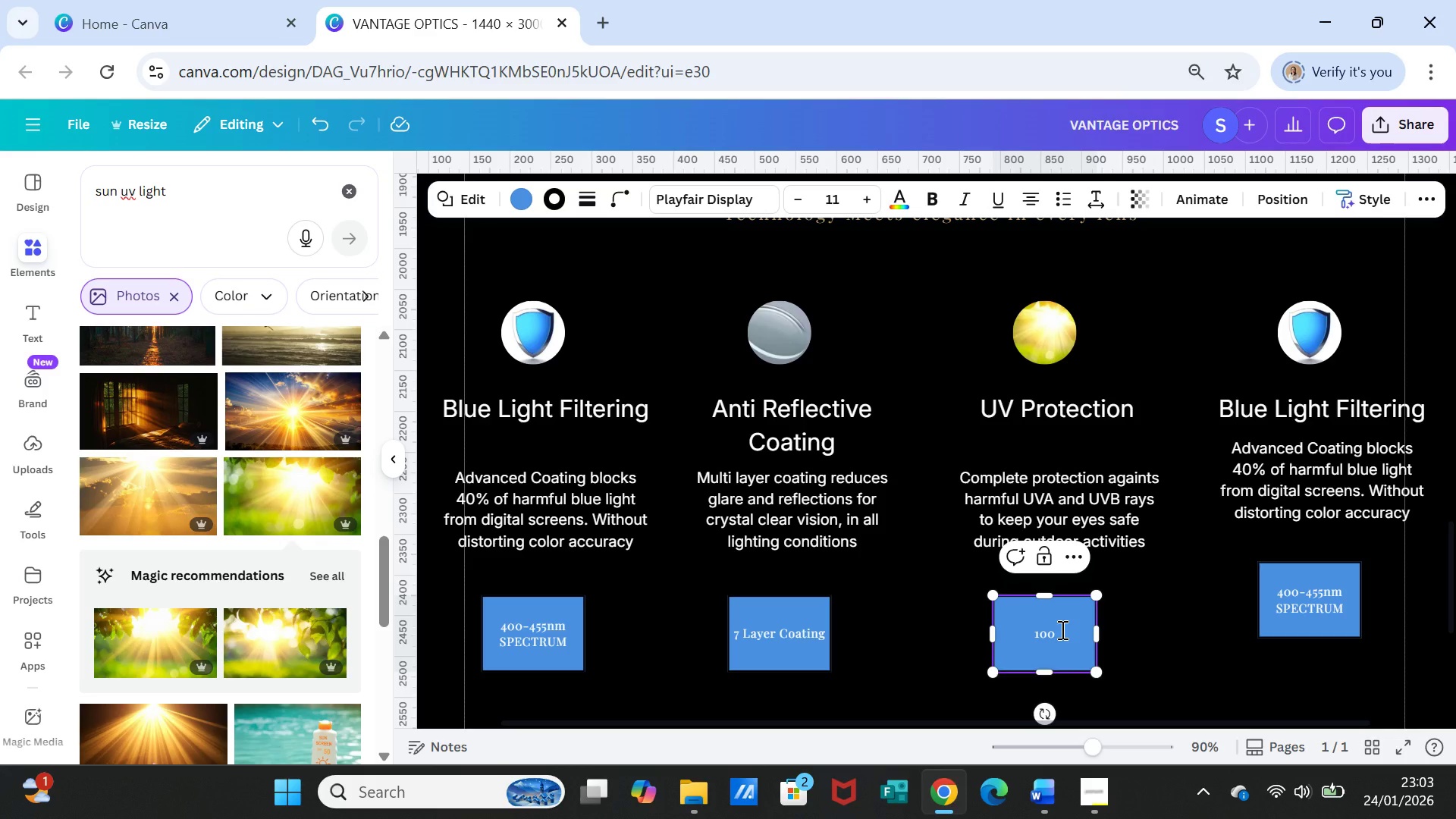 
key(Shift+5)
 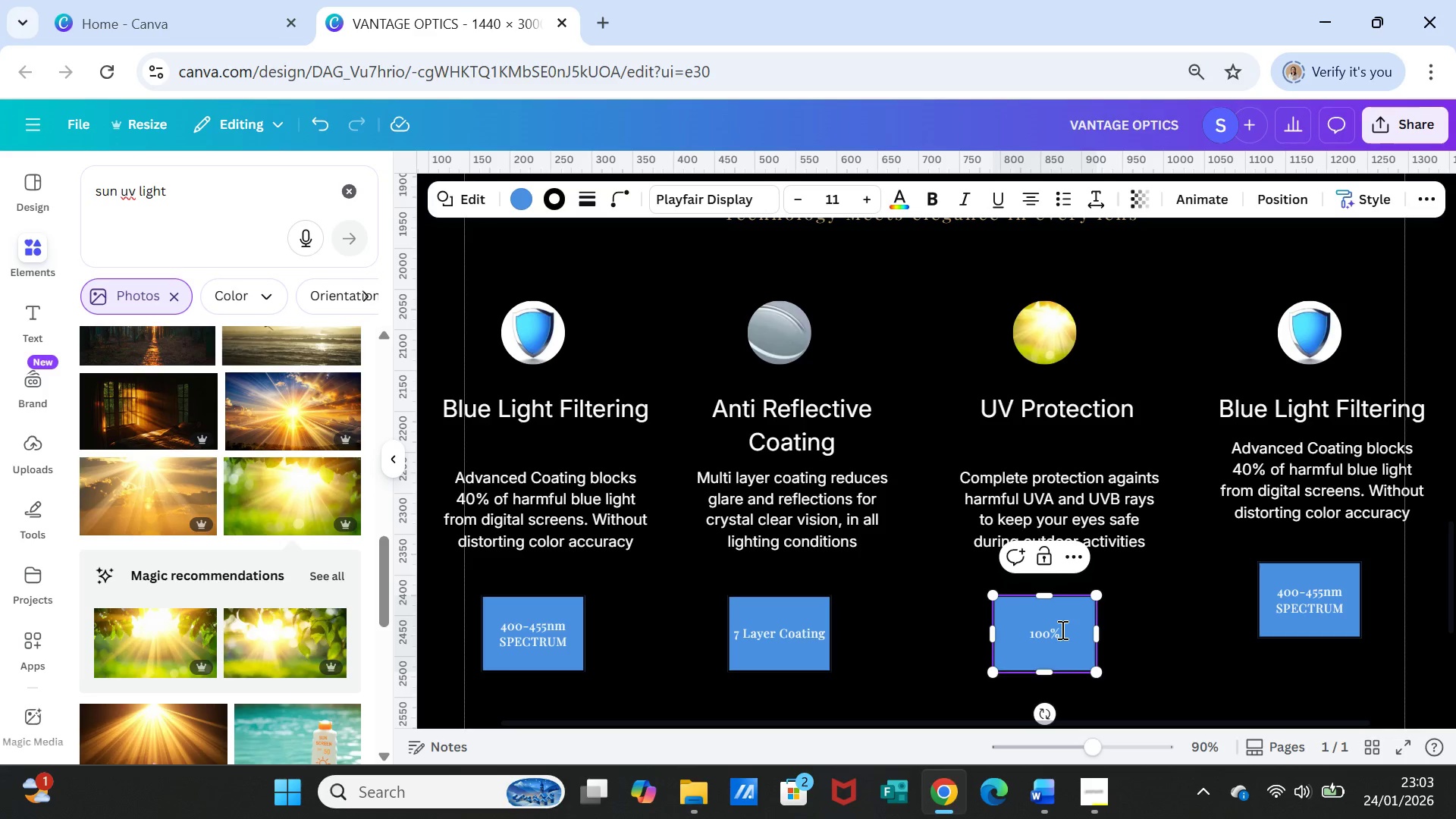 
key(Space)
 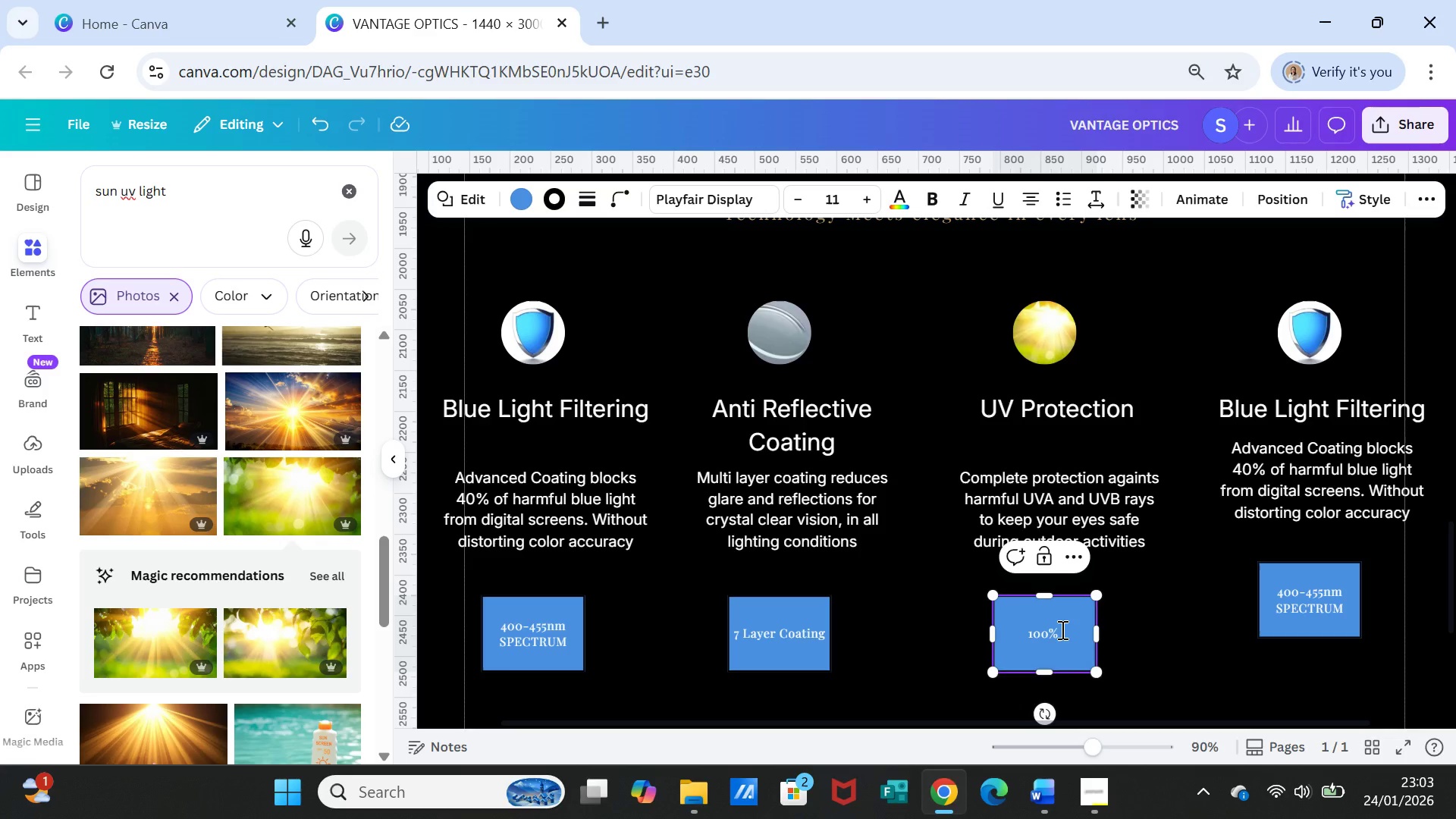 
type(UV 400)
 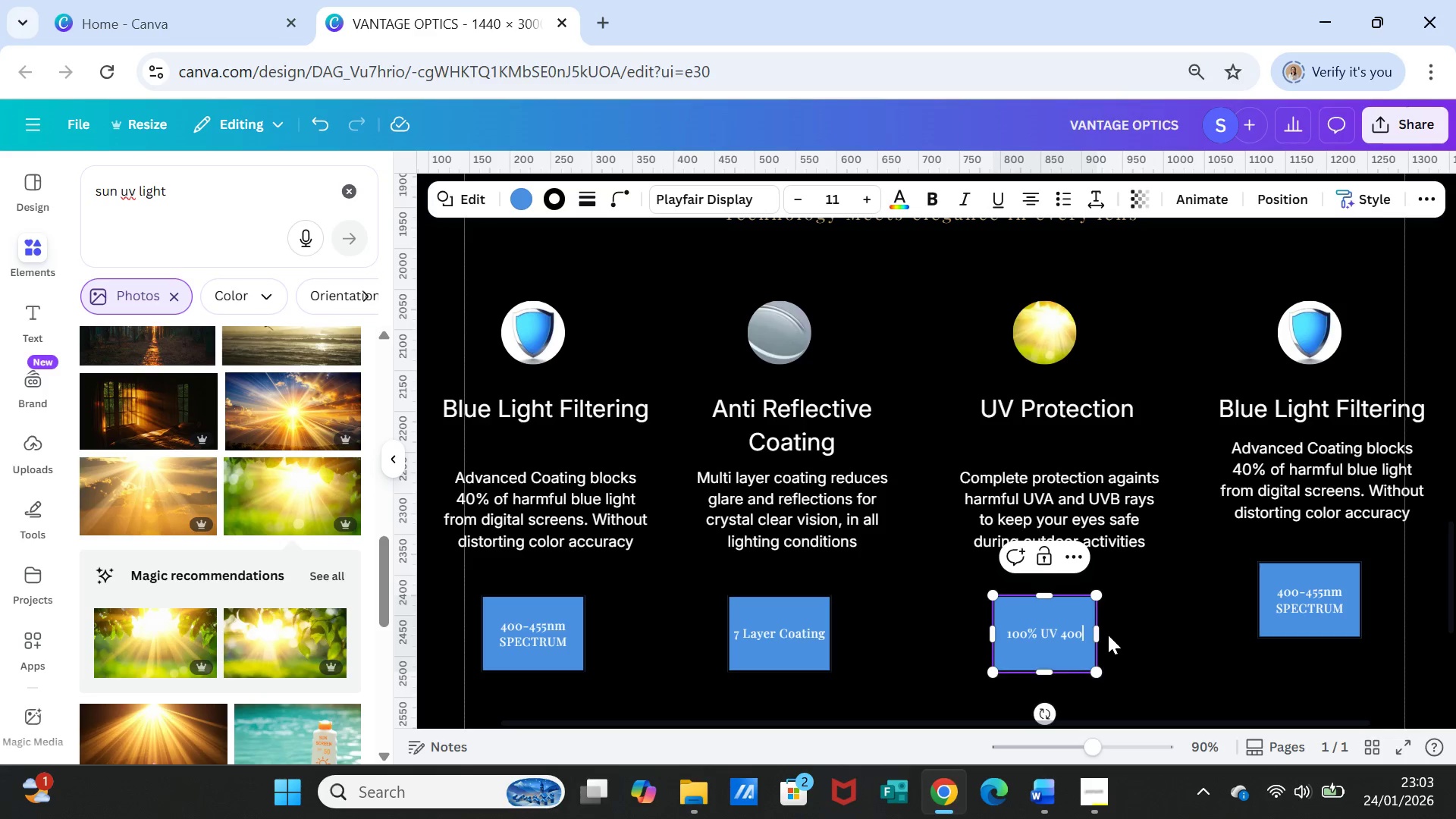 
left_click([1126, 637])
 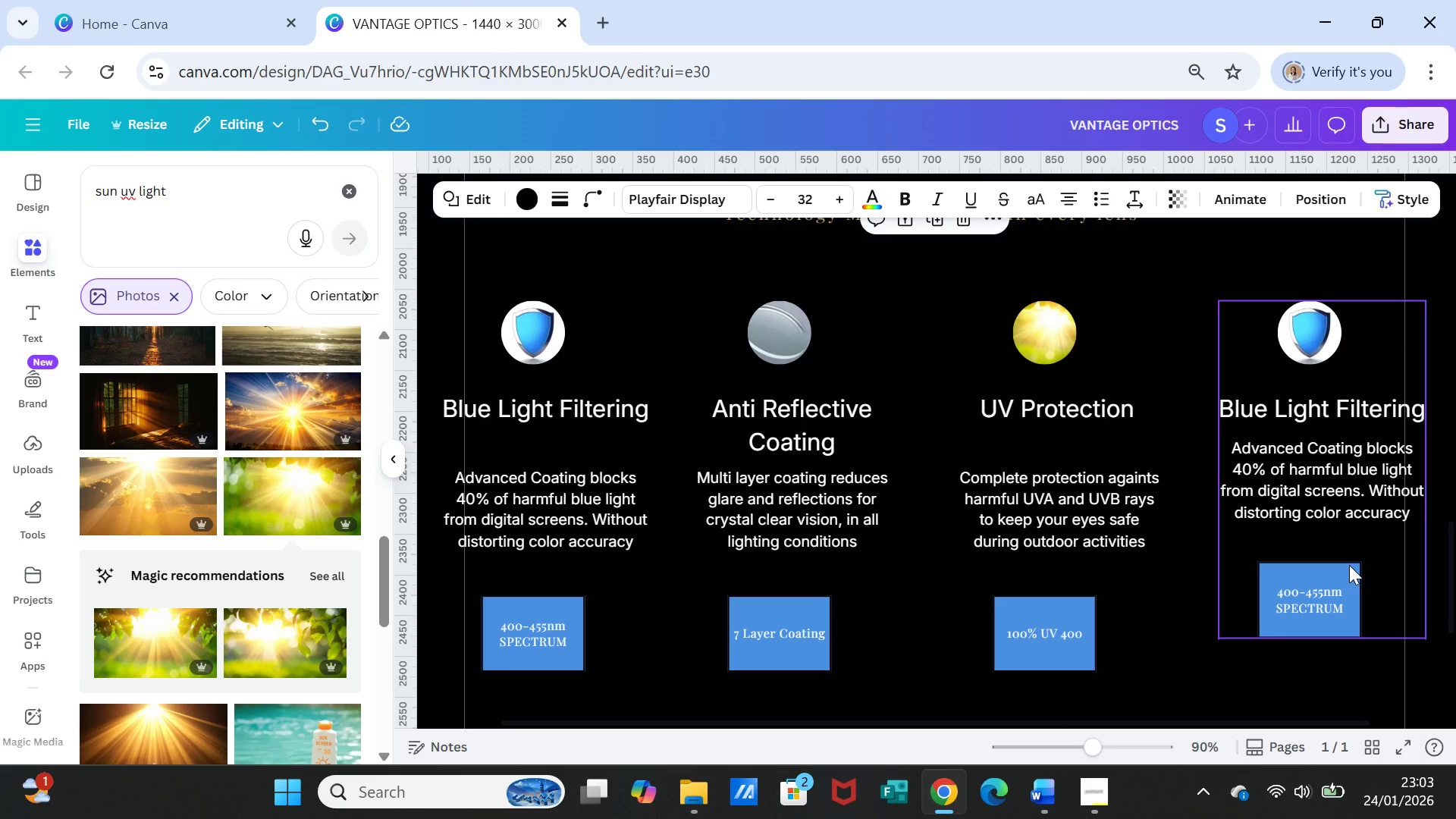 
left_click([1347, 526])
 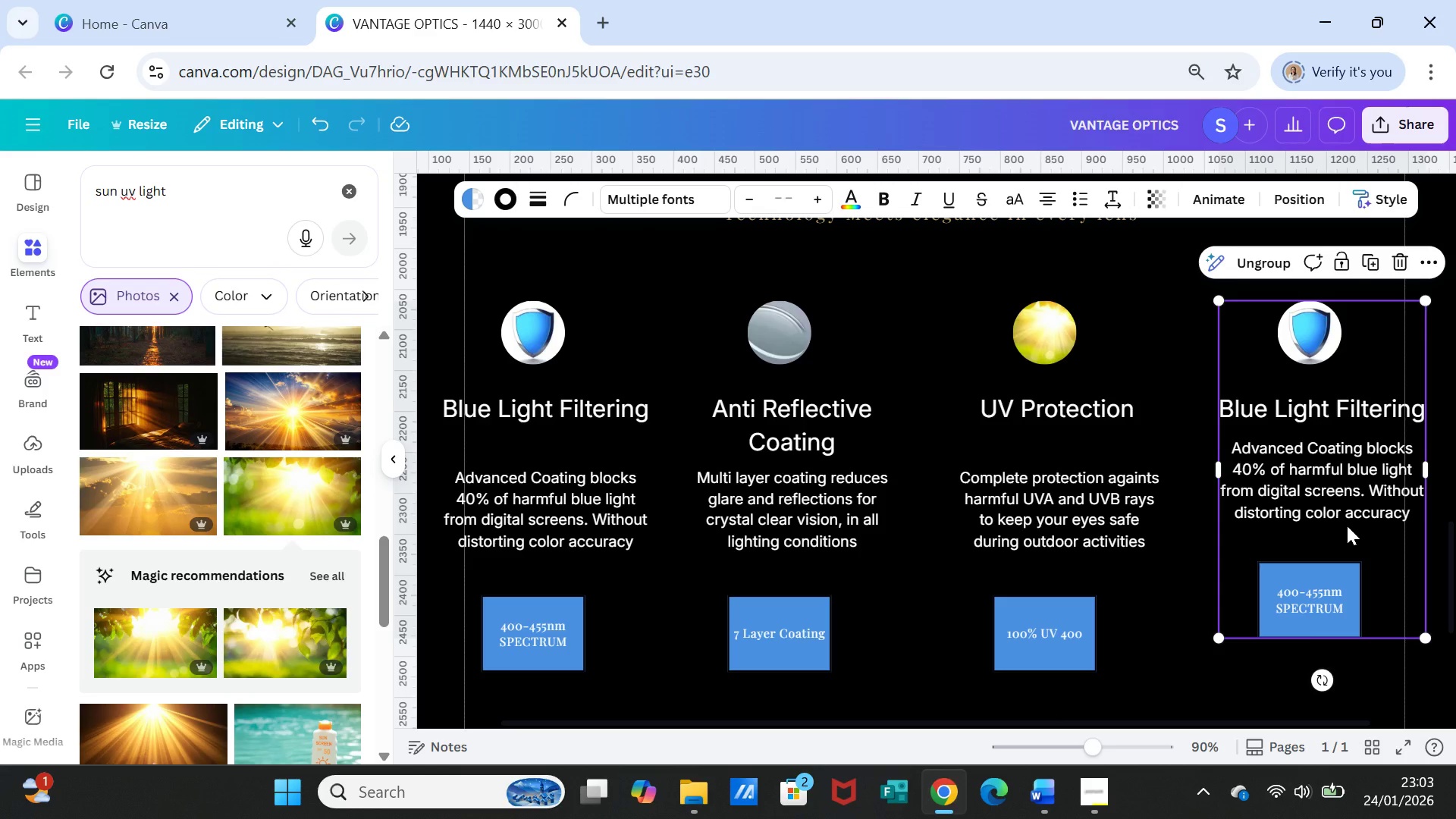 
right_click([1347, 526])
 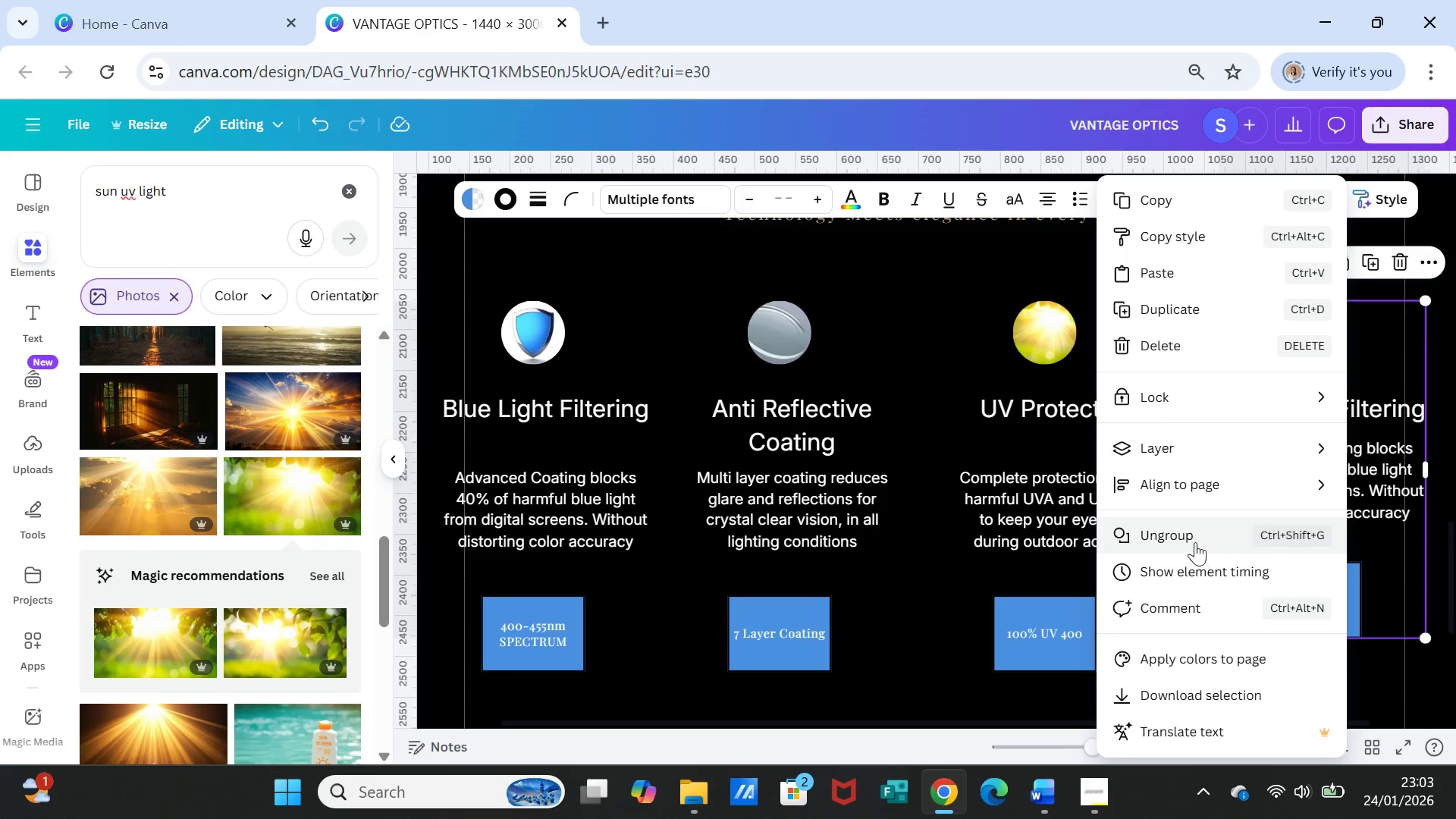 
left_click([1194, 536])
 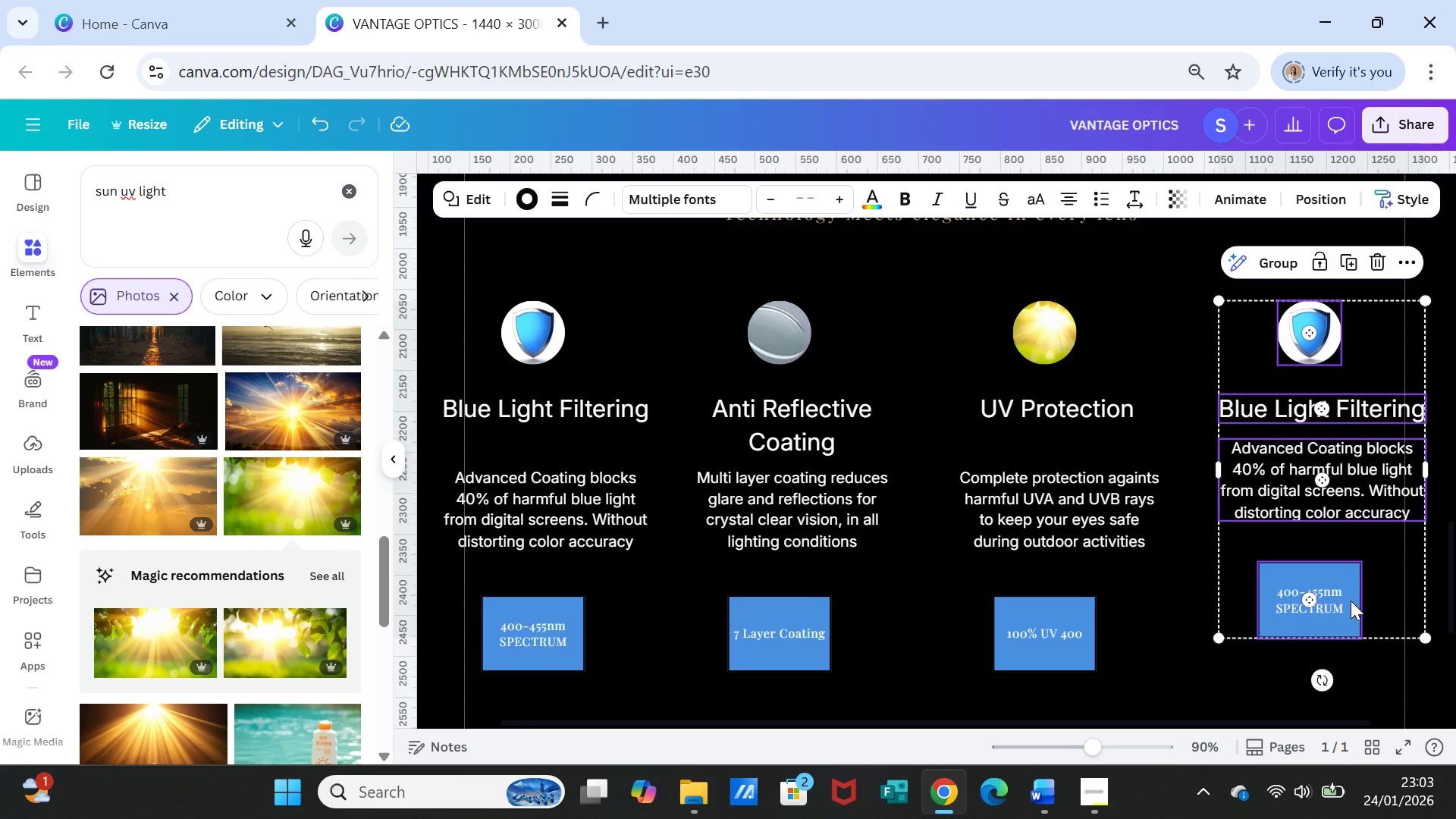 
left_click_drag(start_coordinate=[1351, 601], to_coordinate=[1342, 600])
 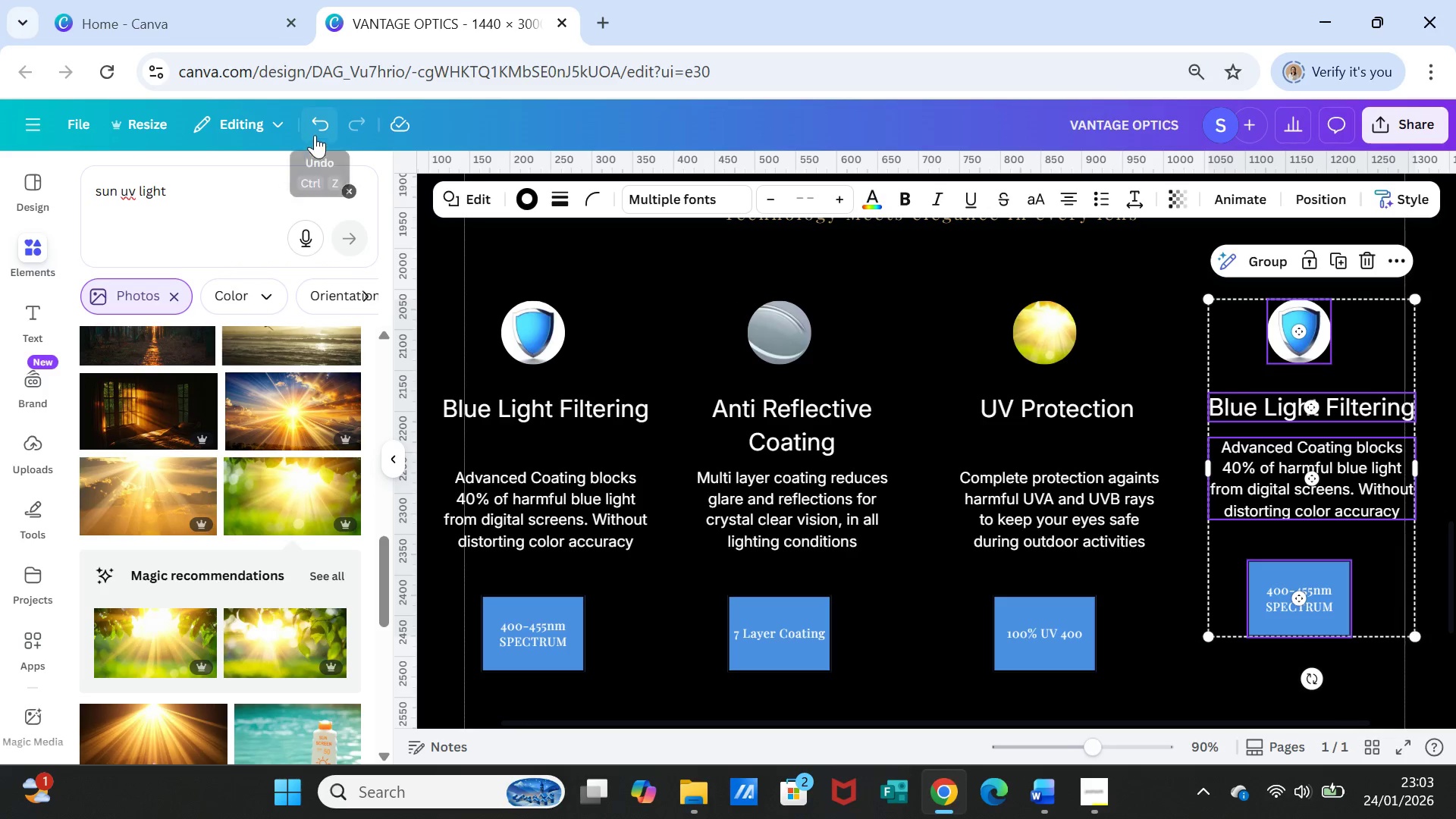 
left_click([318, 126])
 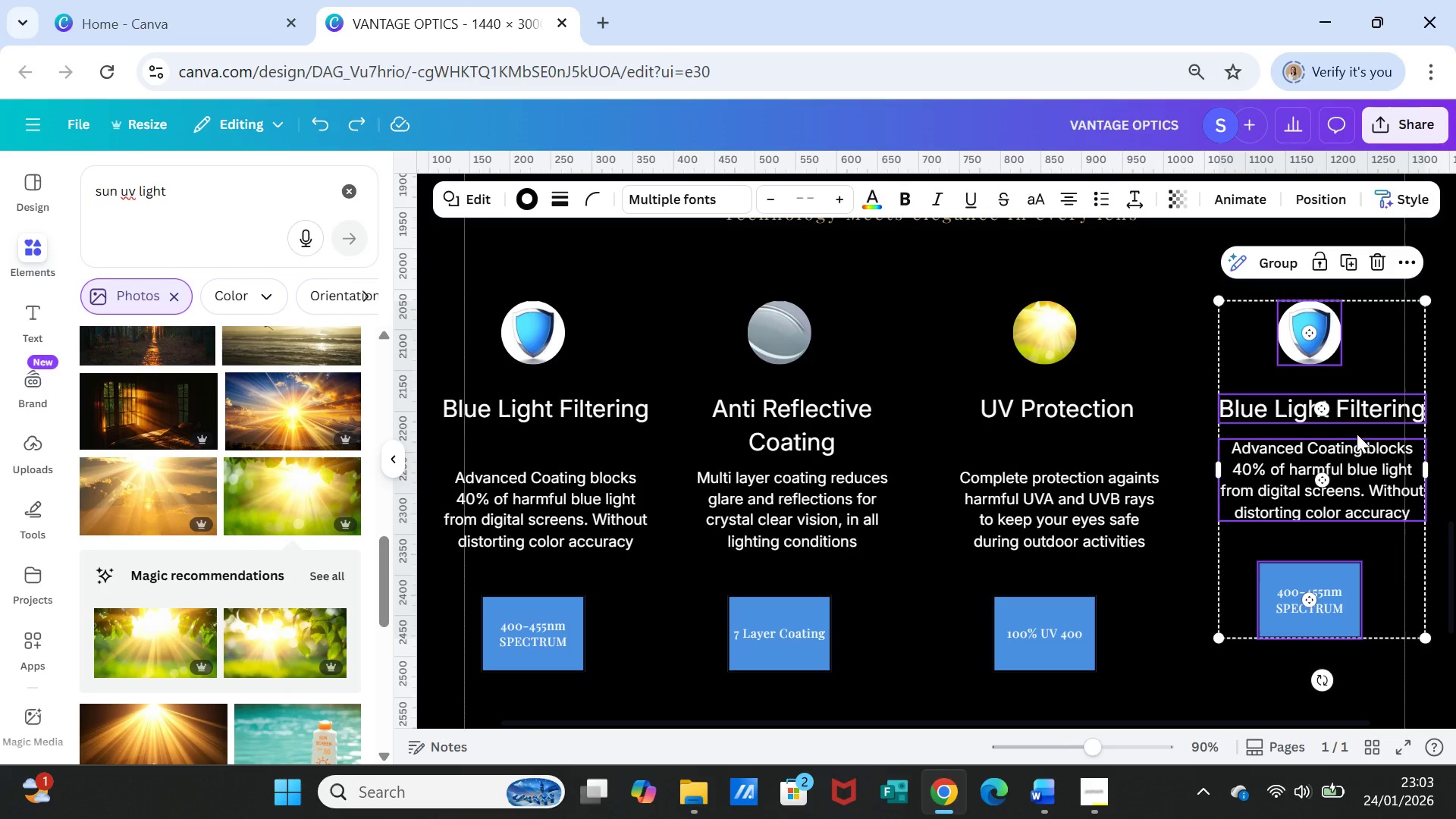 
left_click([1376, 465])
 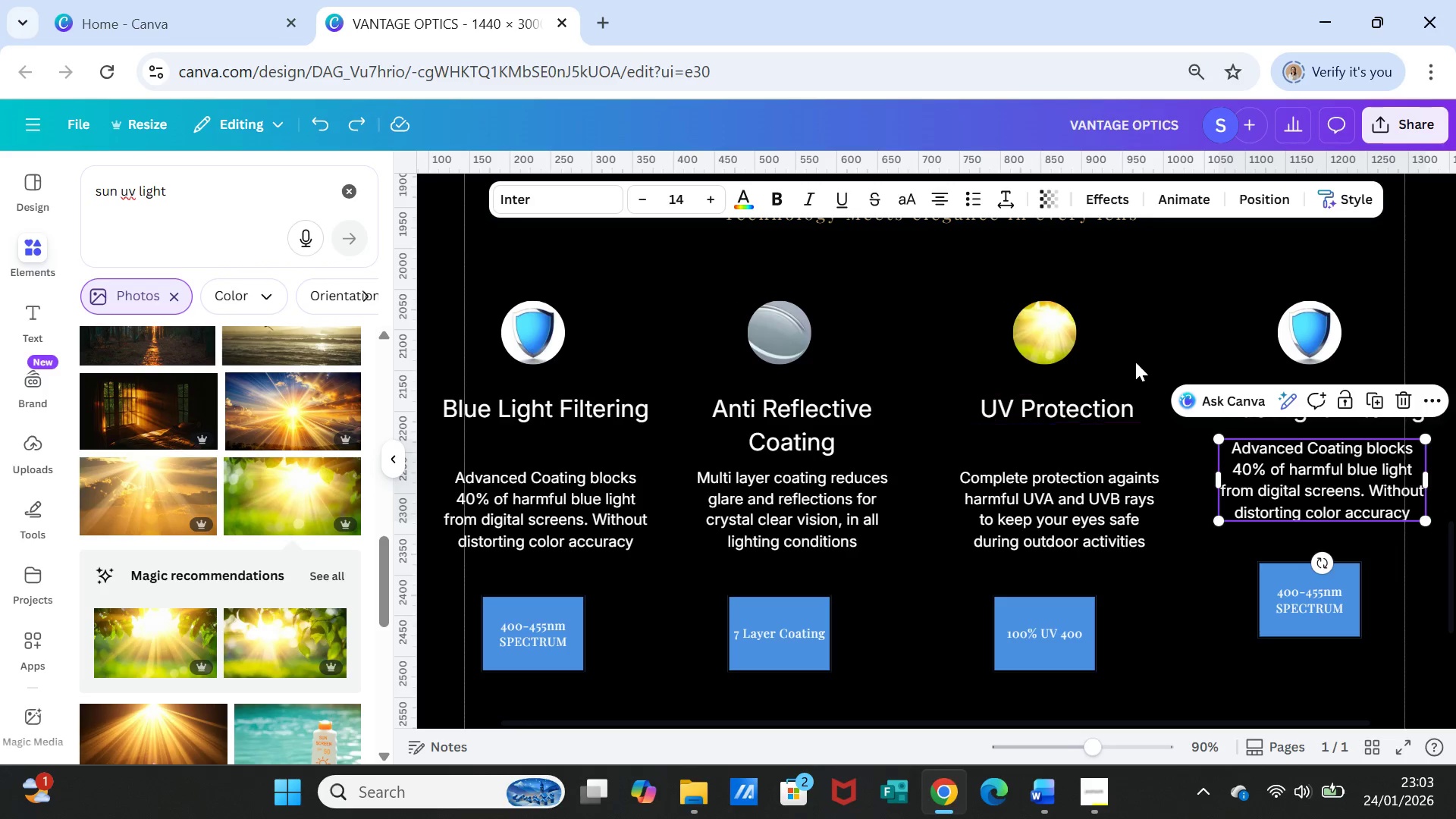 
left_click([1142, 359])
 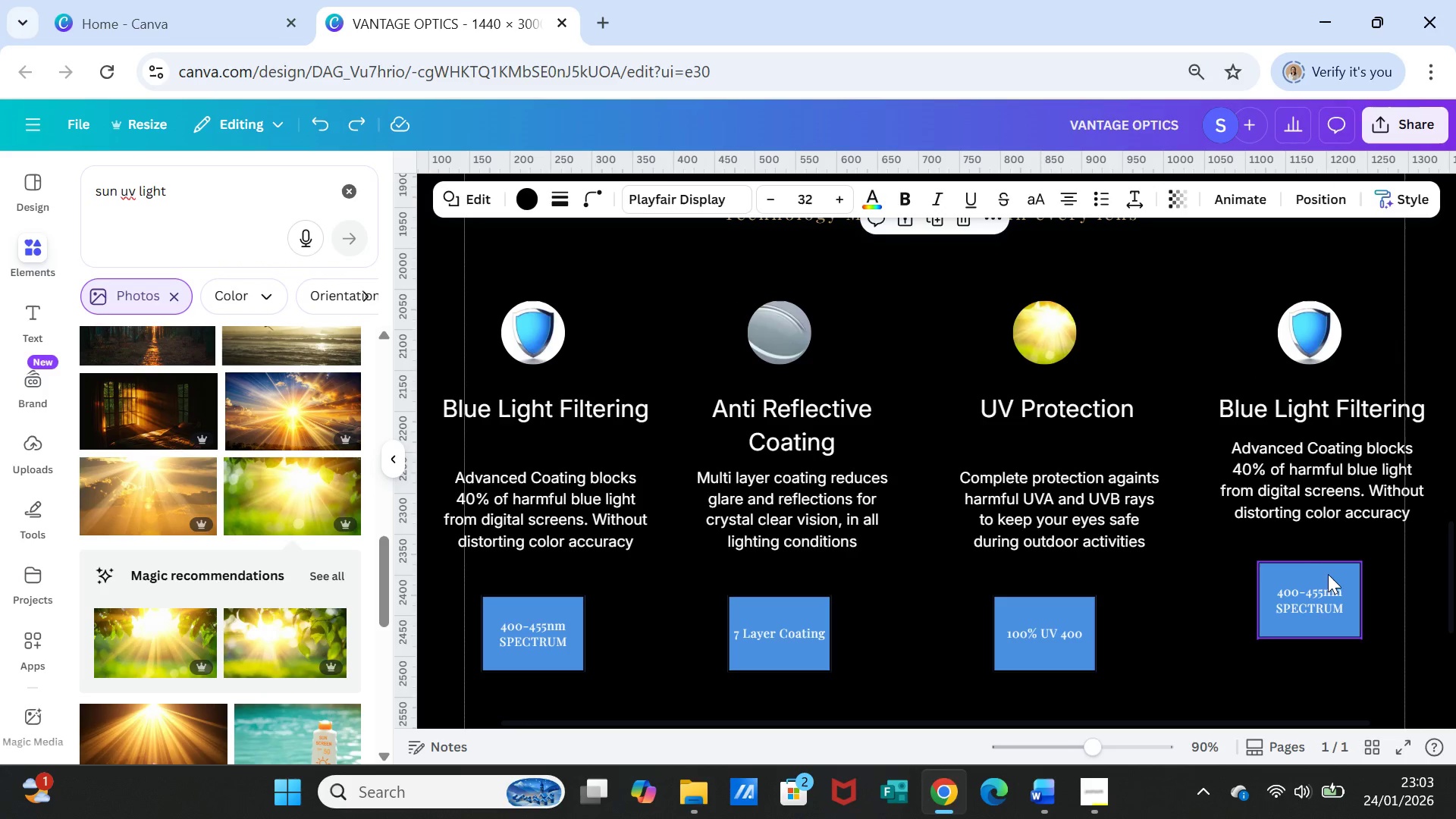 
left_click_drag(start_coordinate=[1330, 577], to_coordinate=[1338, 609])
 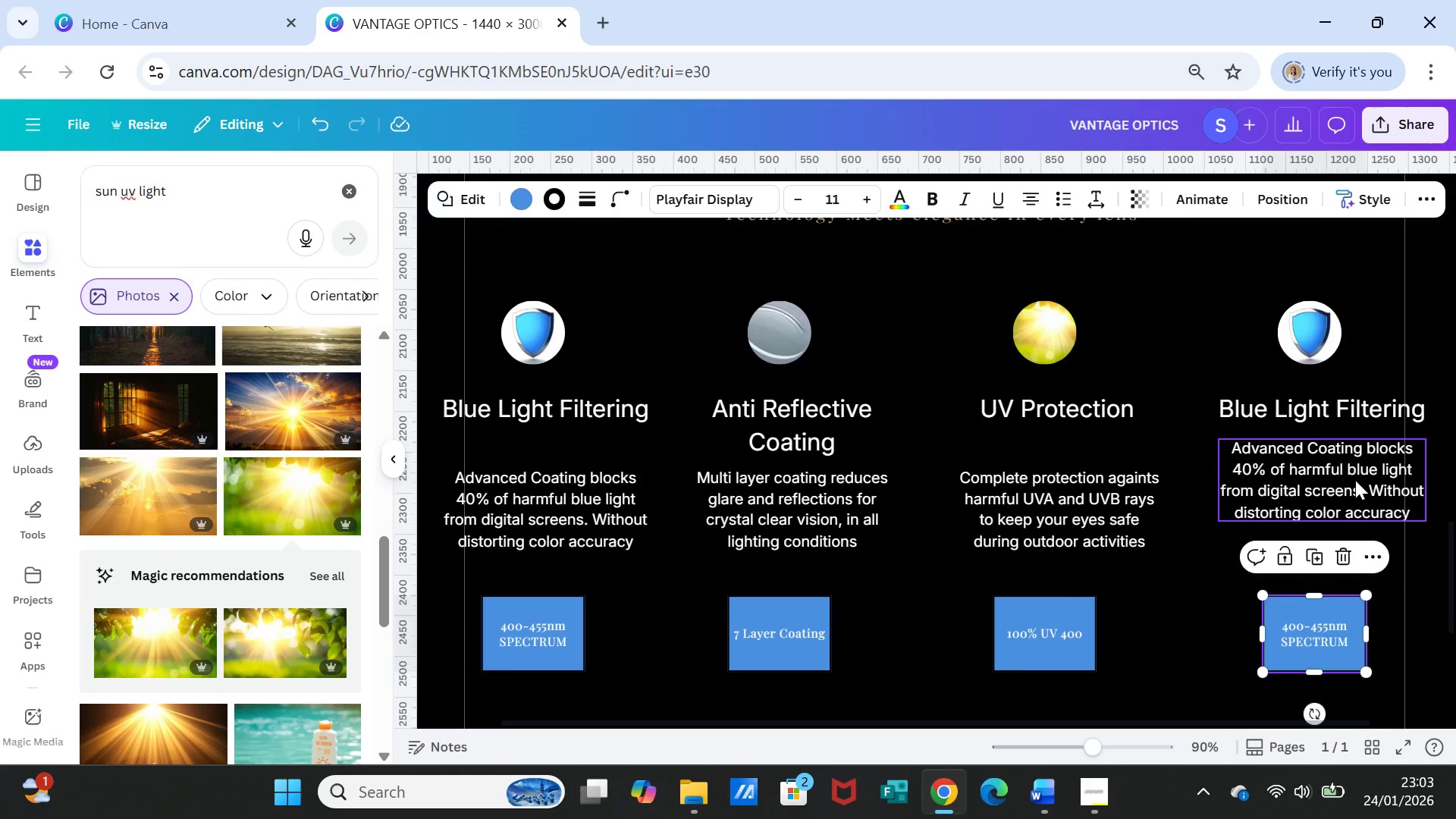 
left_click([1355, 480])
 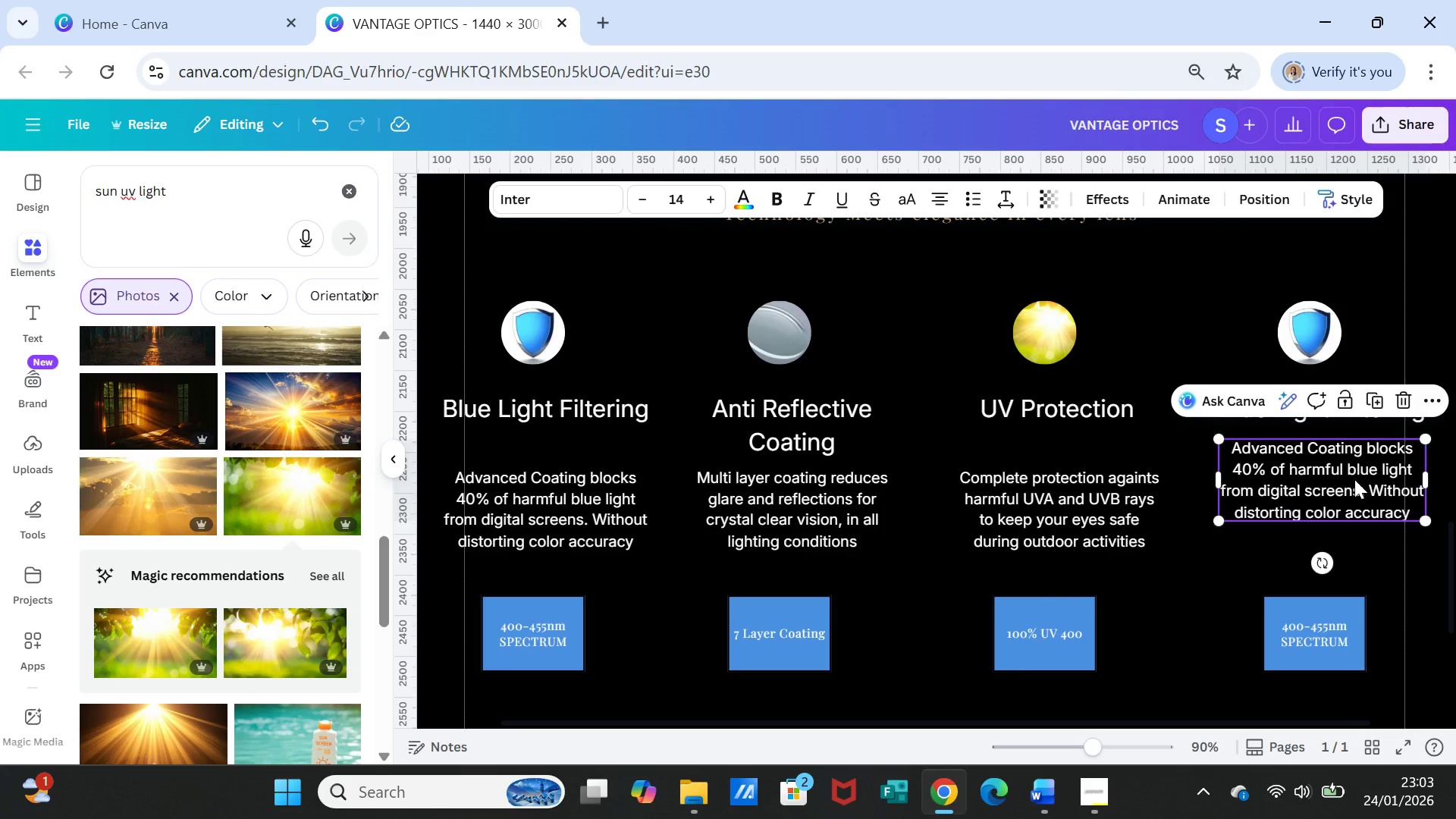 
left_click_drag(start_coordinate=[1354, 479], to_coordinate=[1347, 504])
 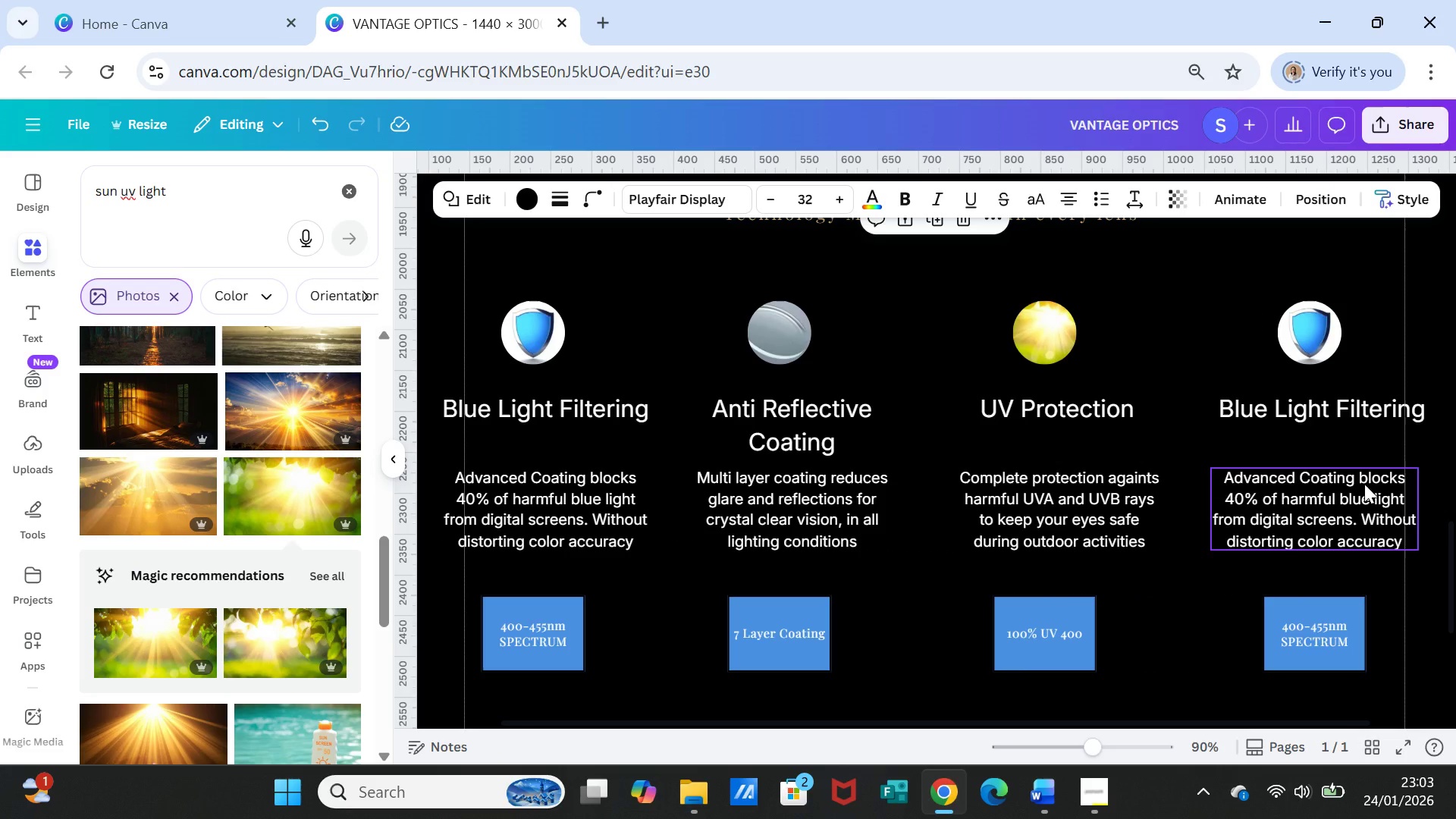 
wait(17.67)
 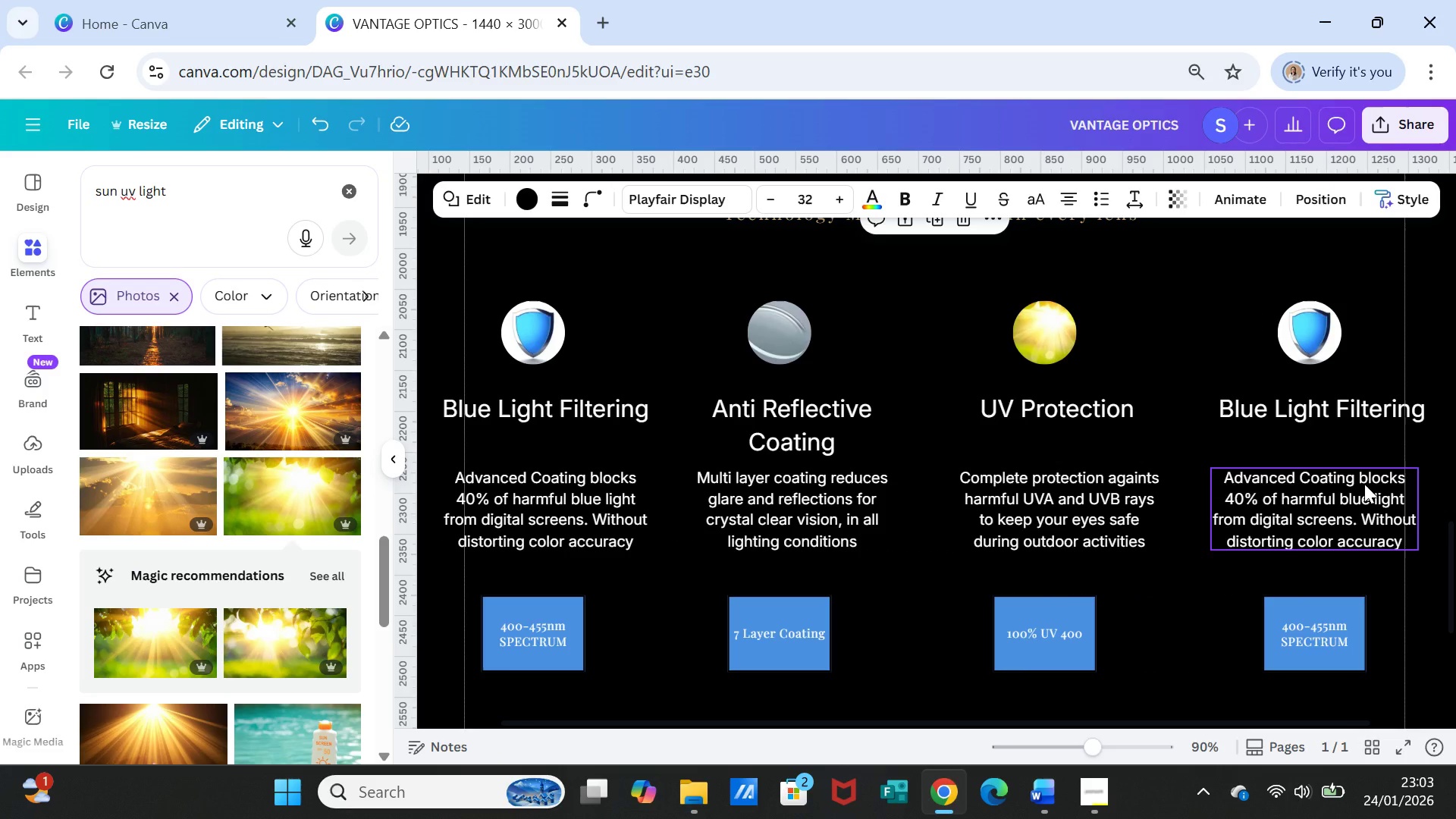 
left_click_drag(start_coordinate=[171, 195], to_coordinate=[49, 183])
 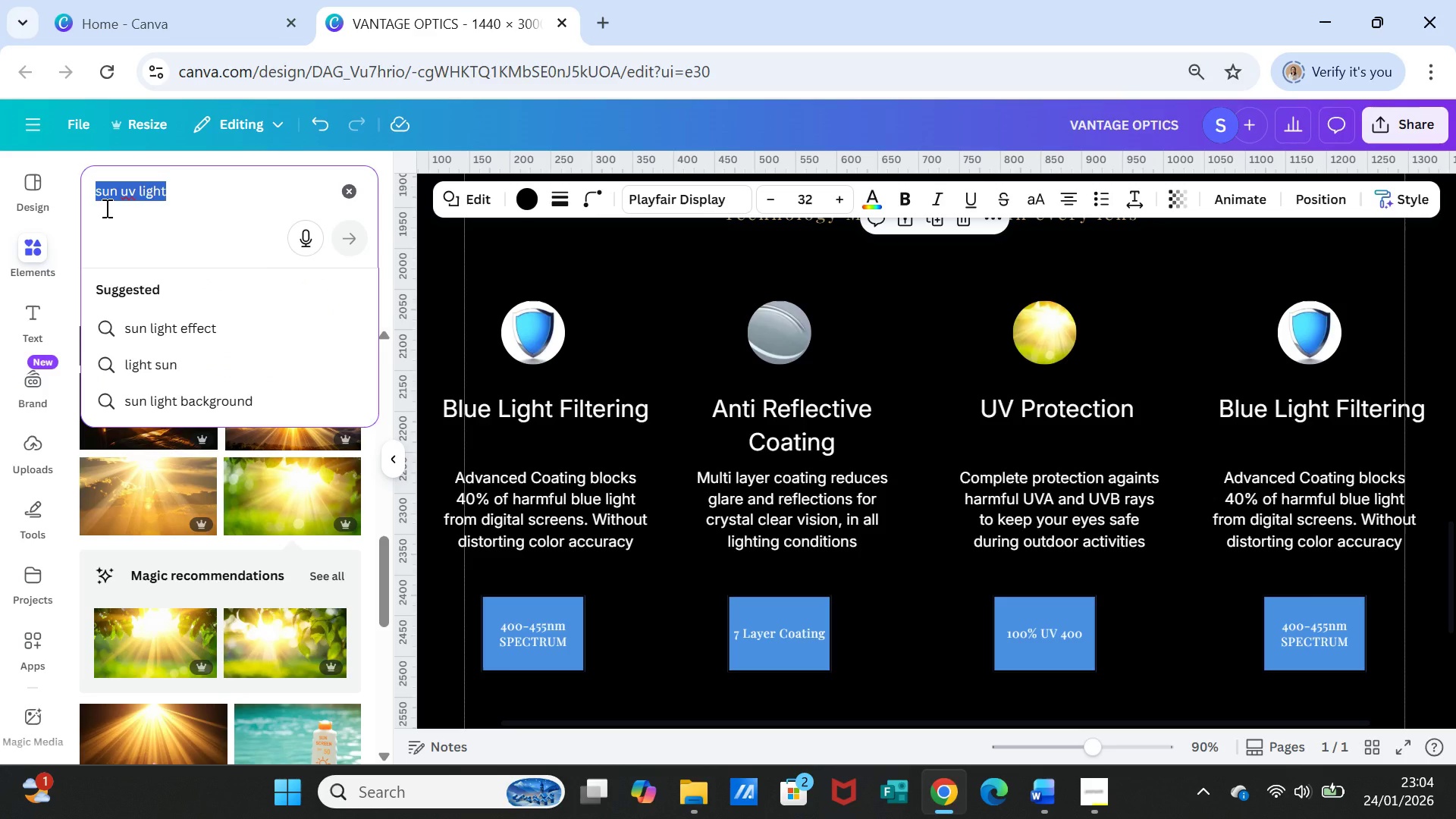 
type(diamond icon)
 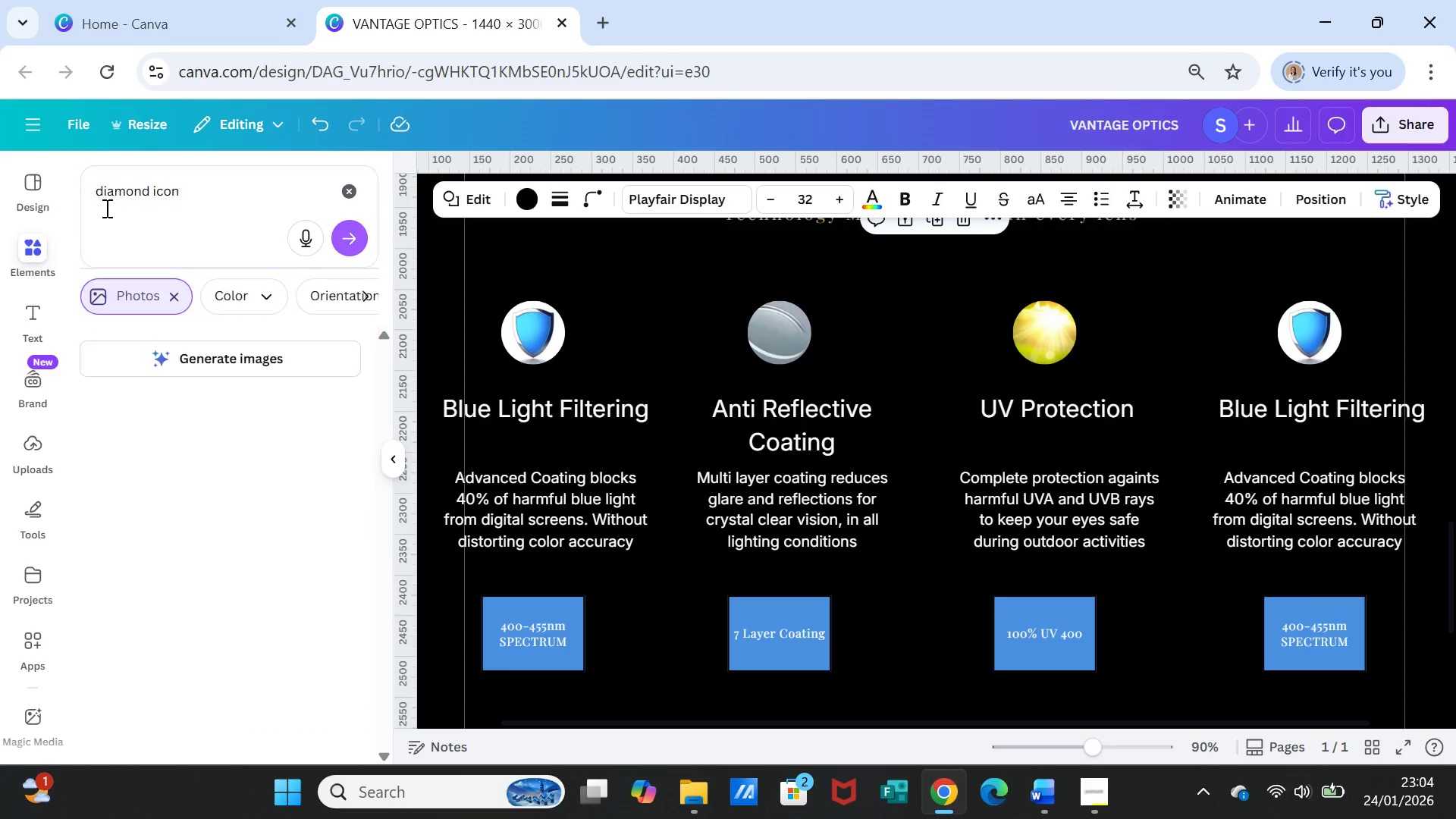 
key(Enter)
 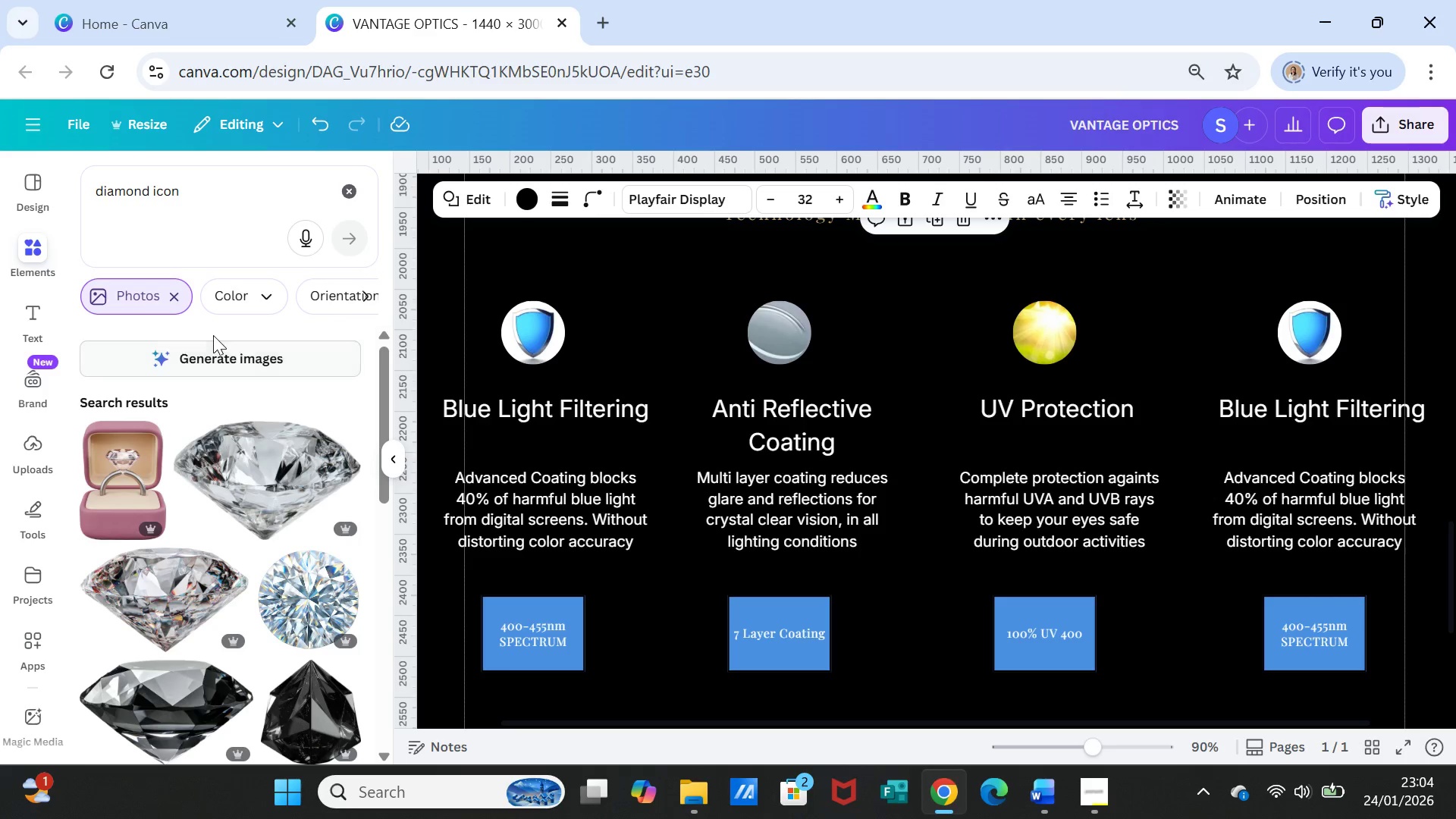 
scroll: coordinate [320, 508], scroll_direction: down, amount: 8.0
 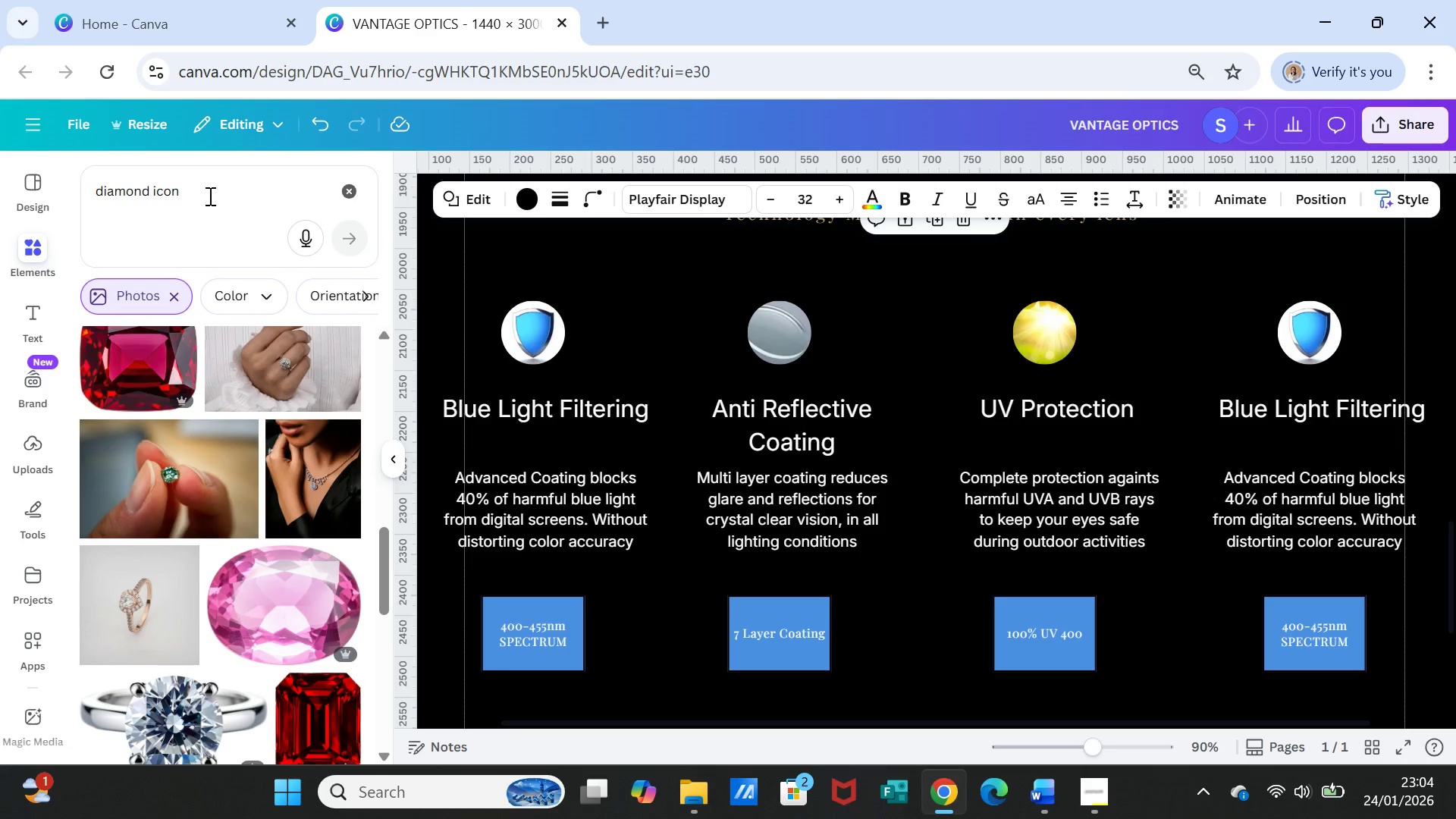 
left_click_drag(start_coordinate=[209, 196], to_coordinate=[78, 187])
 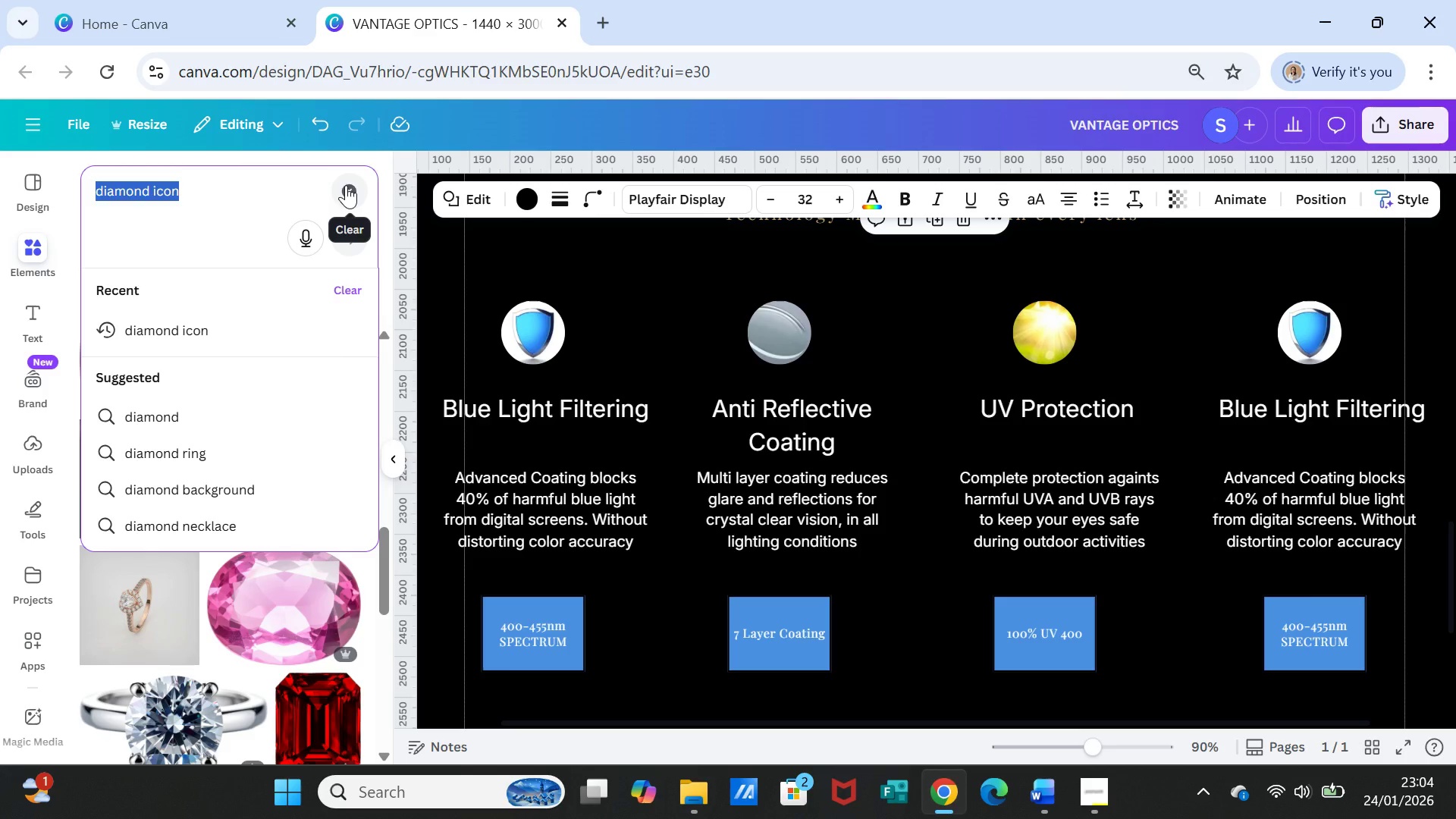 
wait(6.34)
 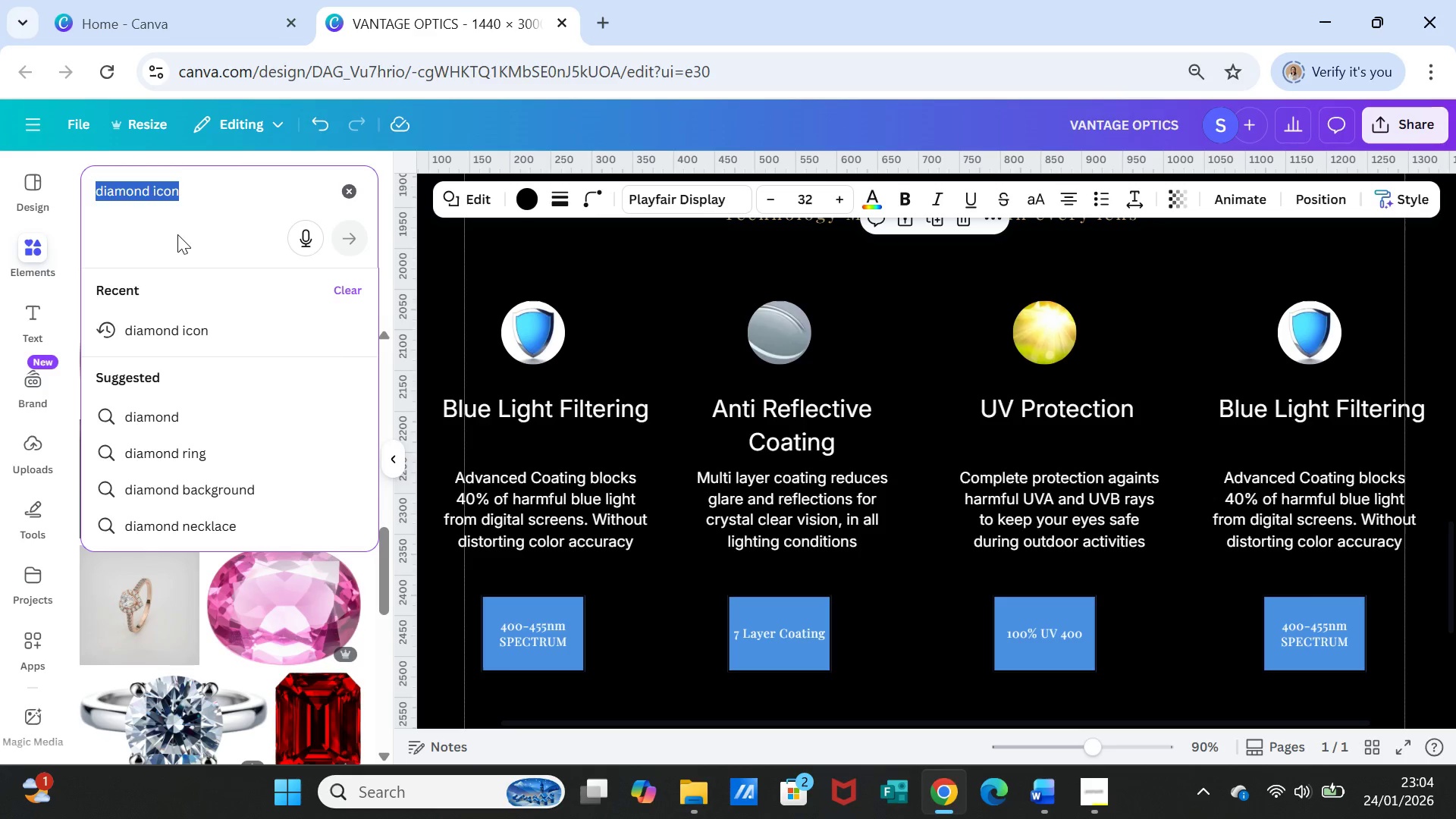 
left_click([346, 185])
 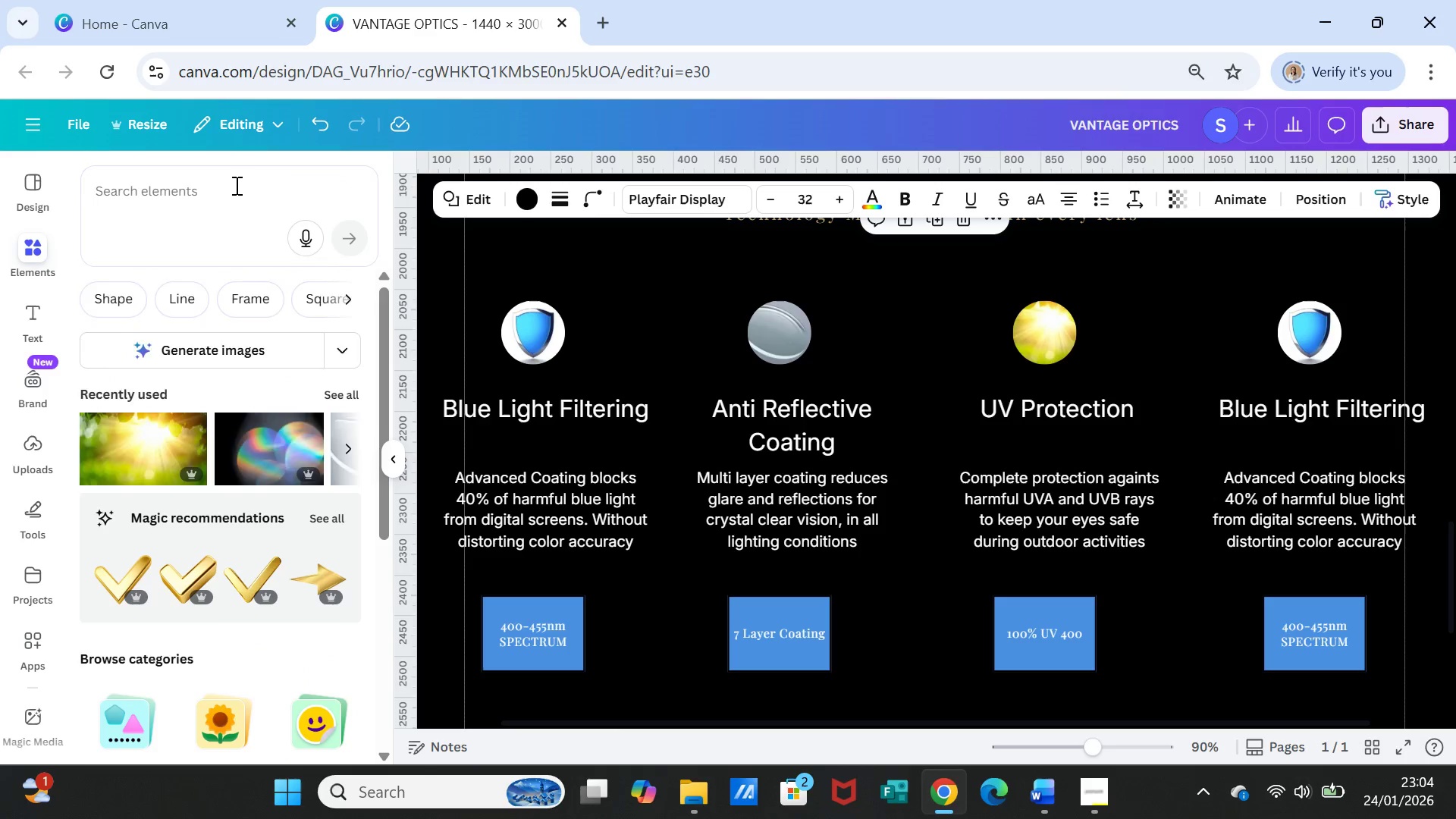 
left_click([235, 185])
 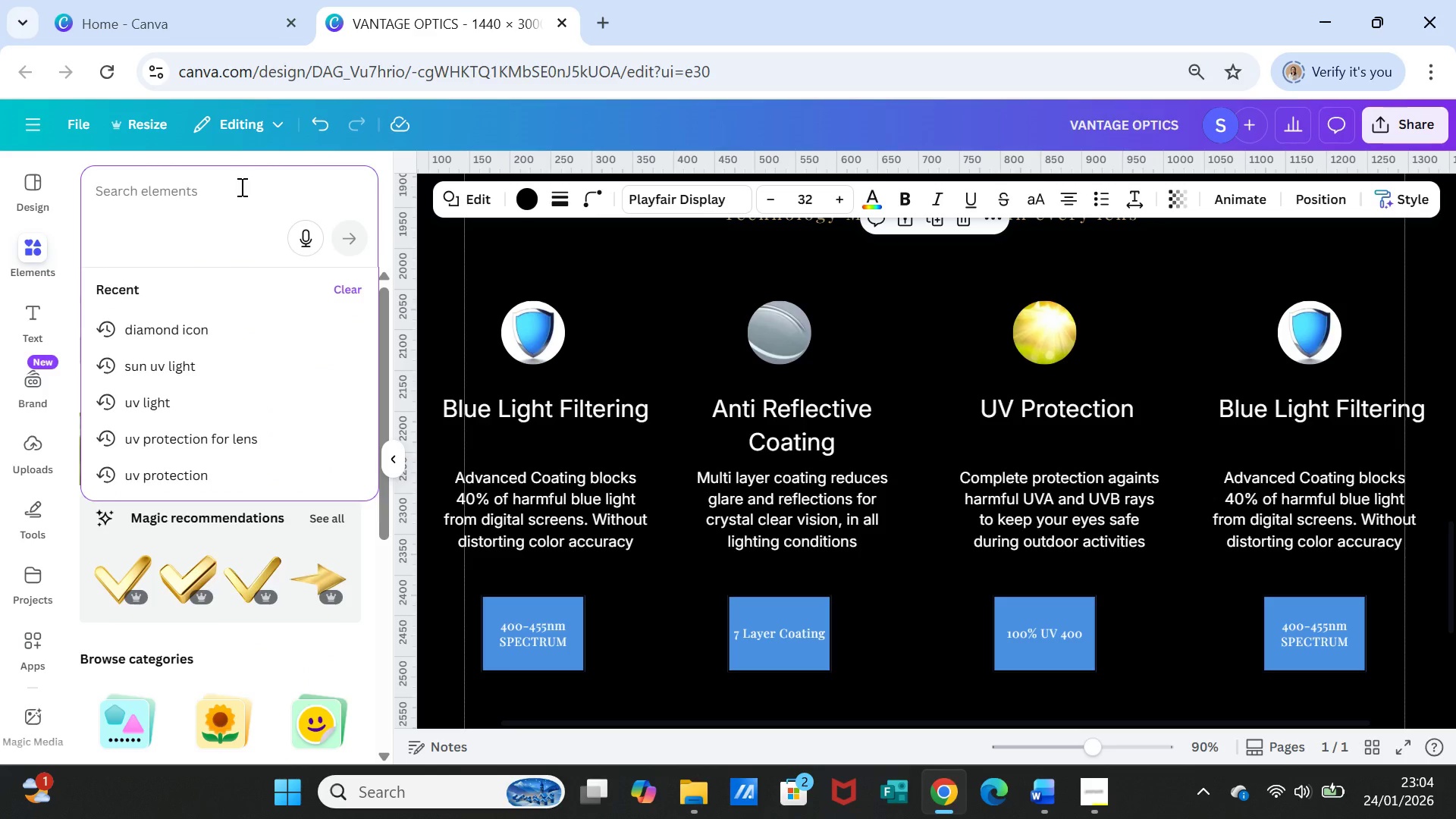 
type(scratch)
 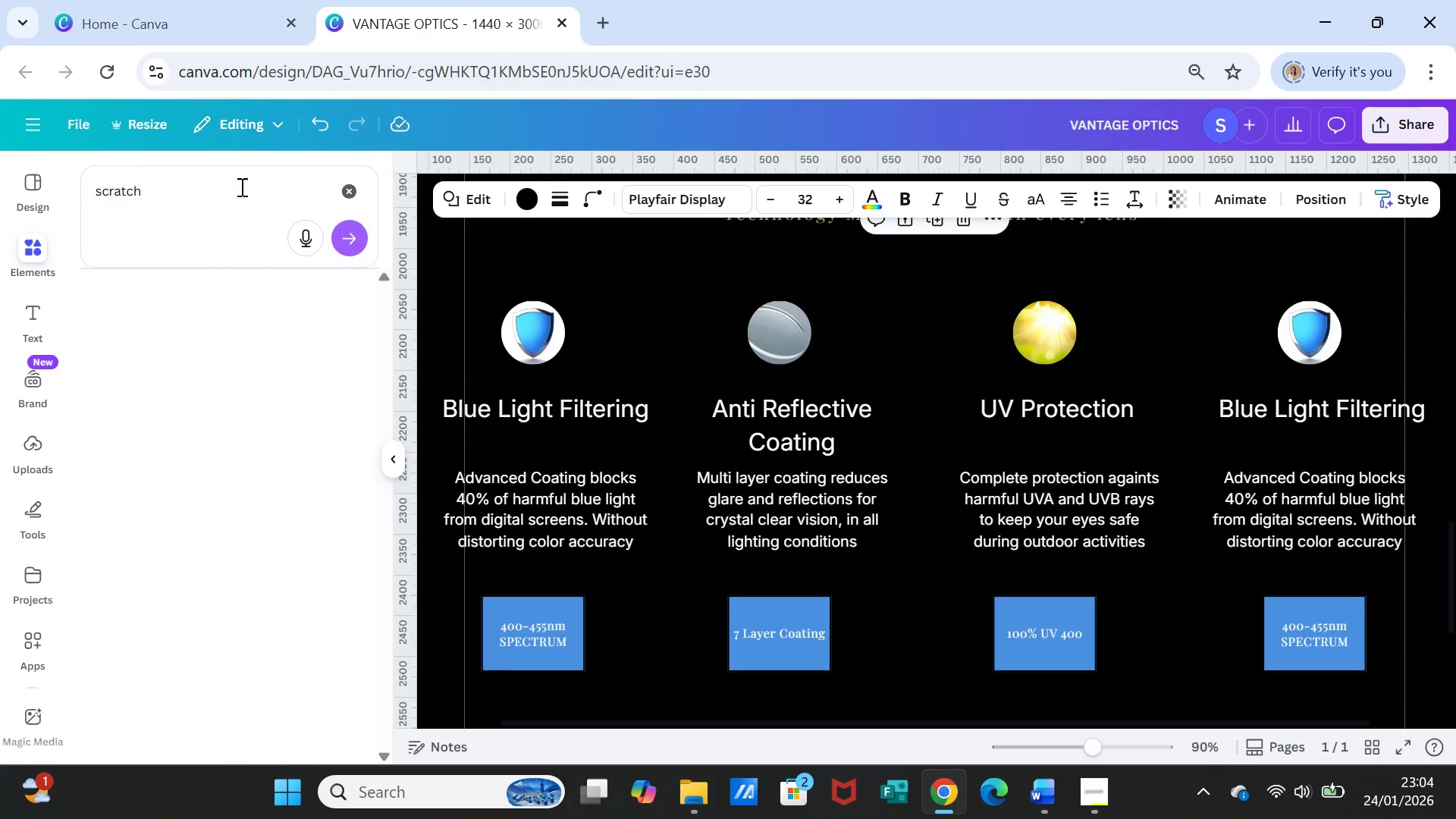 
key(Enter)
 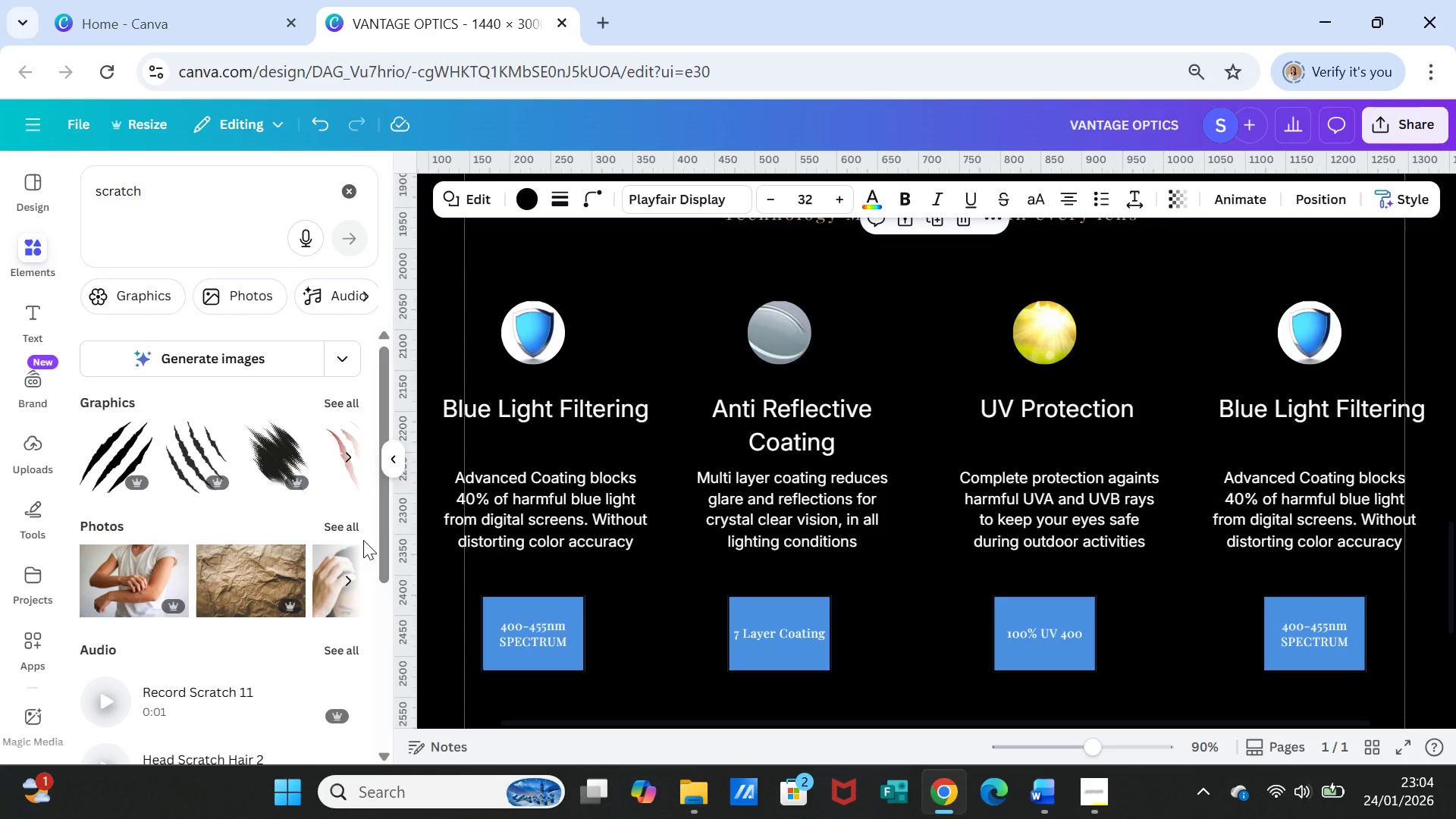 
left_click([356, 522])
 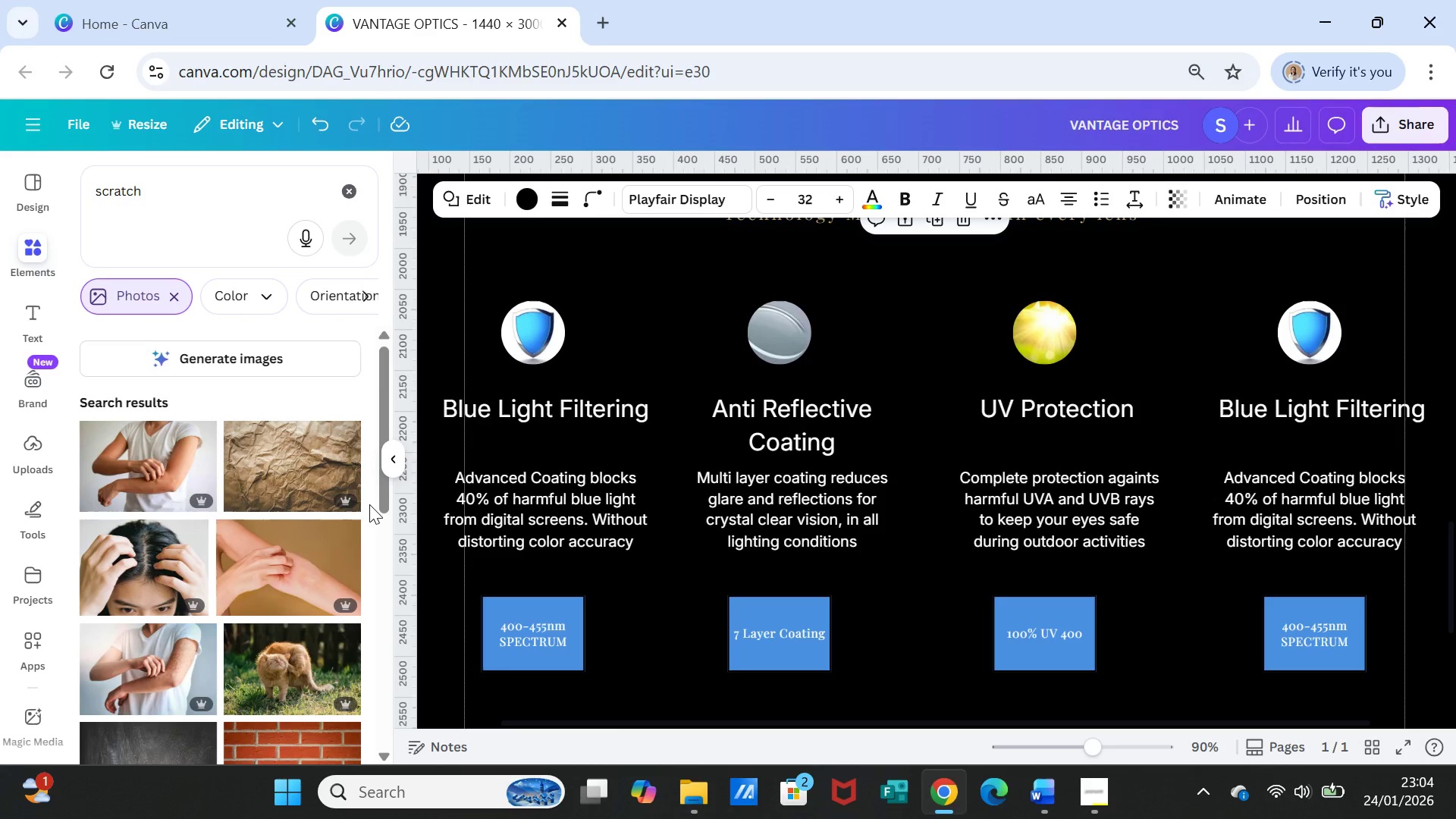 
scroll: coordinate [368, 504], scroll_direction: down, amount: 3.0
 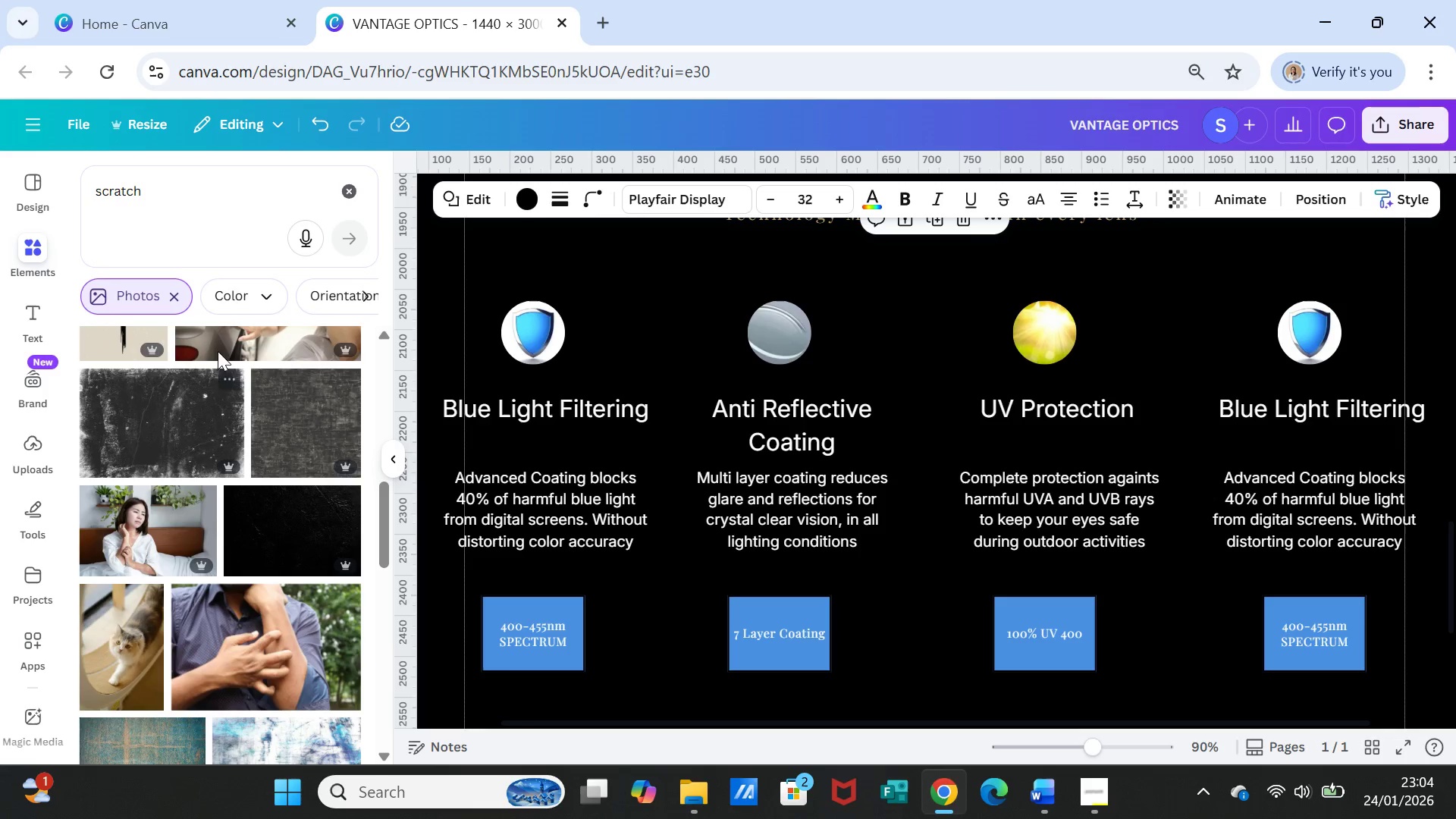 
left_click([198, 178])
 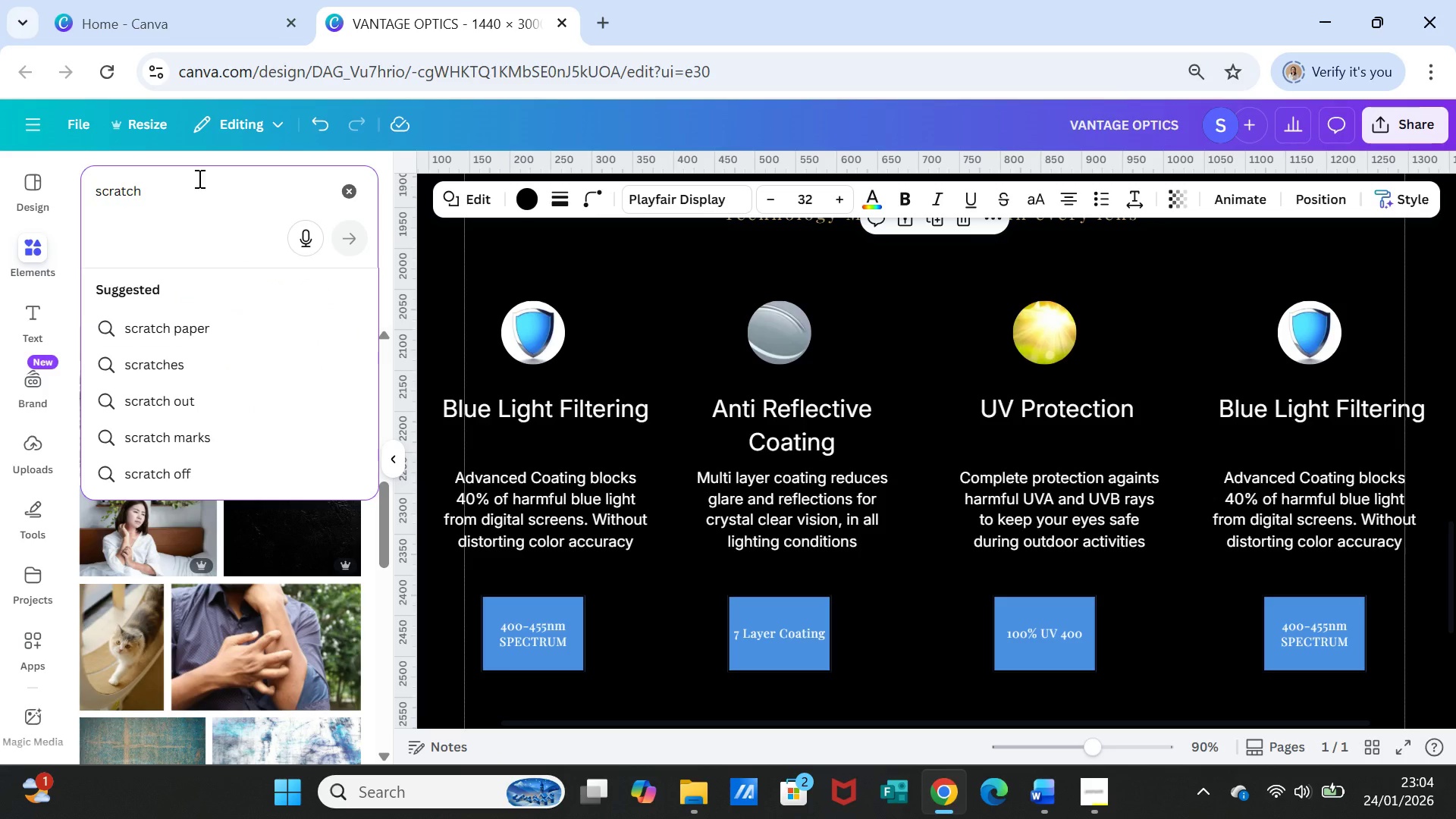 
type( lesn)
 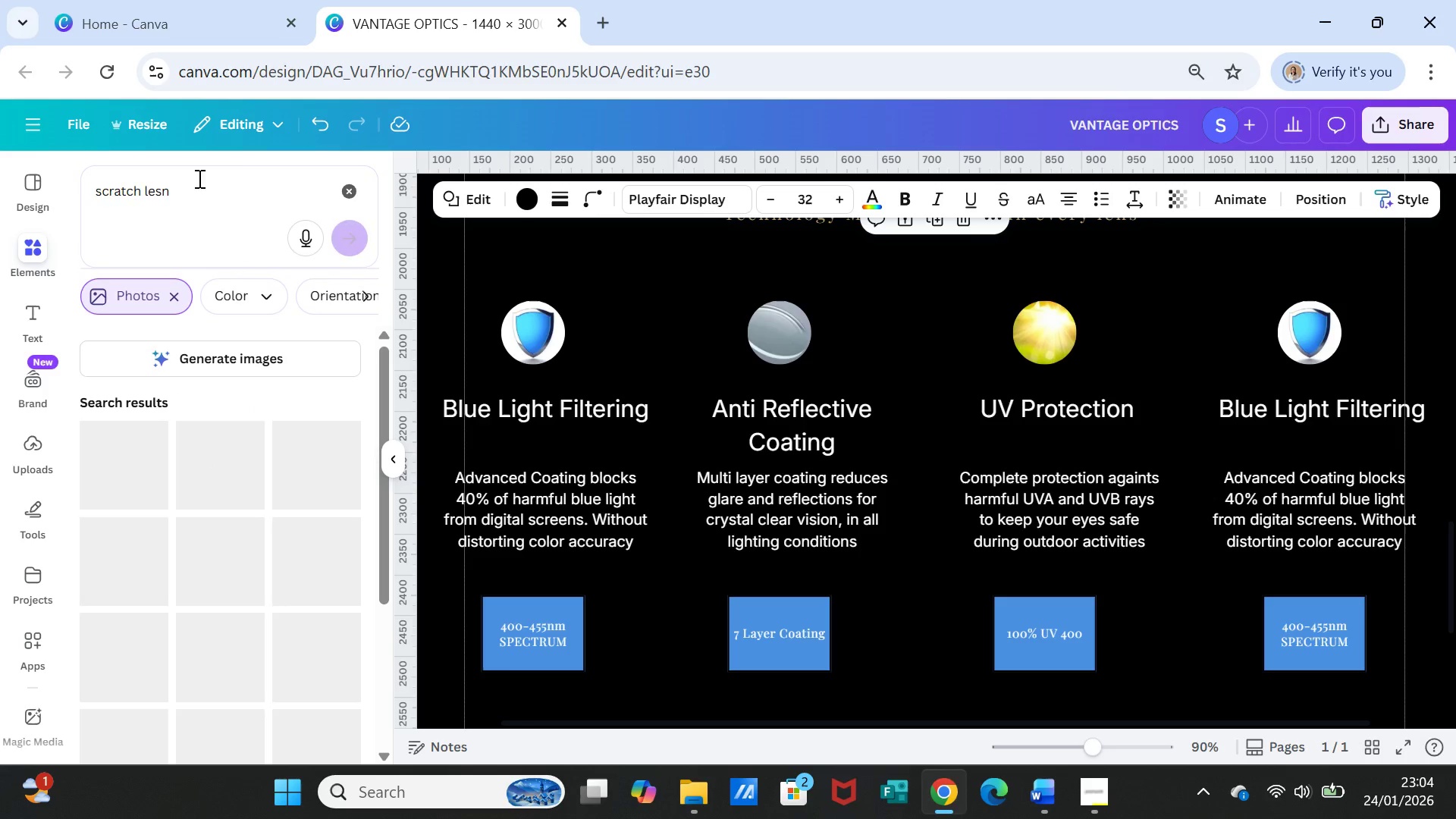 
key(Enter)
 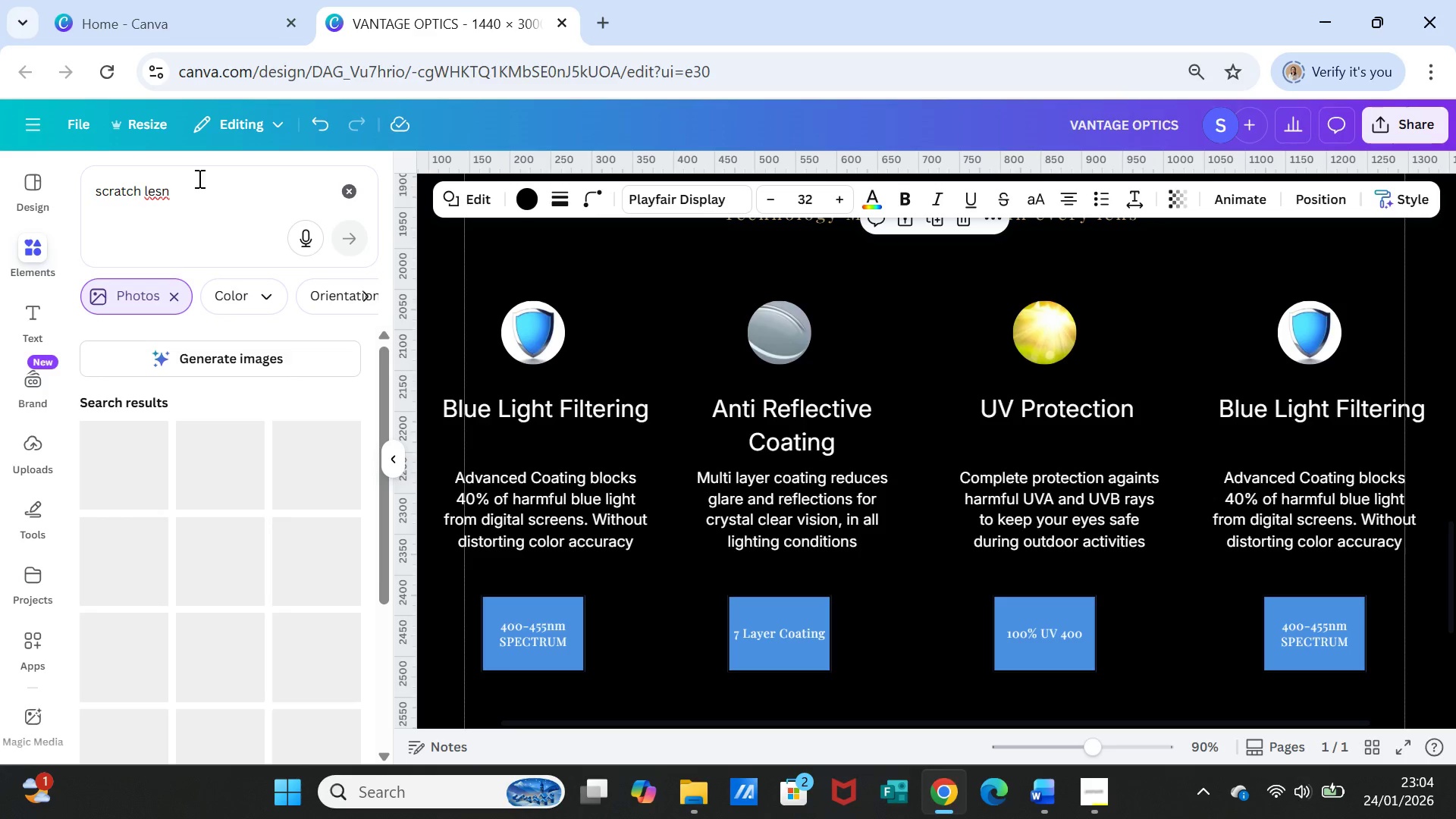 
left_click([198, 178])
 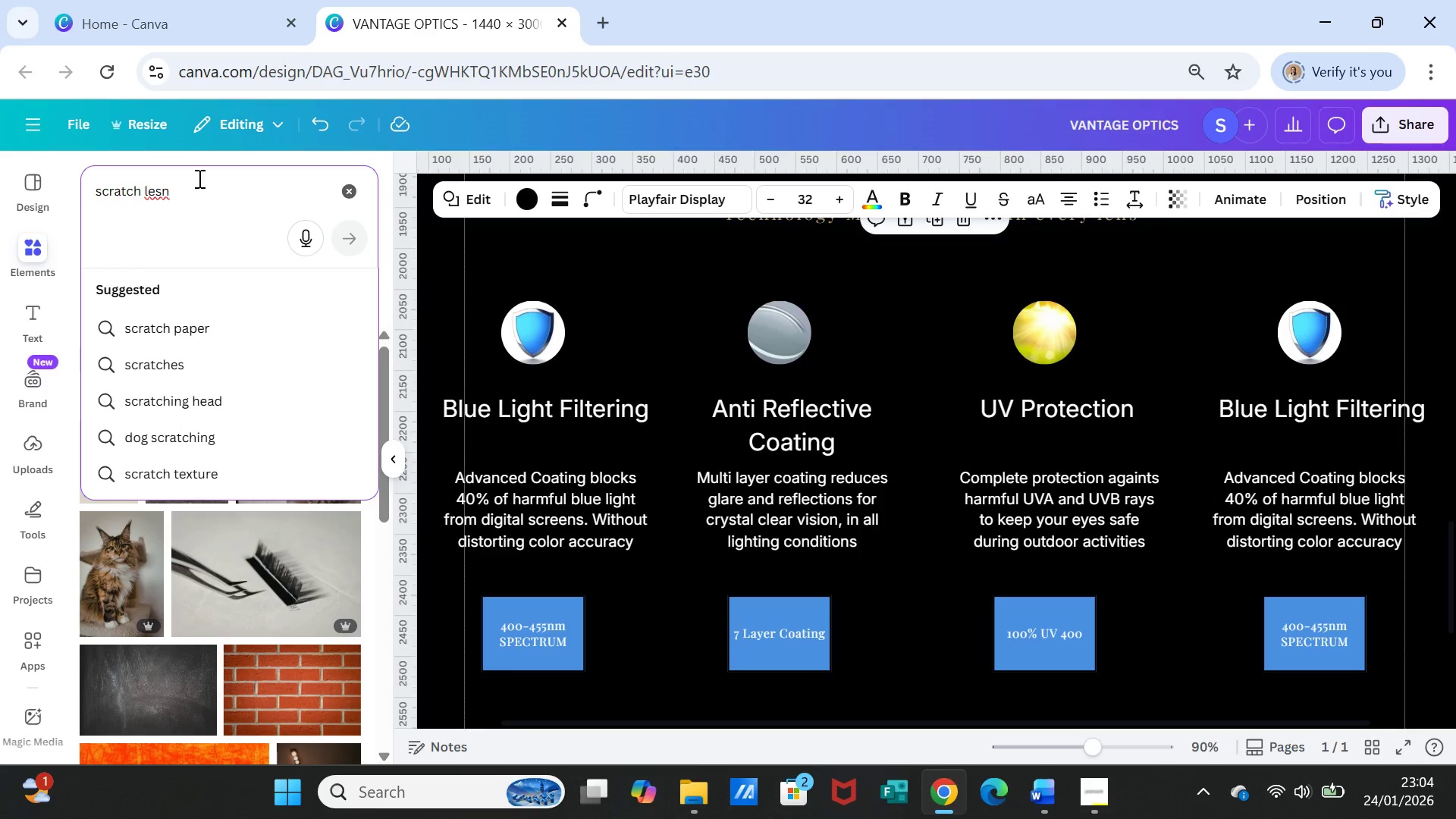 
hold_key(key=Backspace, duration=0.33)
 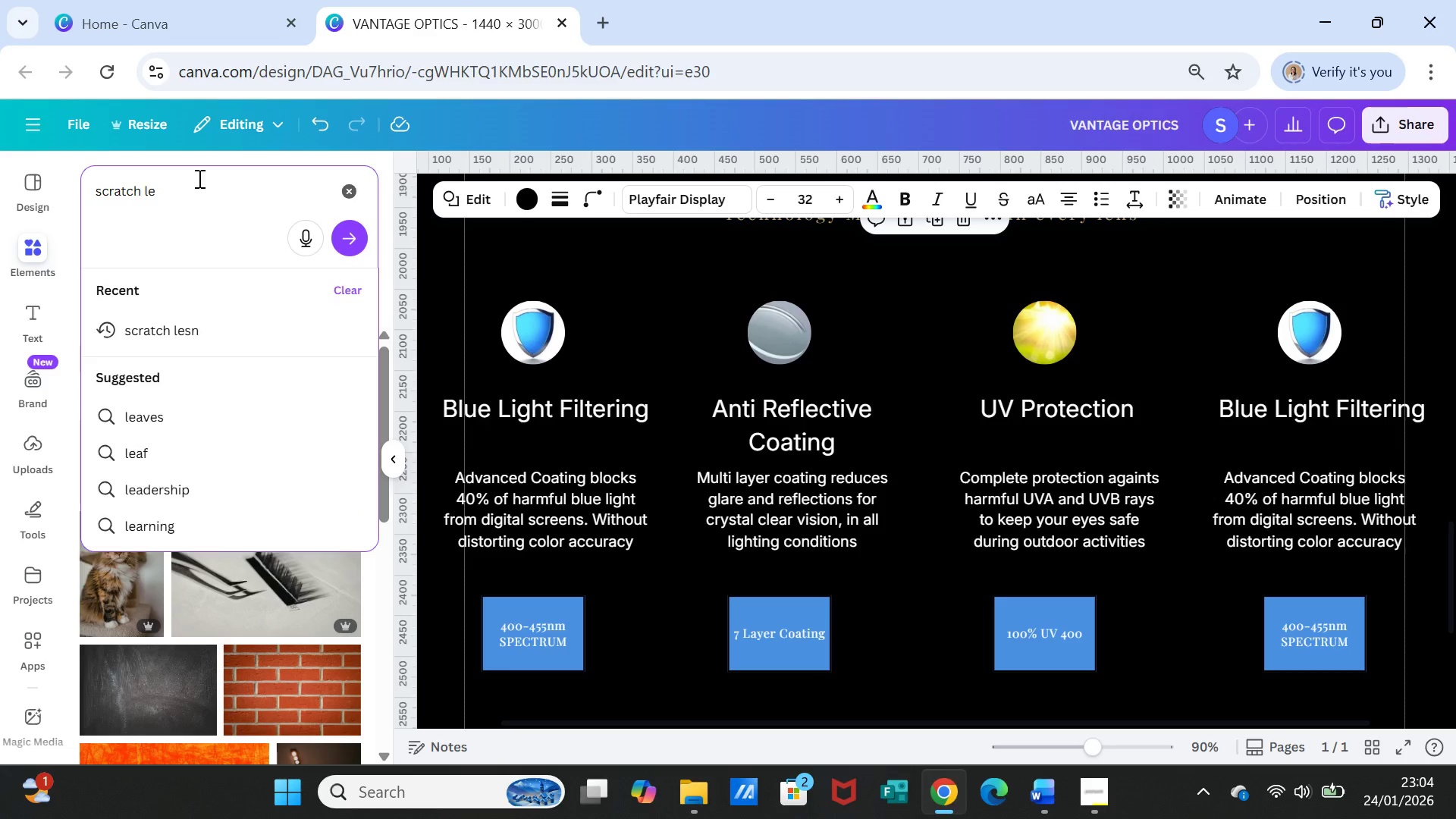 
type(ns)
 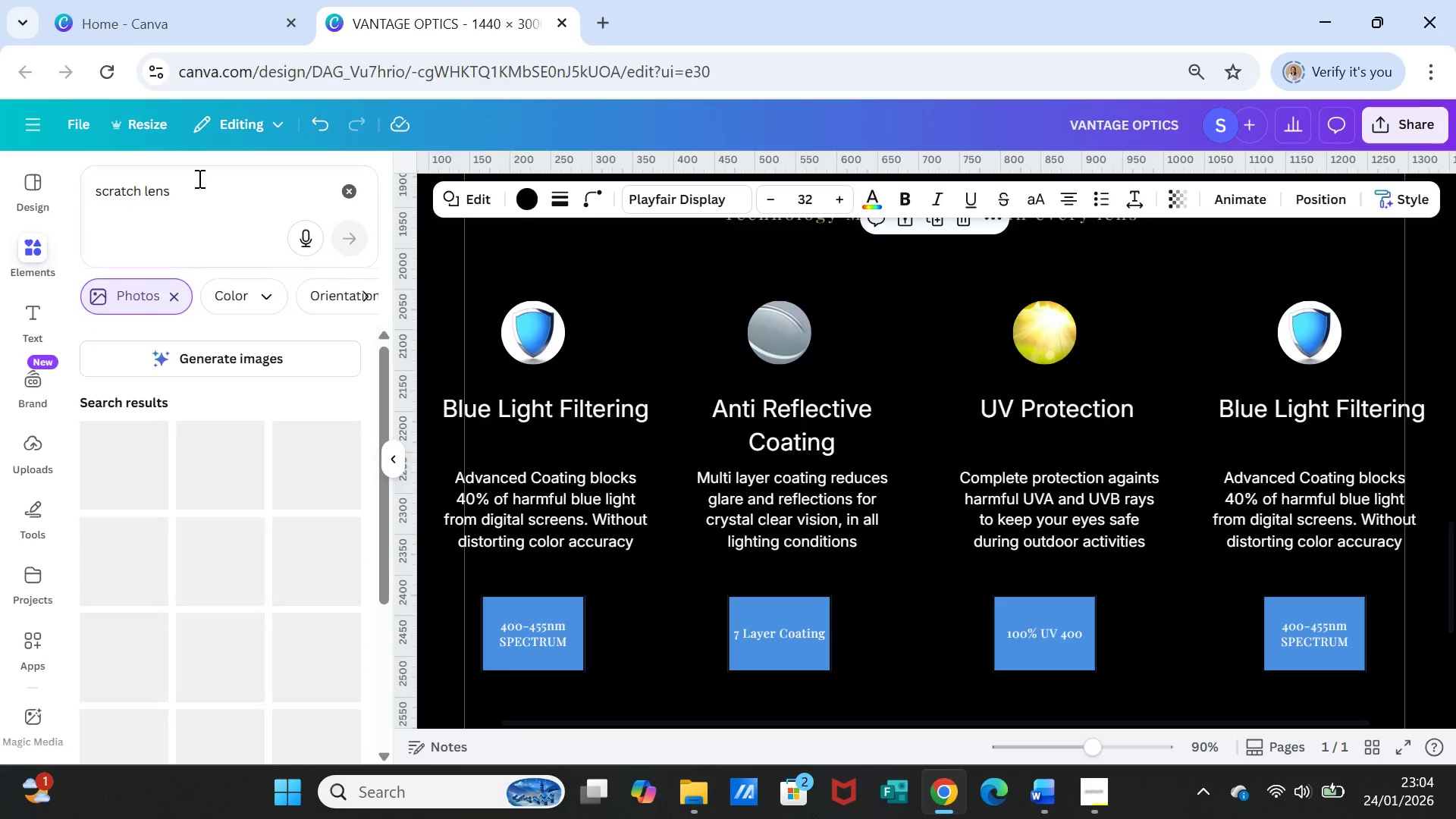 
key(Enter)
 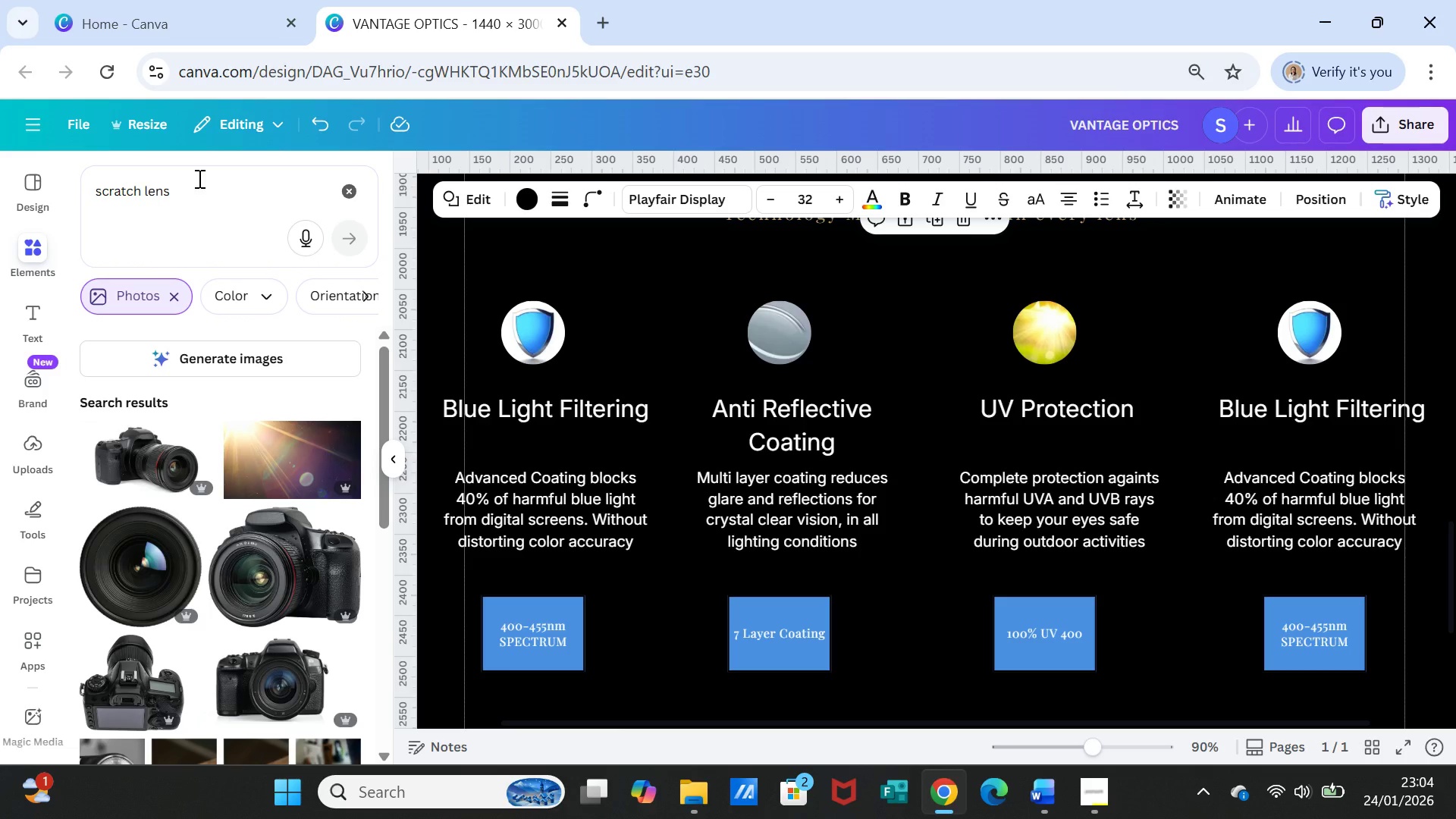 
scroll: coordinate [286, 653], scroll_direction: down, amount: 7.0
 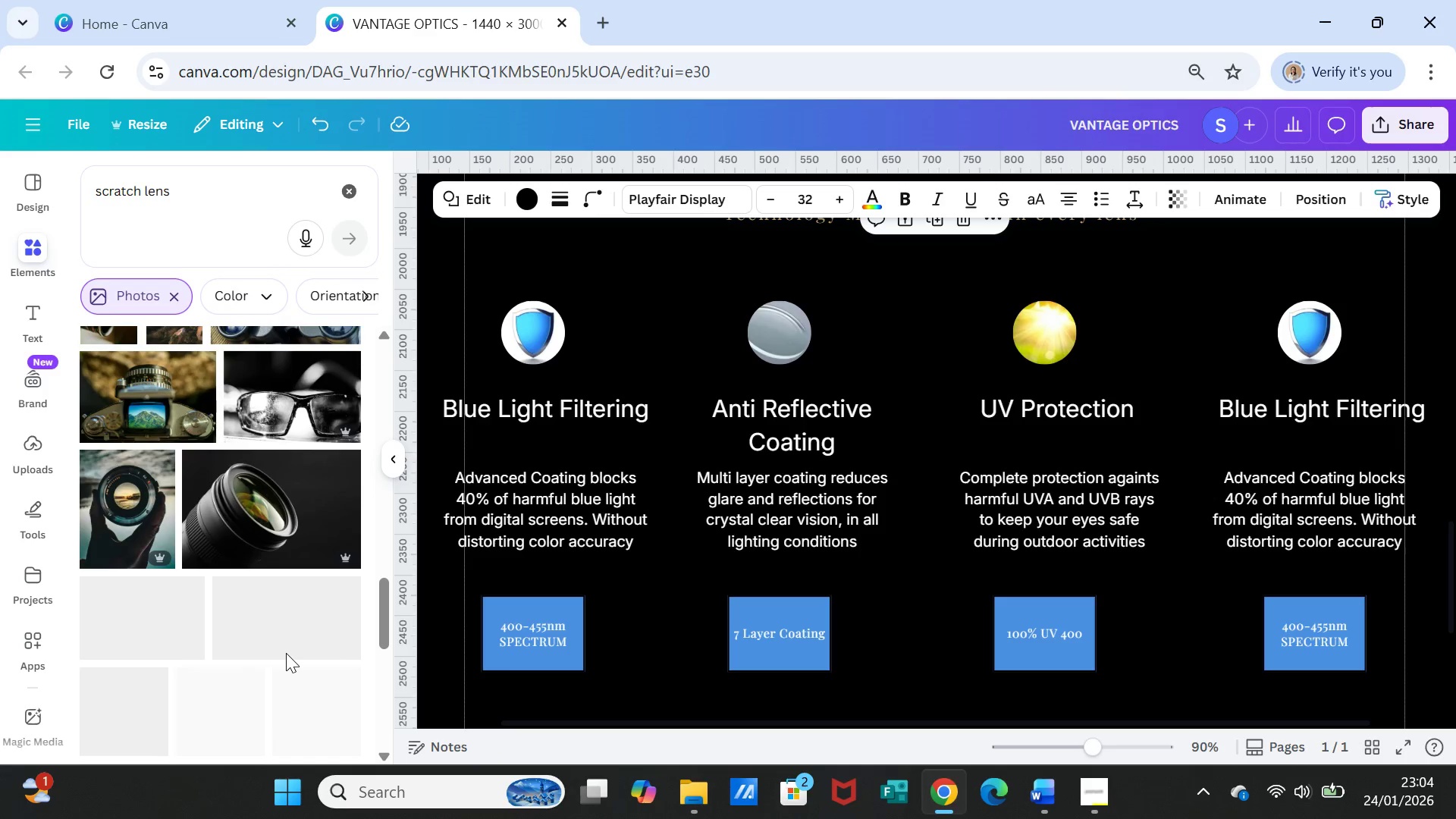 
scroll: coordinate [286, 653], scroll_direction: down, amount: 7.0
 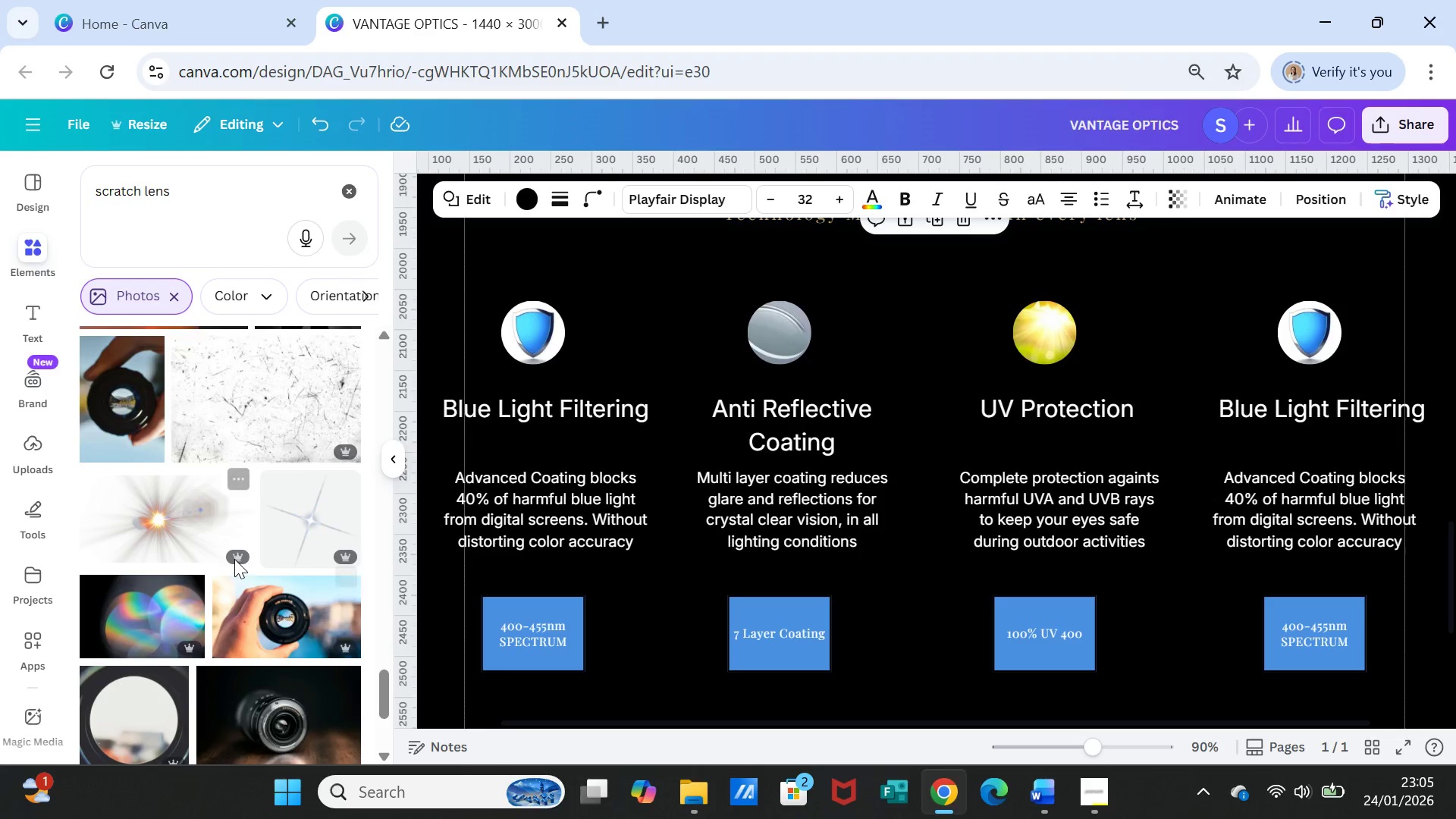 
scroll: coordinate [306, 620], scroll_direction: down, amount: 4.0
 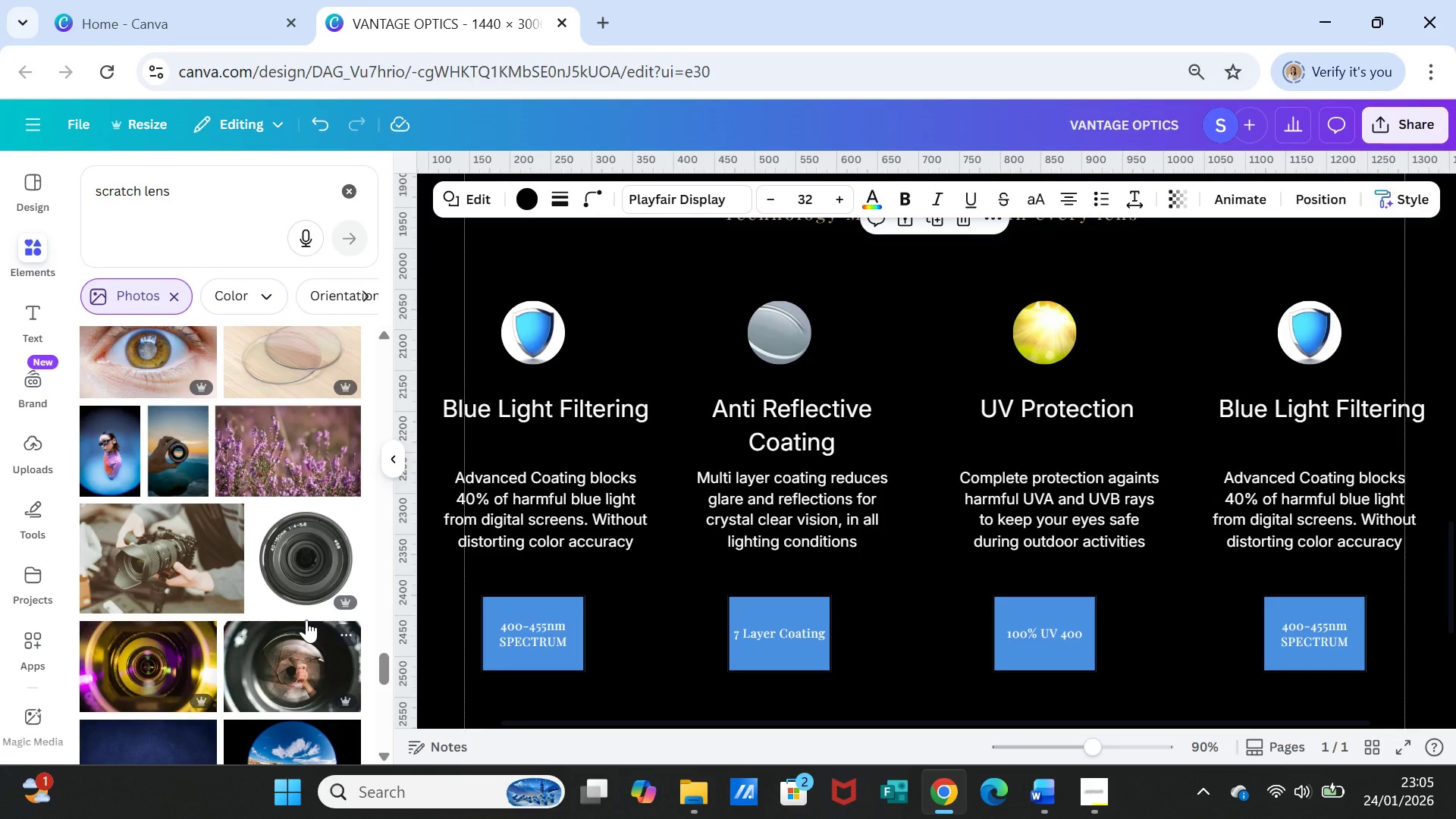 
scroll: coordinate [306, 620], scroll_direction: up, amount: 1.0
 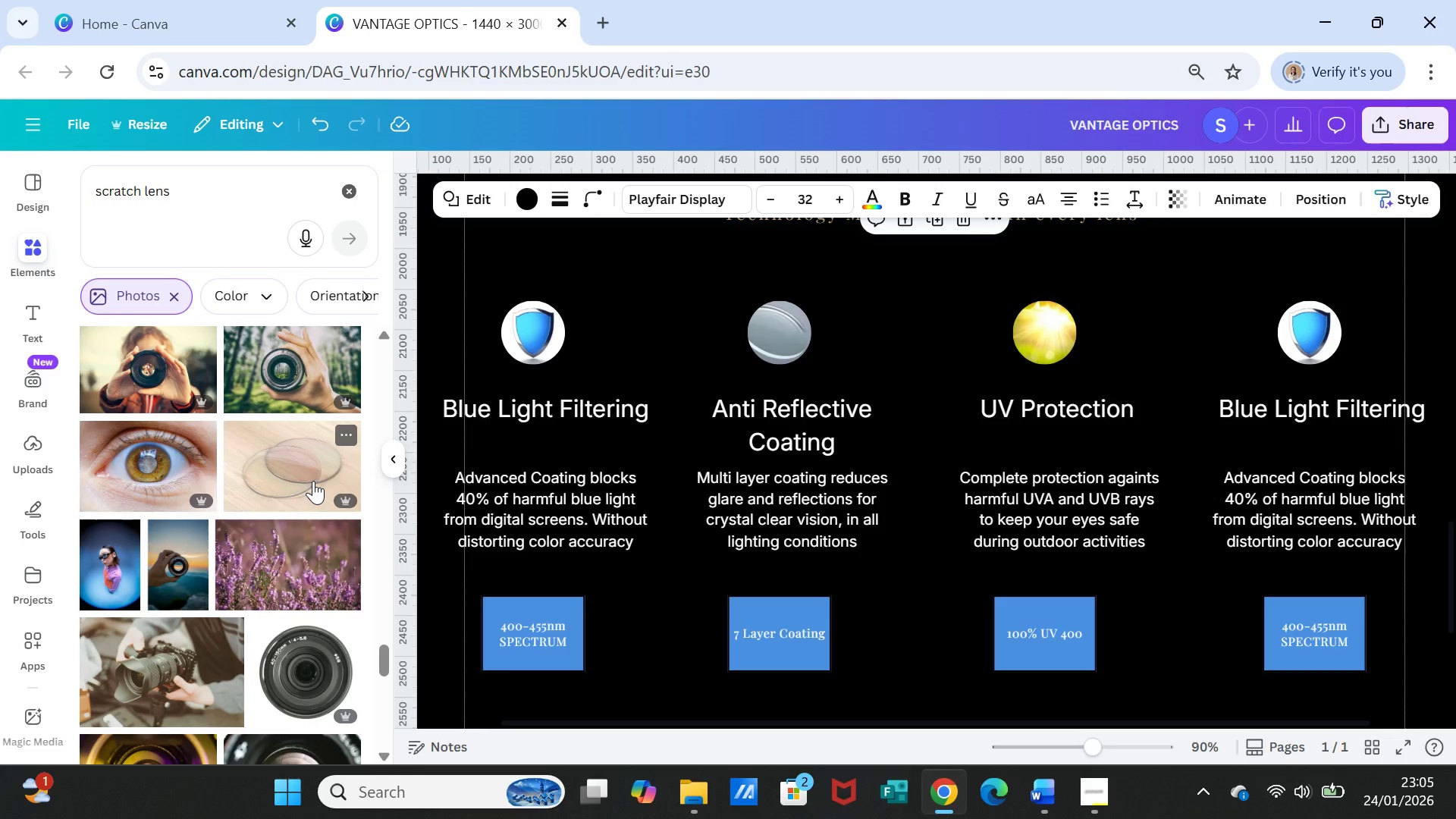 
left_click([294, 469])
 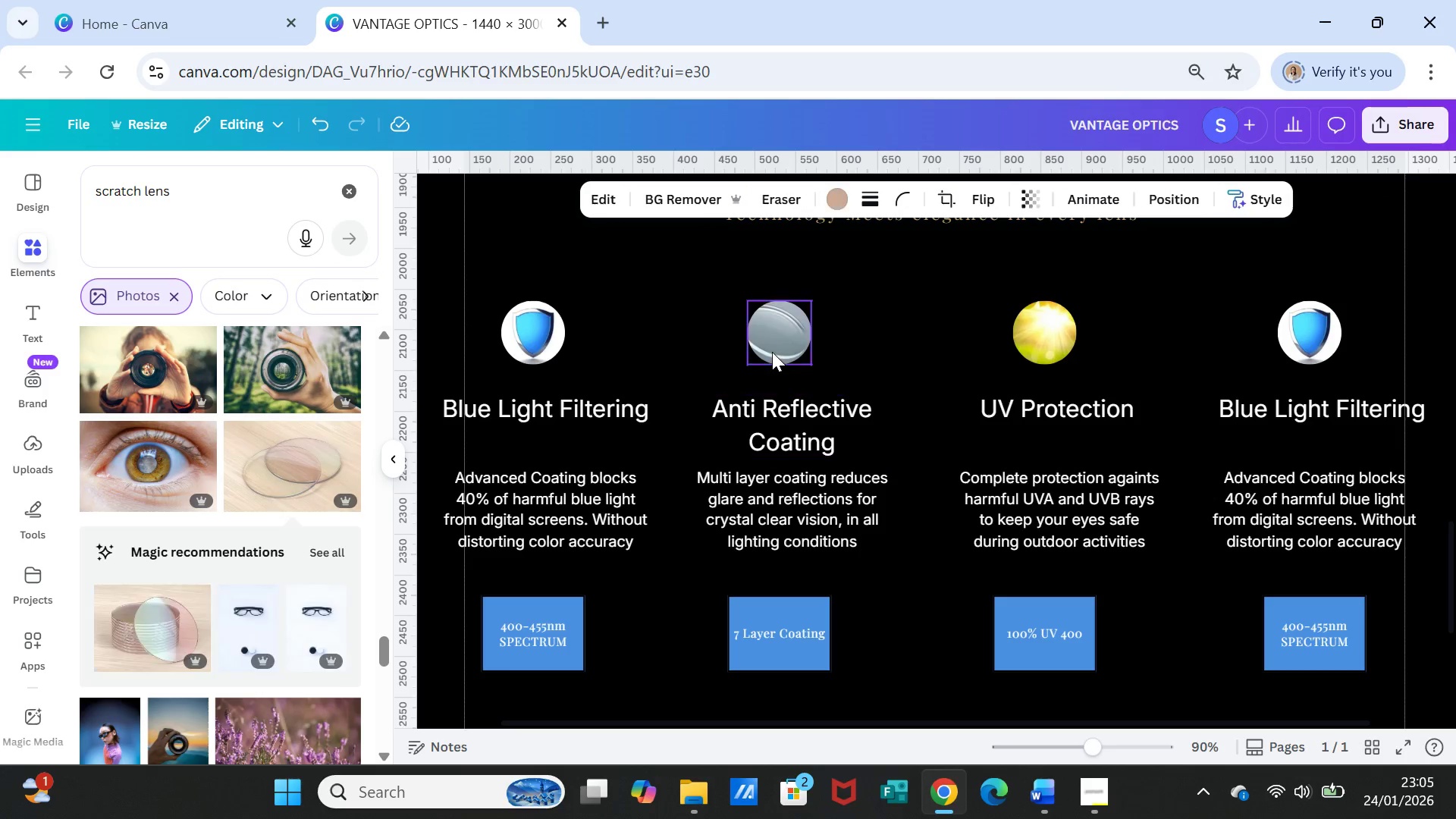 
left_click([777, 345])
 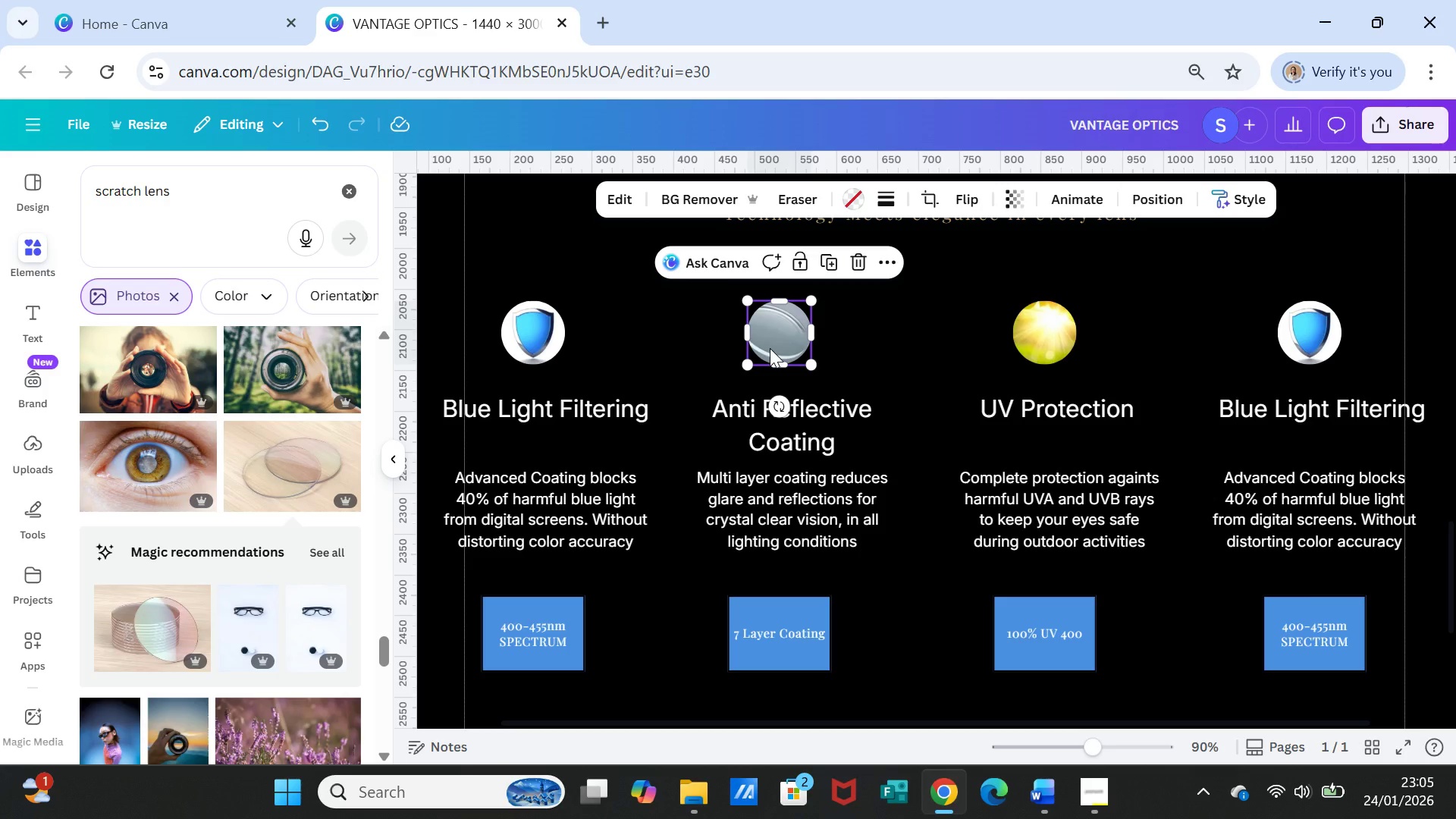 
key(Delete)
 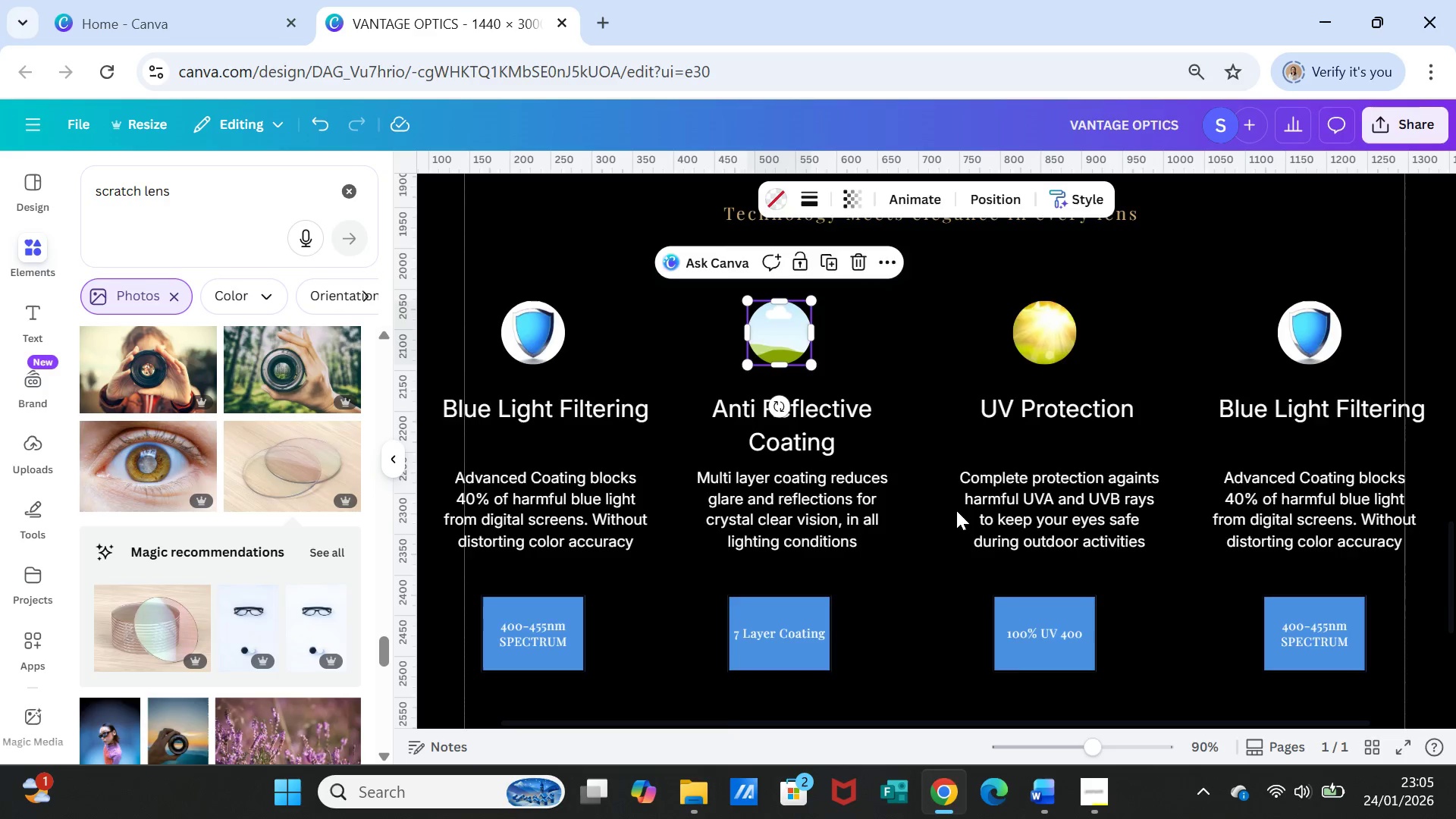 
scroll: coordinate [878, 523], scroll_direction: up, amount: 3.0
 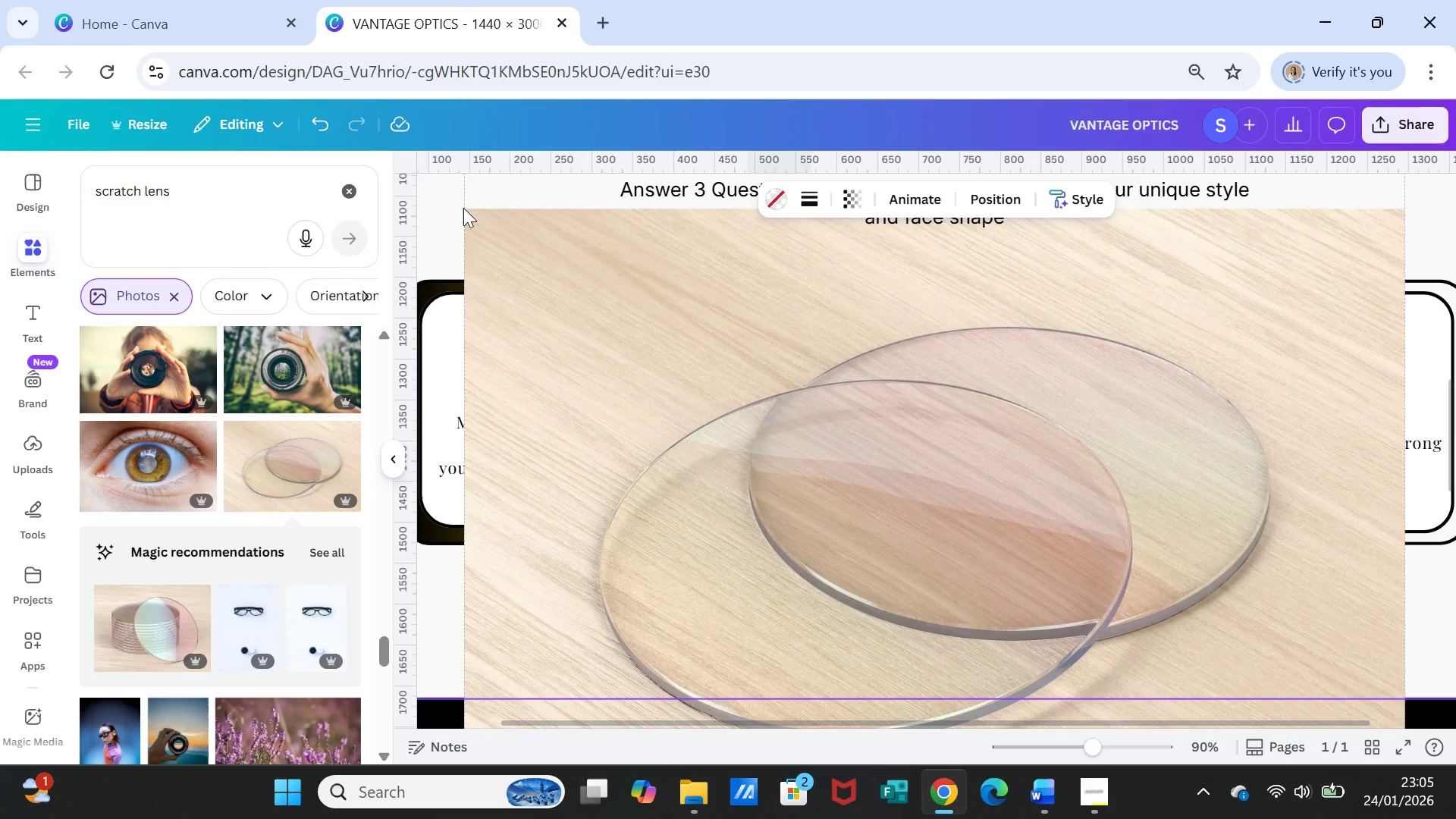 
left_click([479, 224])
 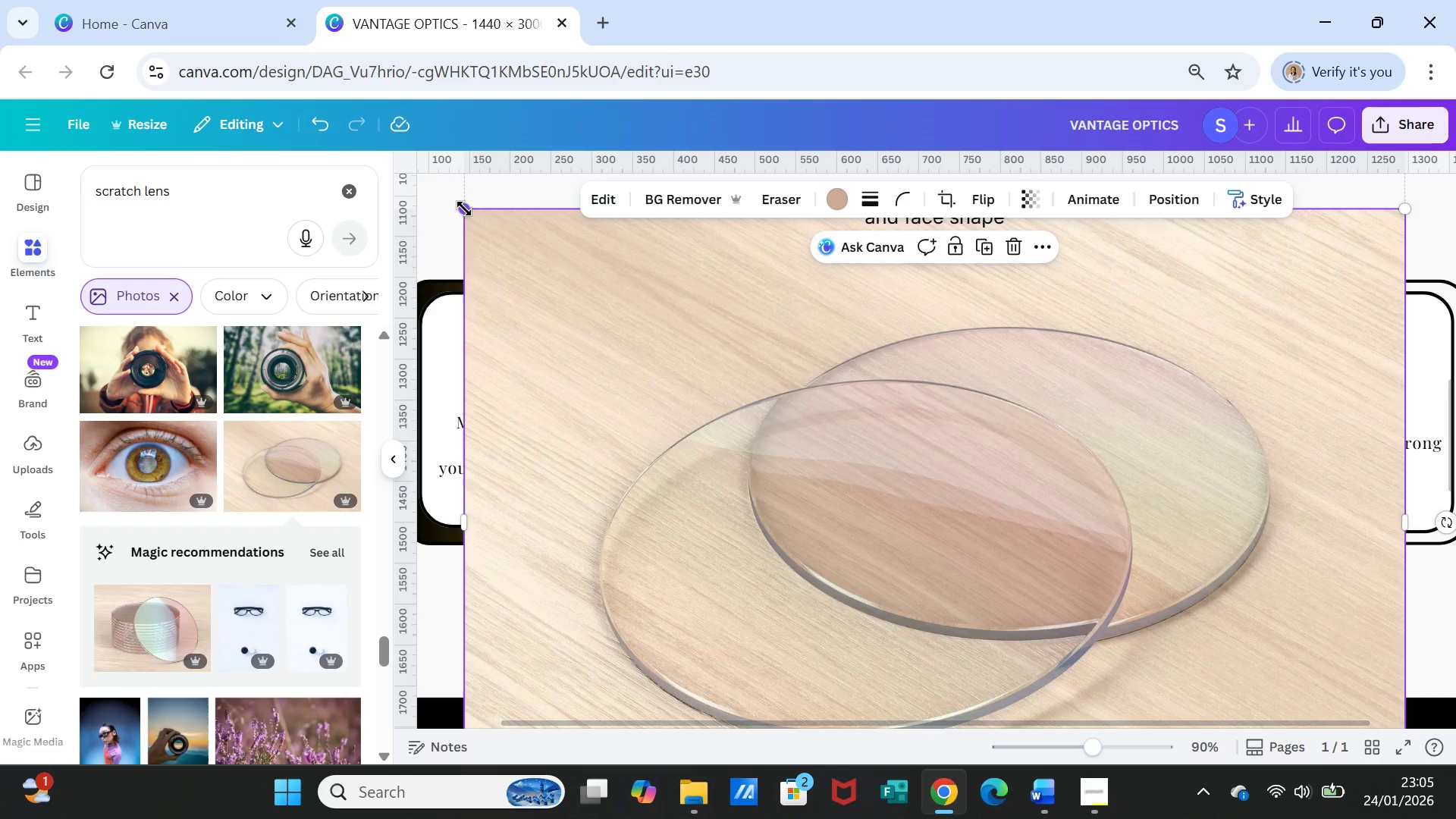 
left_click_drag(start_coordinate=[464, 209], to_coordinate=[1062, 517])
 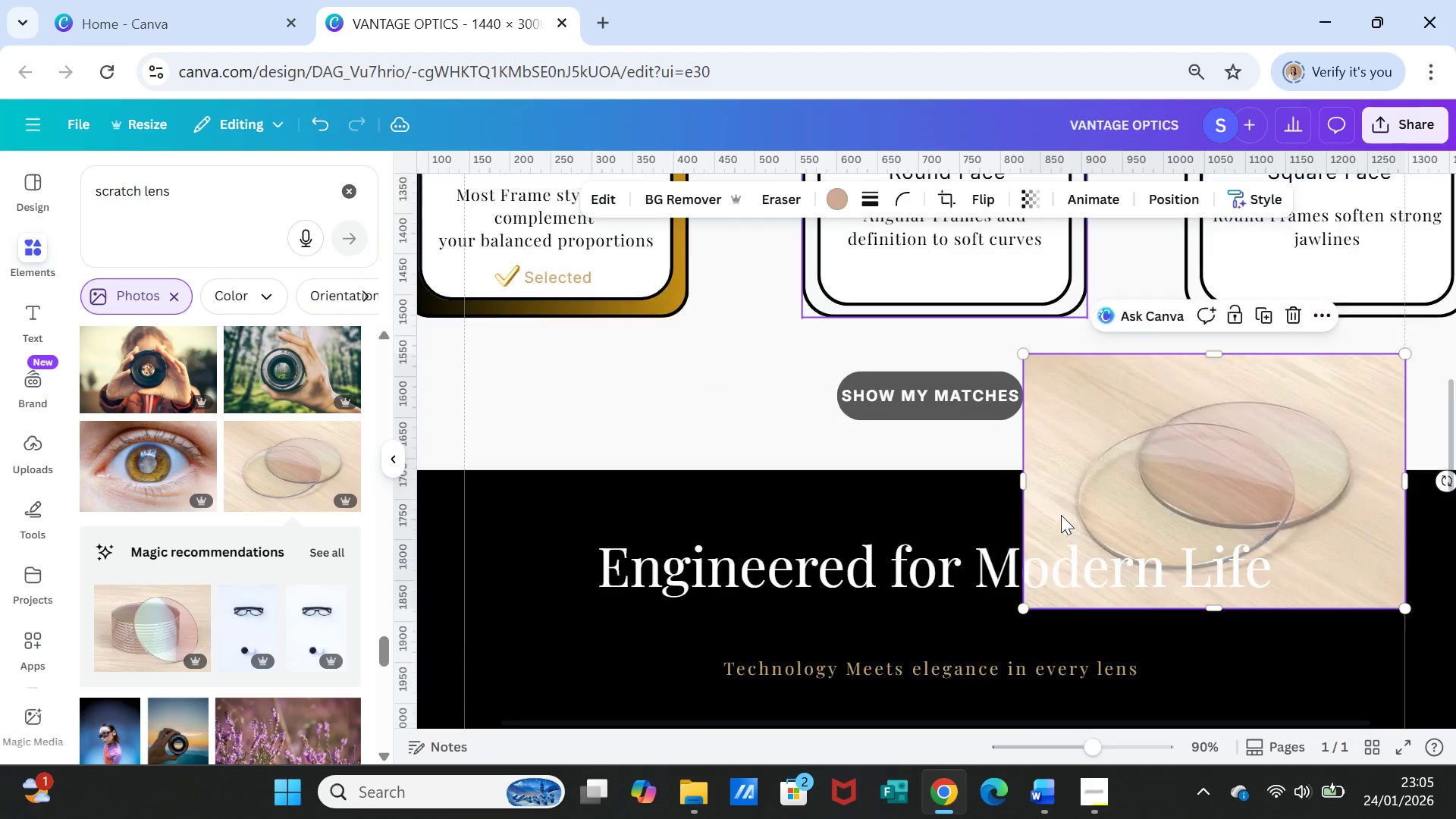 
scroll: coordinate [1061, 515], scroll_direction: down, amount: 3.0
 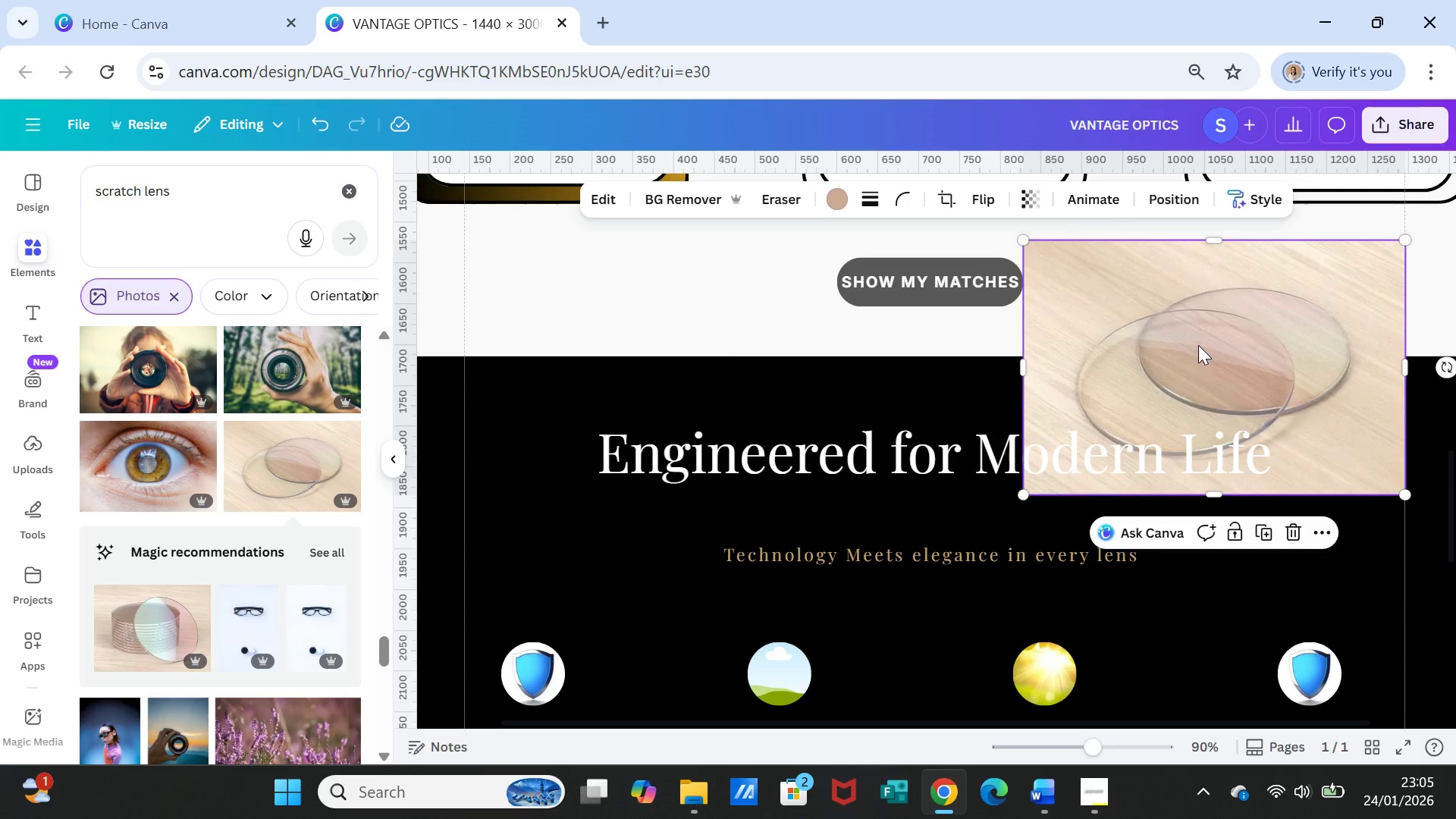 
left_click_drag(start_coordinate=[1198, 344], to_coordinate=[795, 665])
 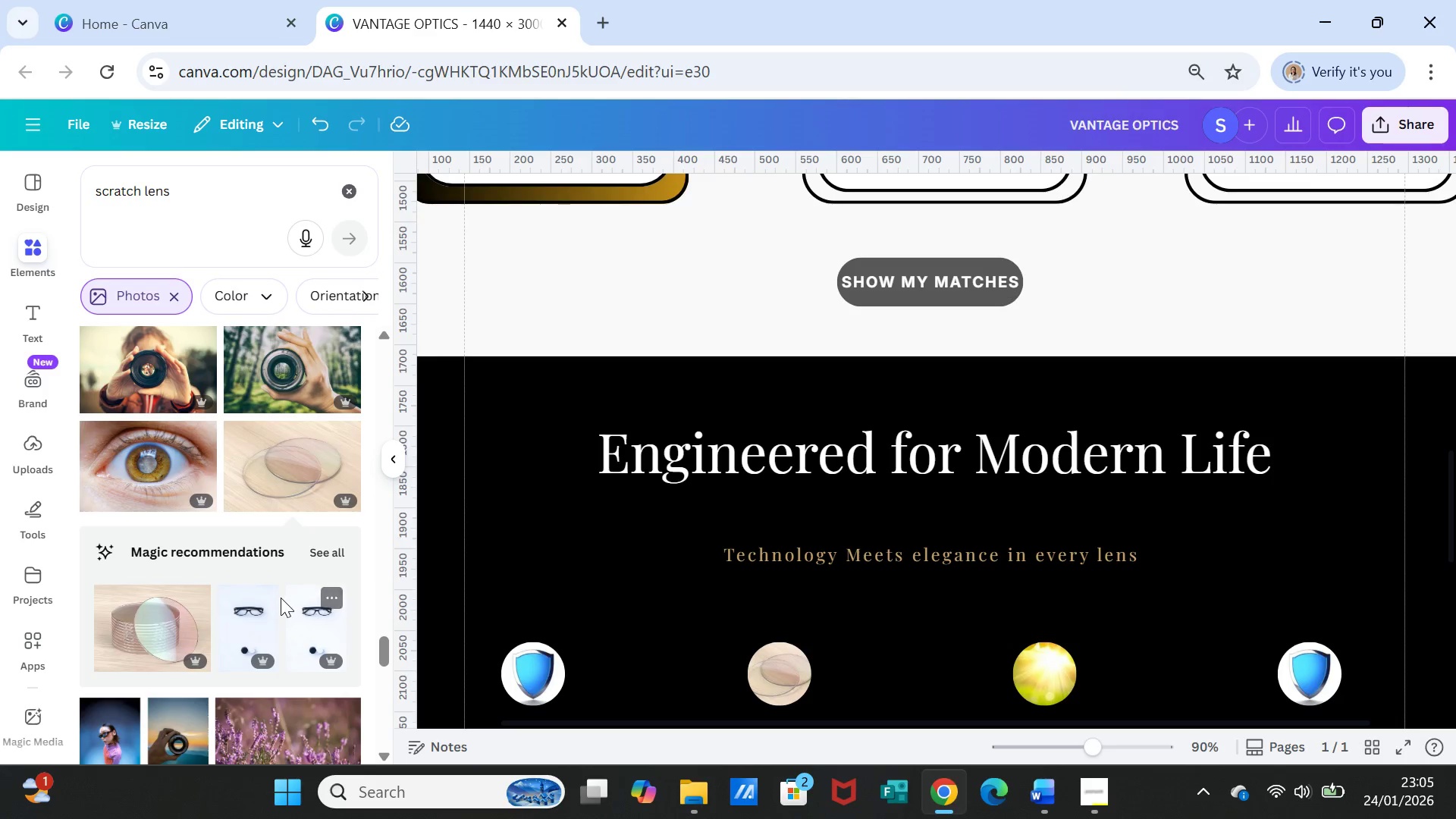 
scroll: coordinate [281, 592], scroll_direction: down, amount: 10.0
 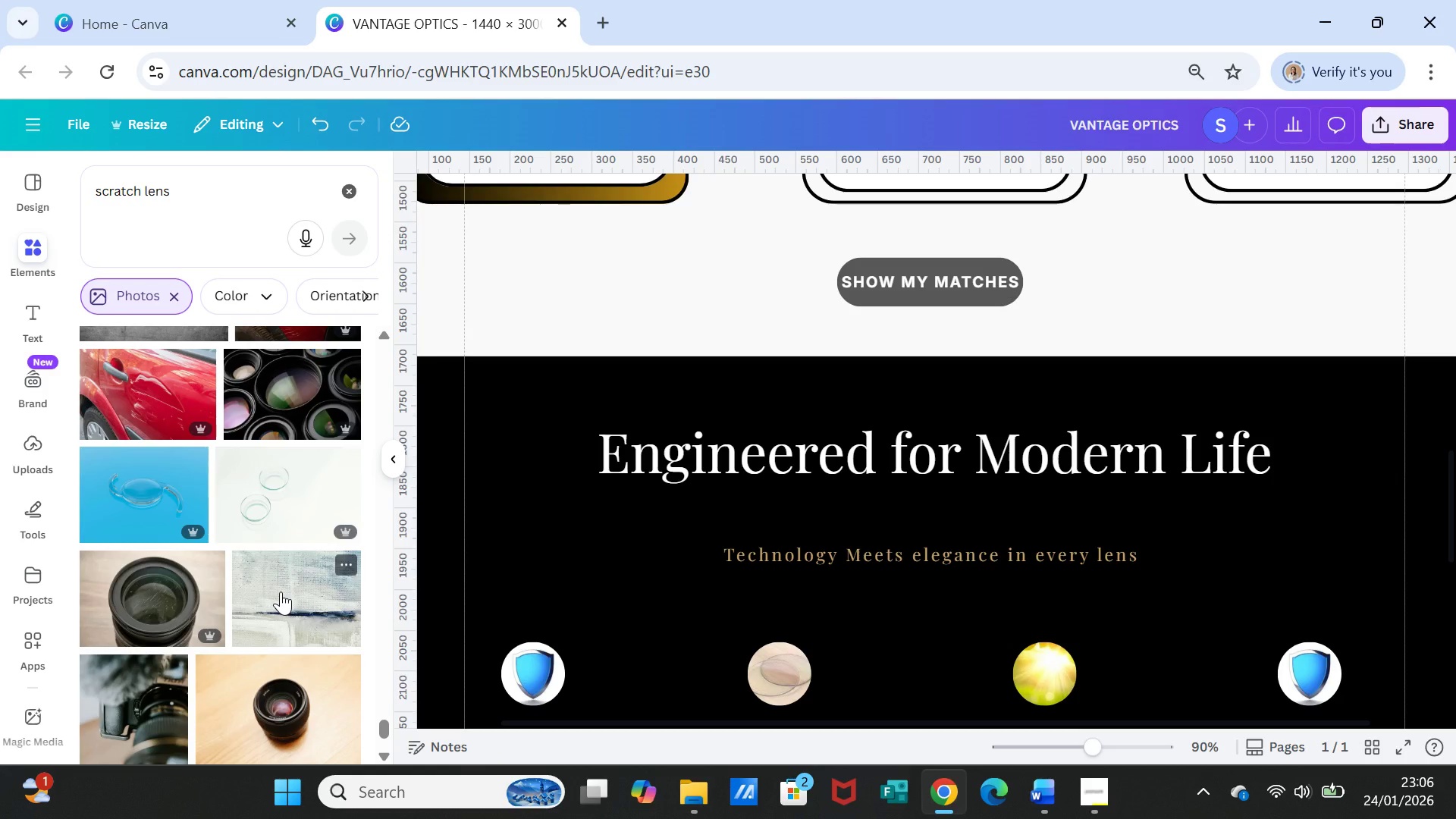 
scroll: coordinate [281, 592], scroll_direction: down, amount: 7.0
 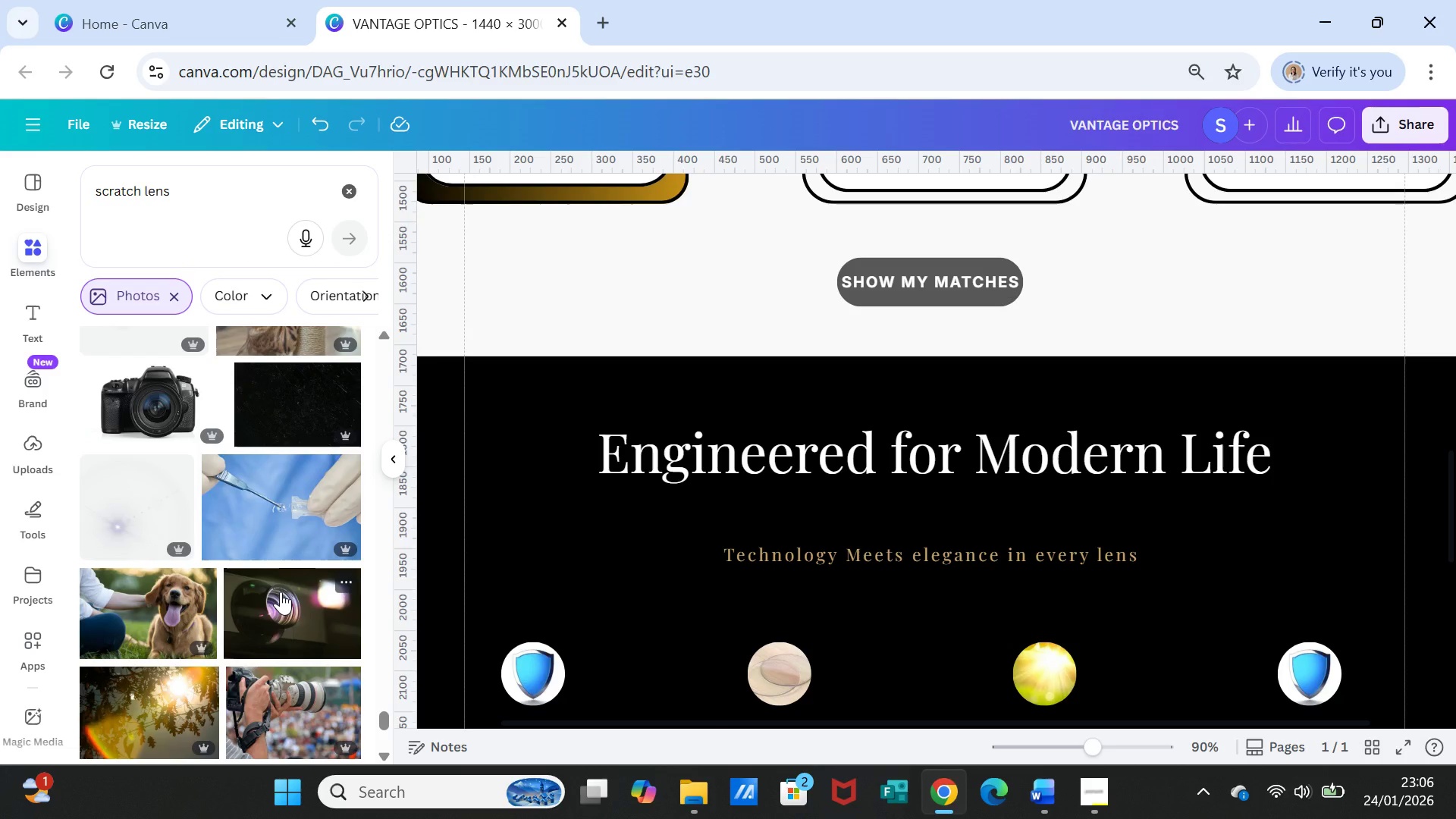 
scroll: coordinate [281, 592], scroll_direction: up, amount: 1.0
 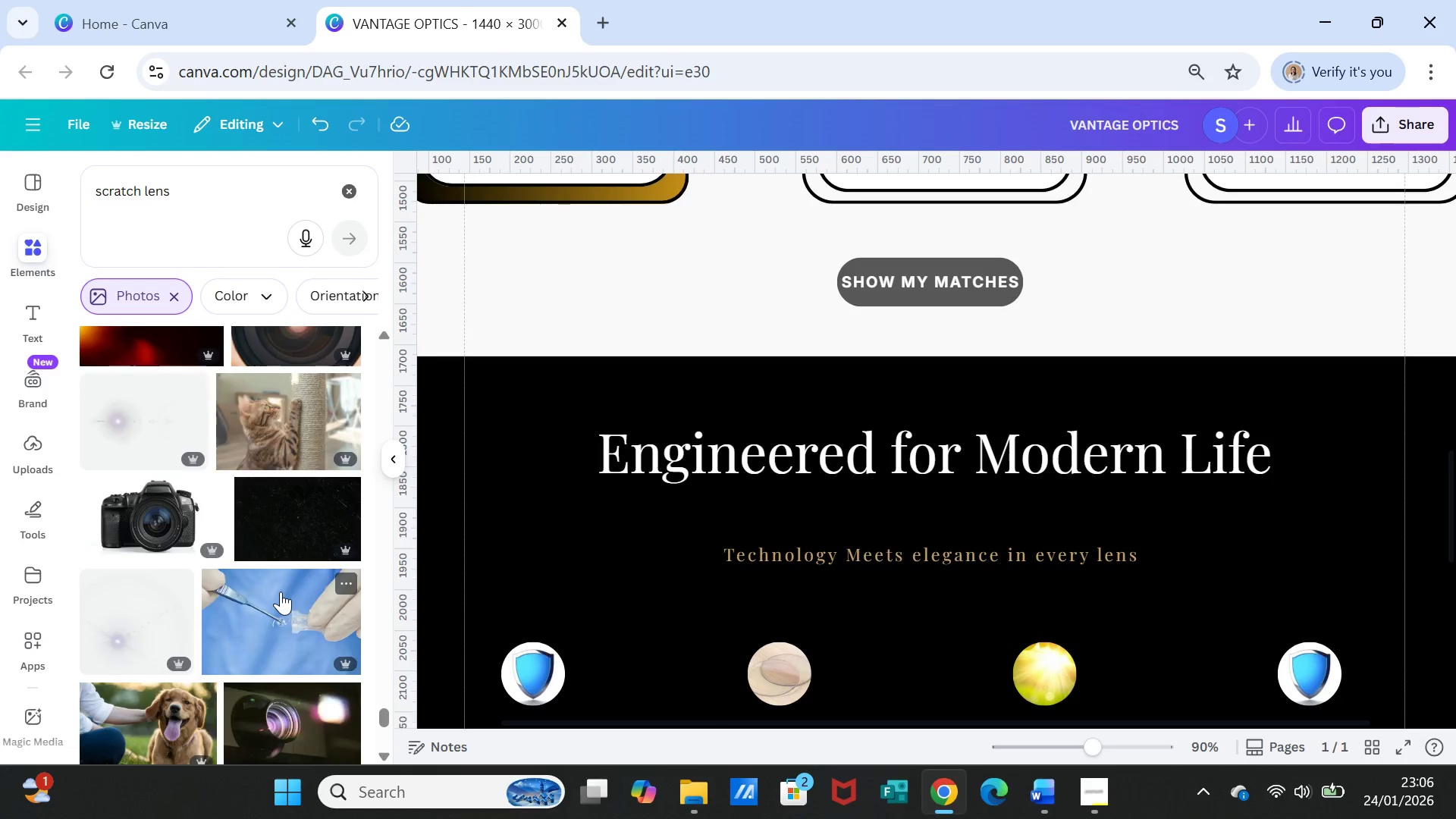 
scroll: coordinate [281, 592], scroll_direction: down, amount: 2.0
 